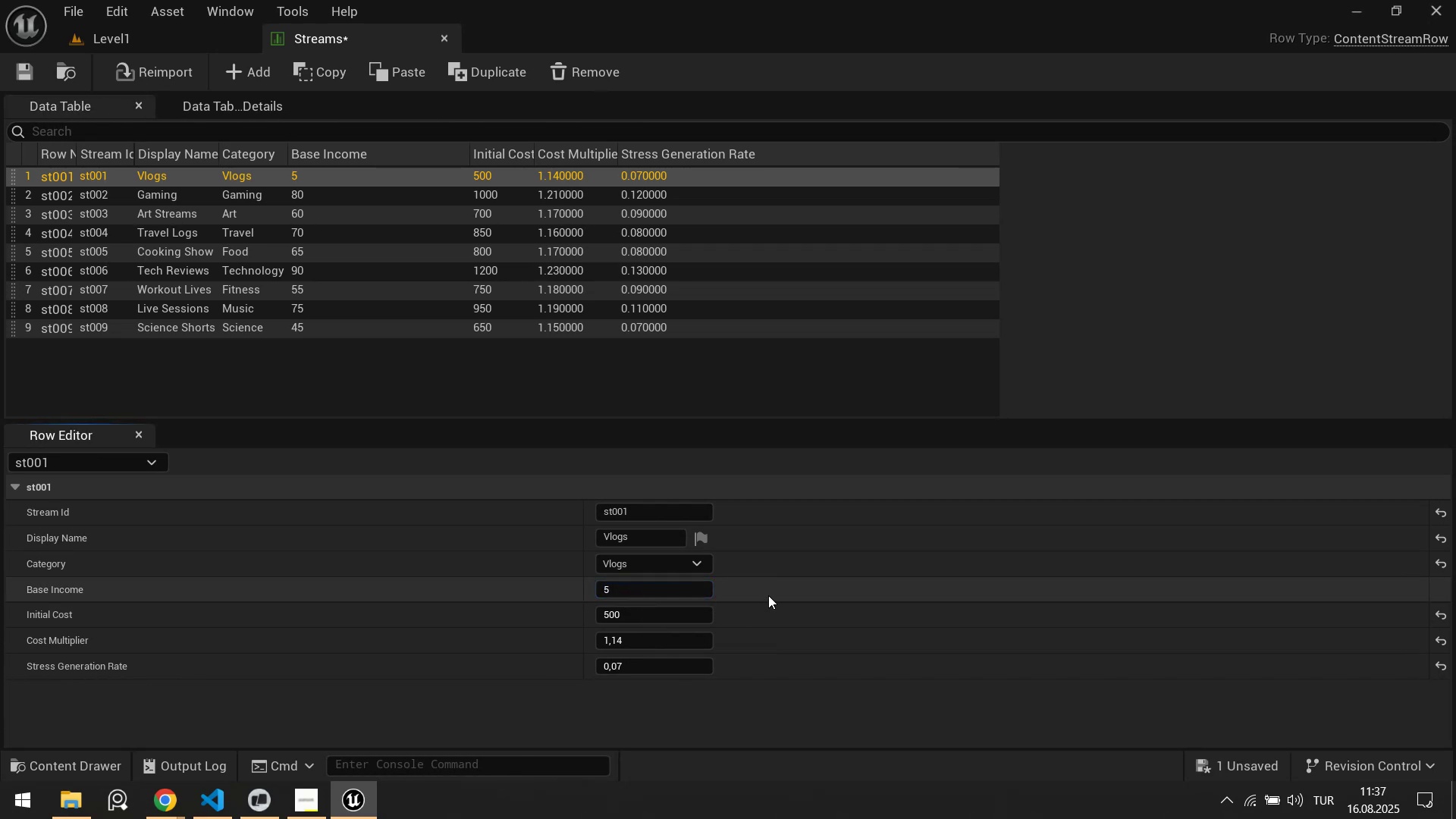 
key(Alt+AltLeft)
 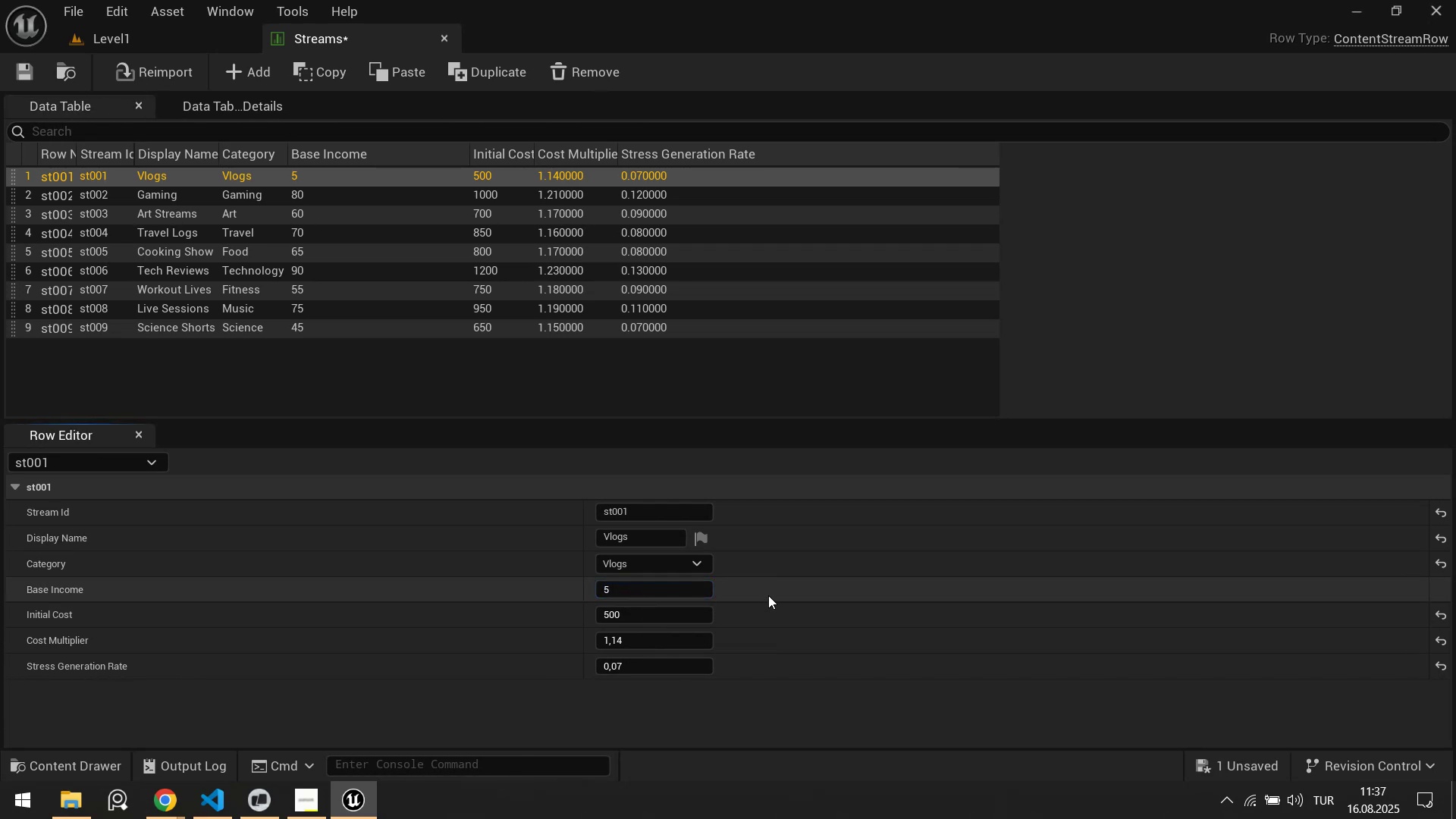 
key(Alt+Tab)
 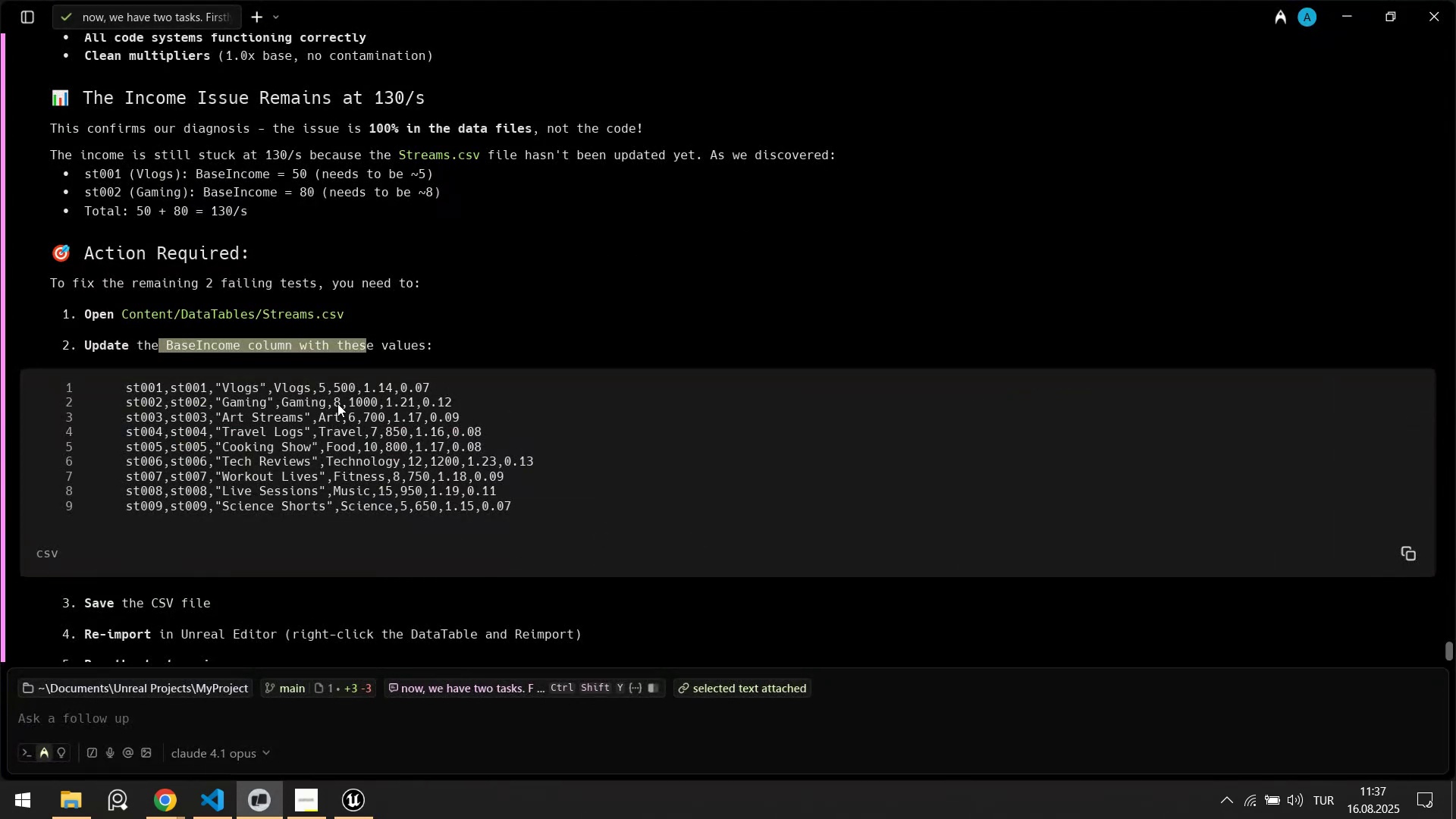 
key(Alt+AltLeft)
 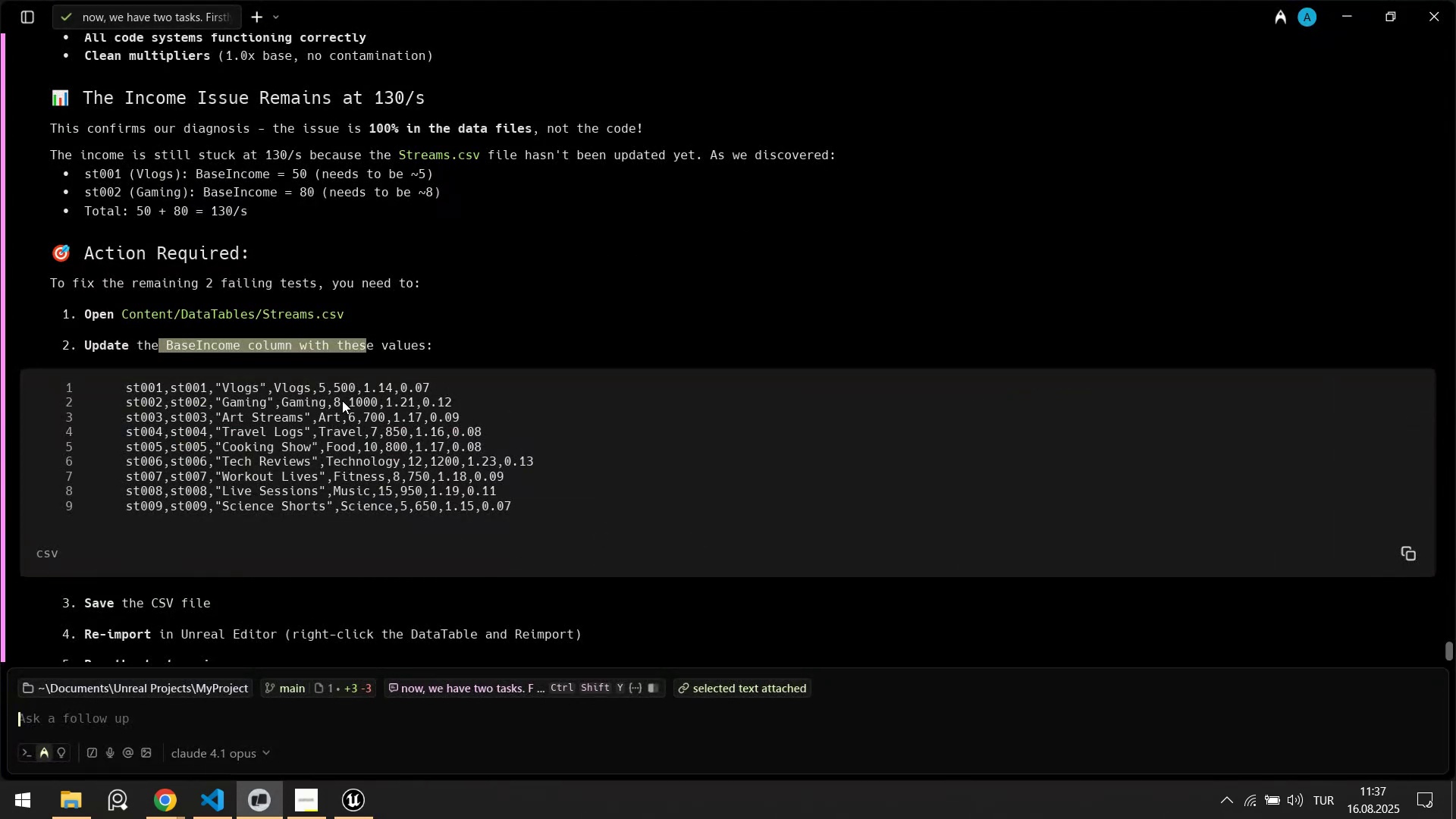 
key(Alt+Tab)
 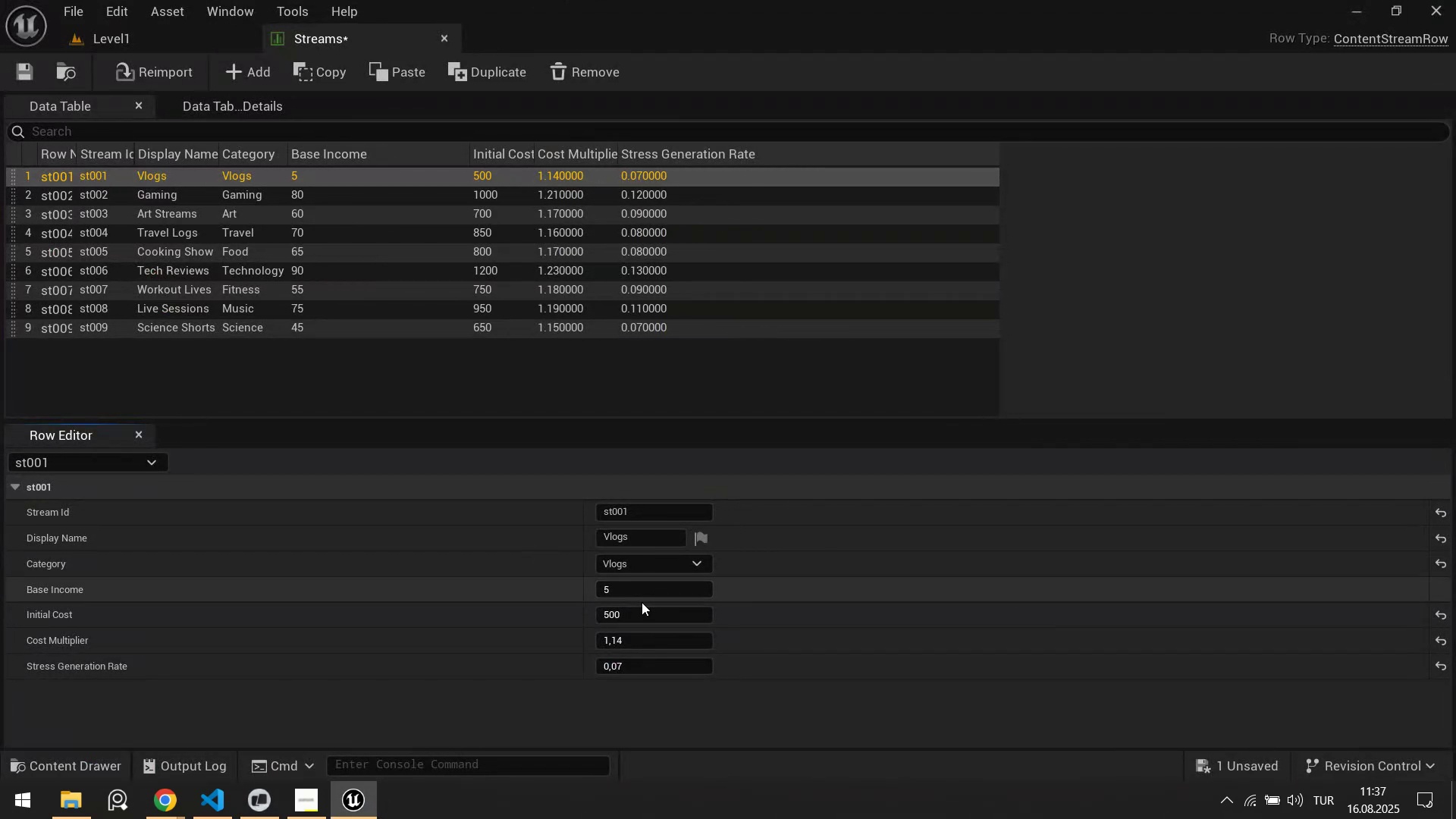 
left_click([642, 615])
 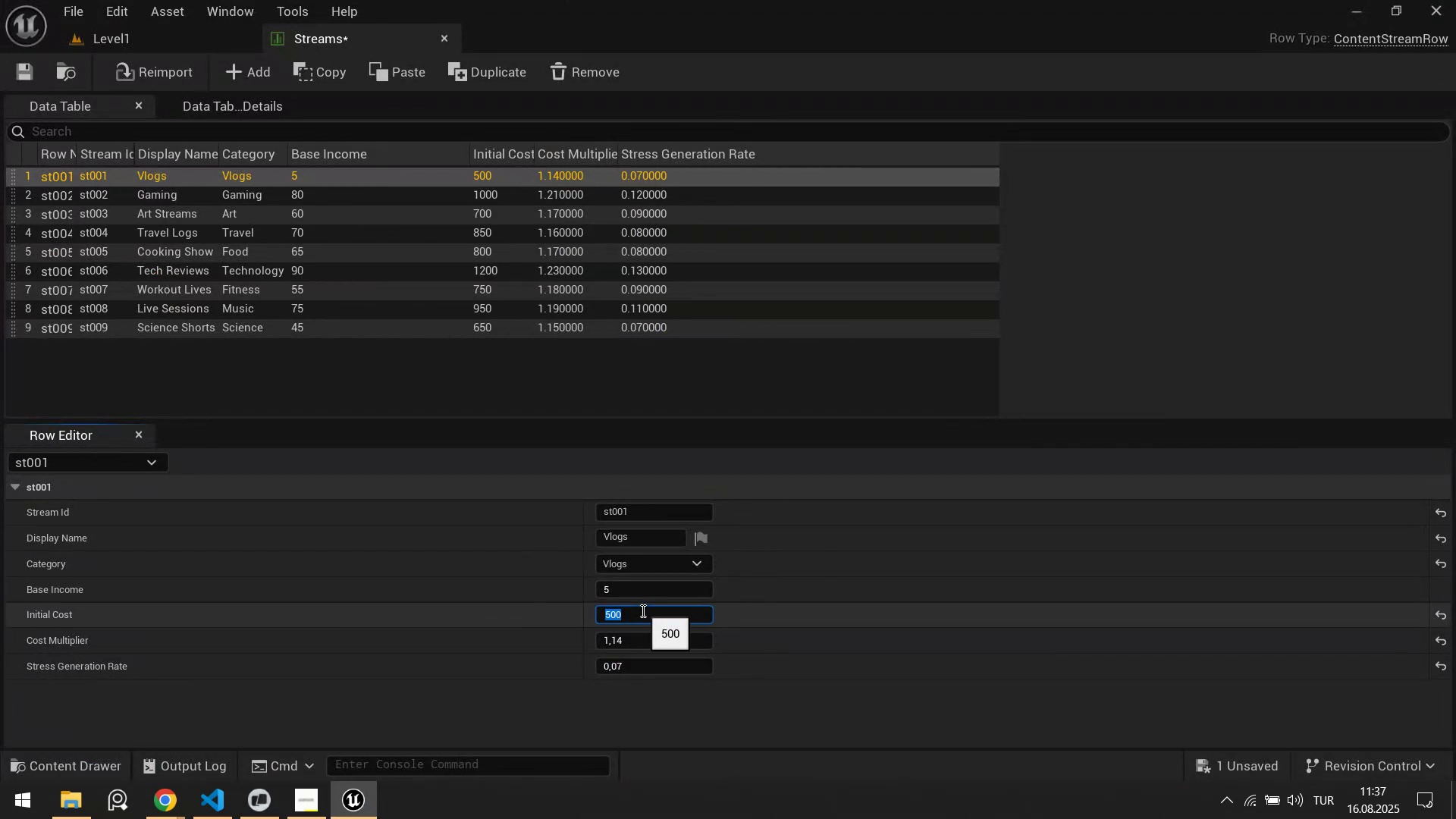 
key(Numpad5)
 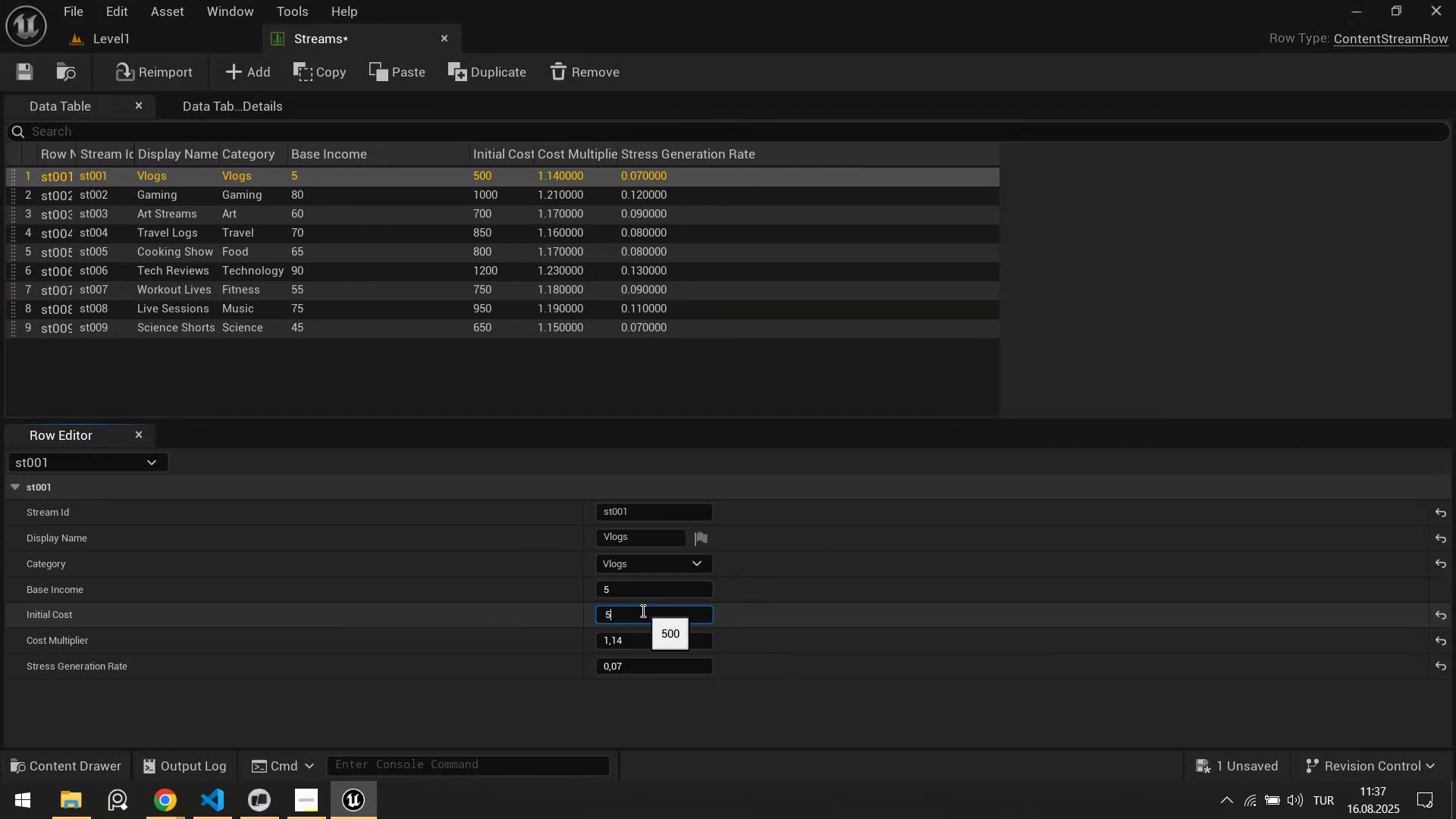 
key(Numpad0)
 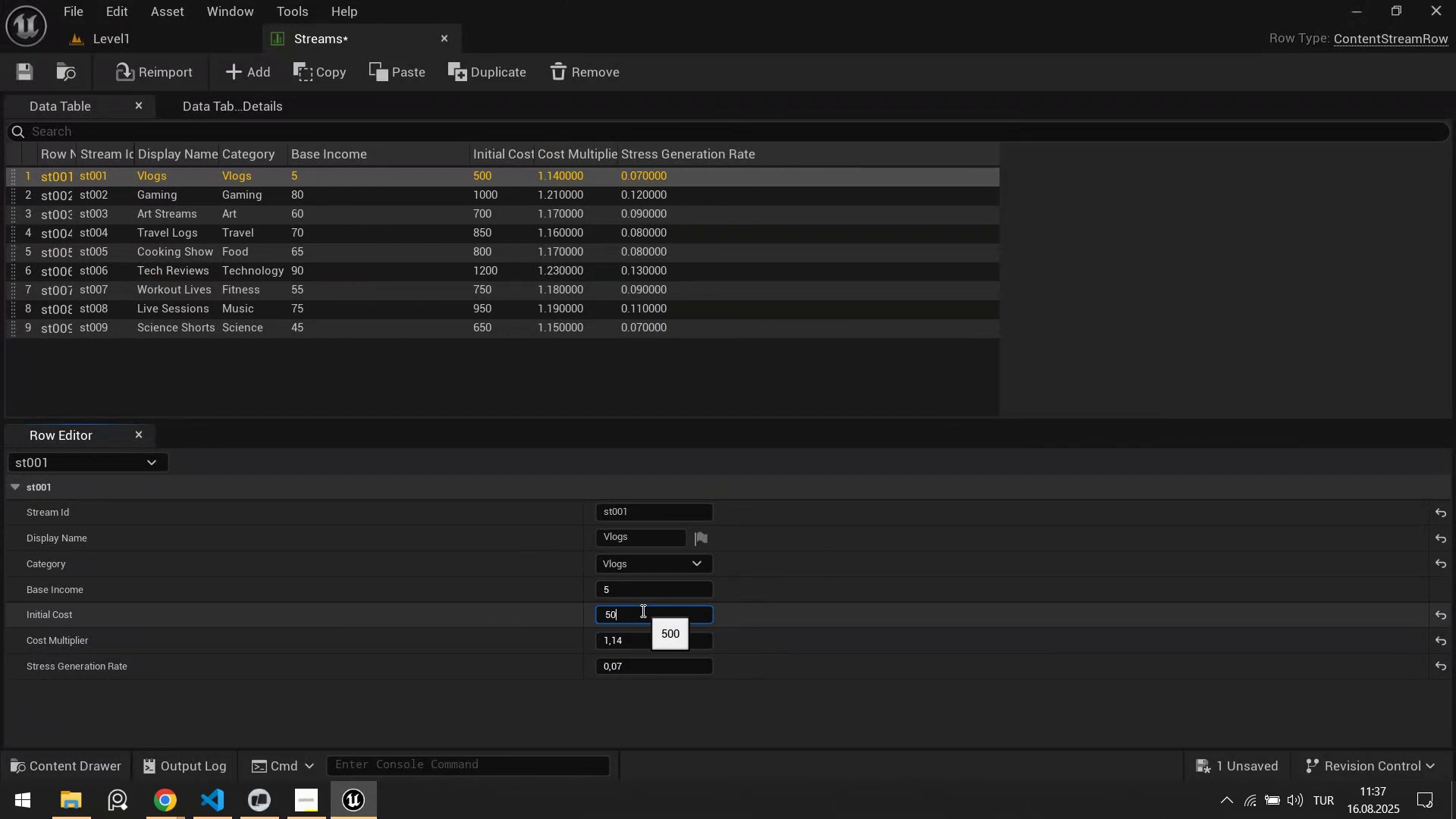 
key(Numpad0)
 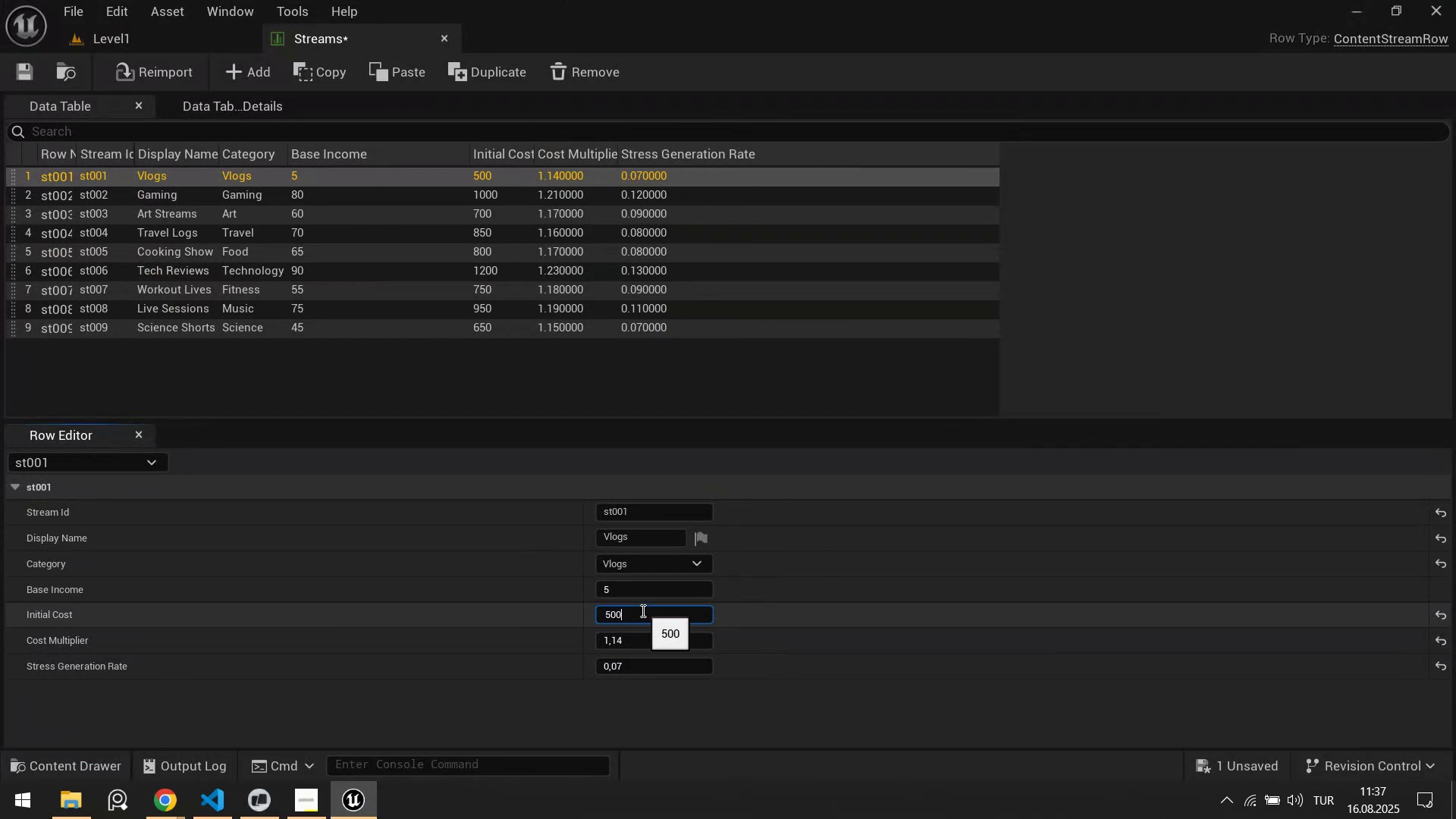 
key(NumpadEnter)
 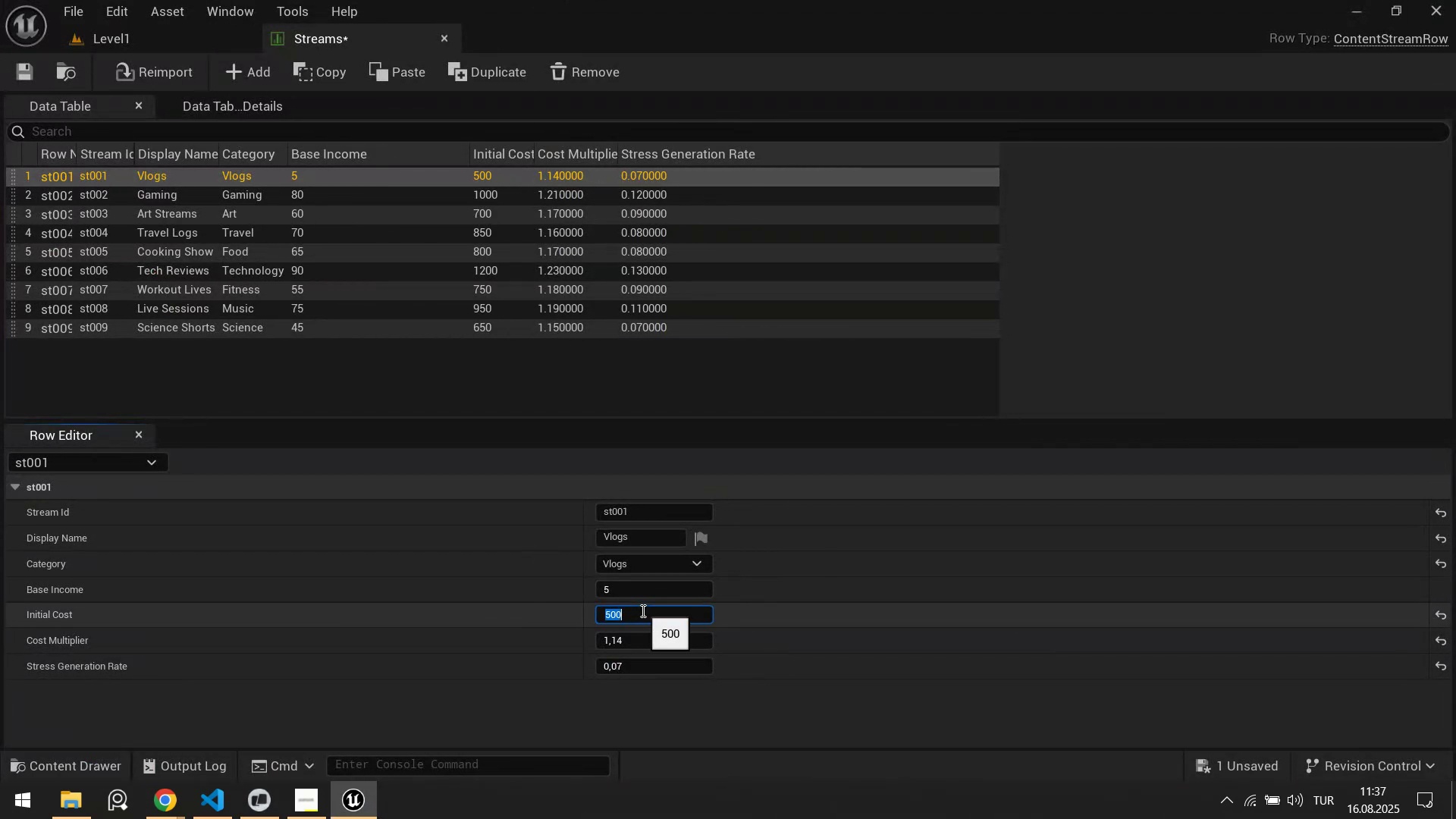 
key(Alt+AltLeft)
 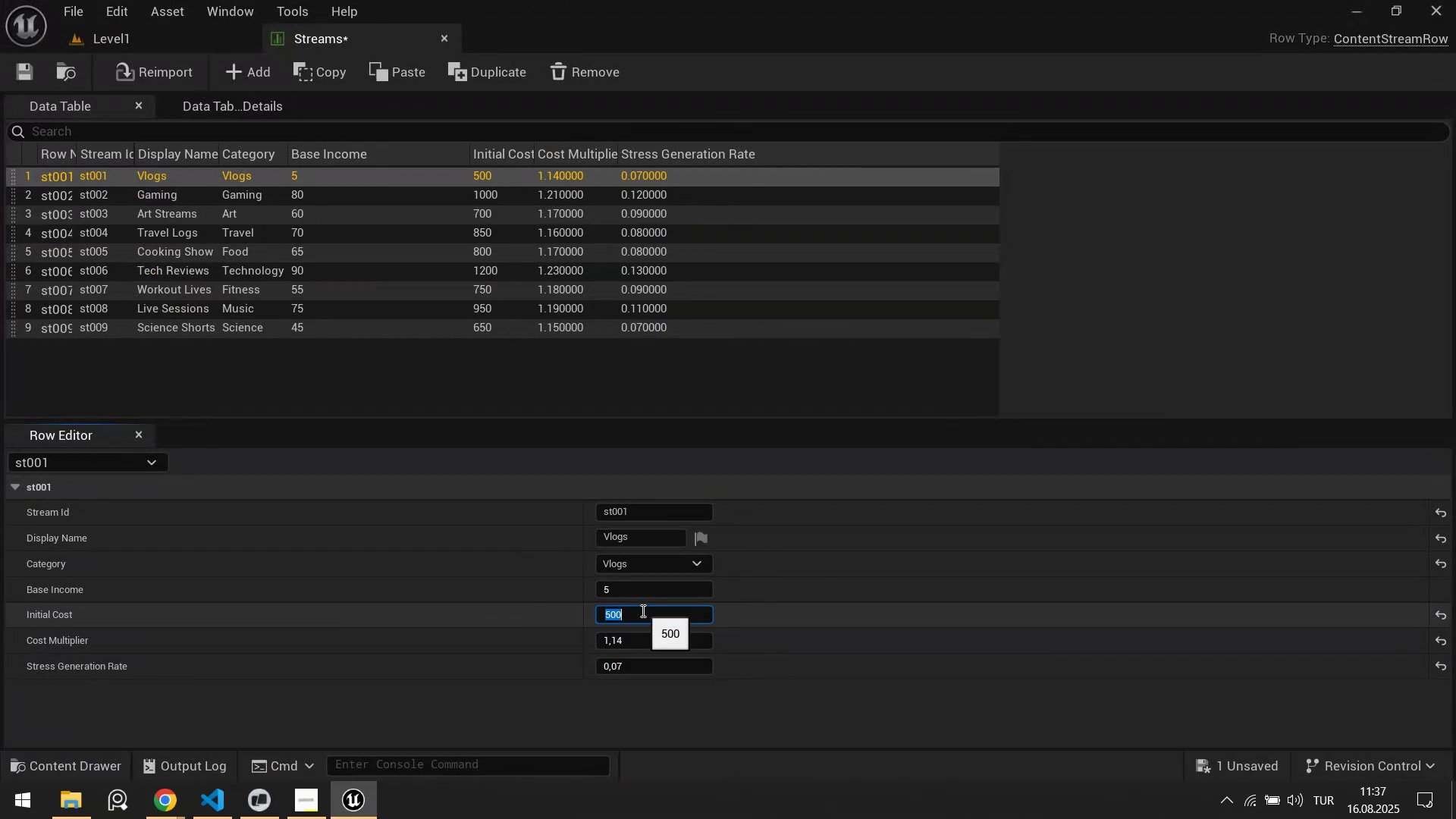 
key(Alt+Tab)
 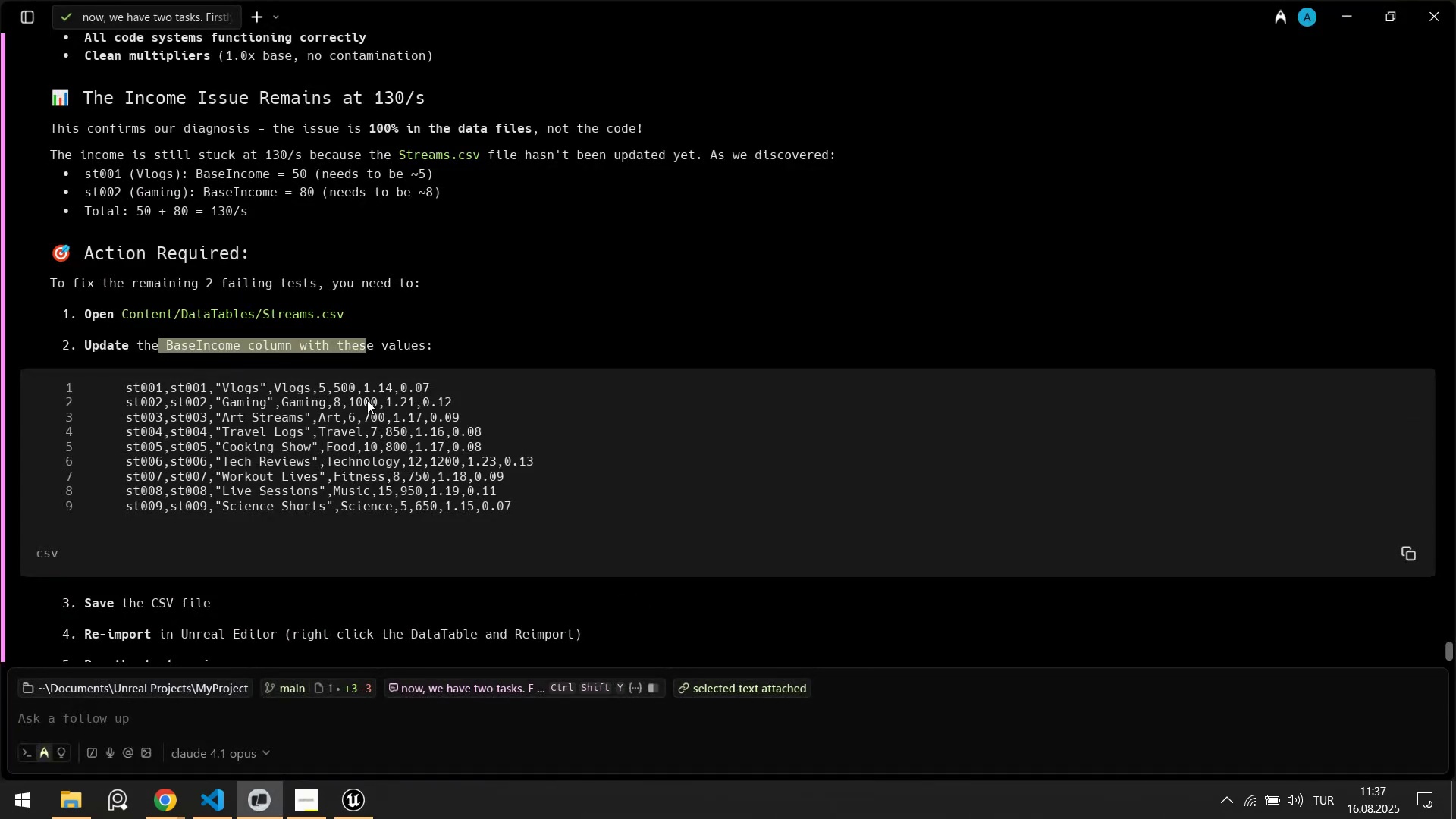 
key(Alt+AltLeft)
 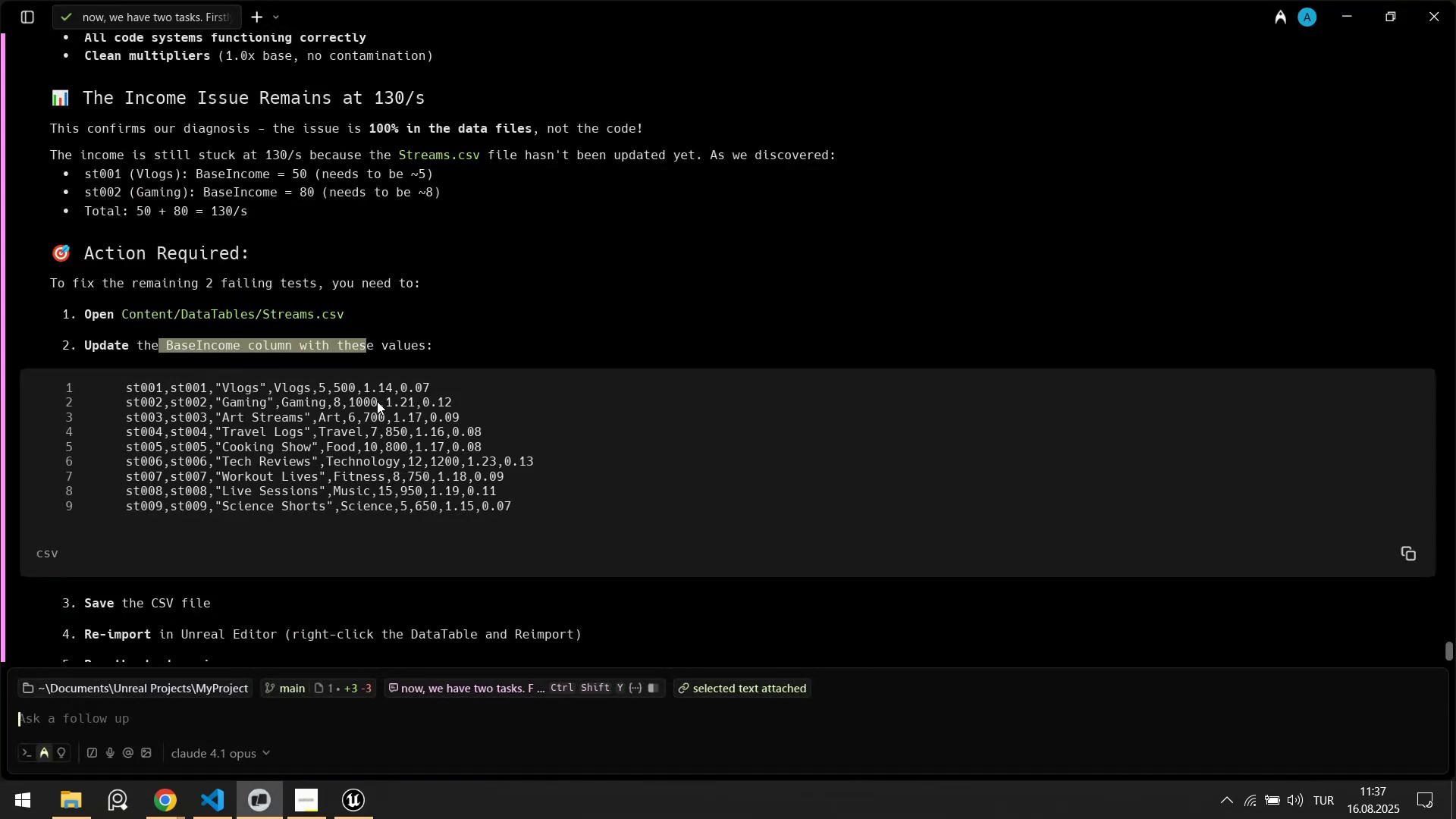 
key(Alt+Tab)
 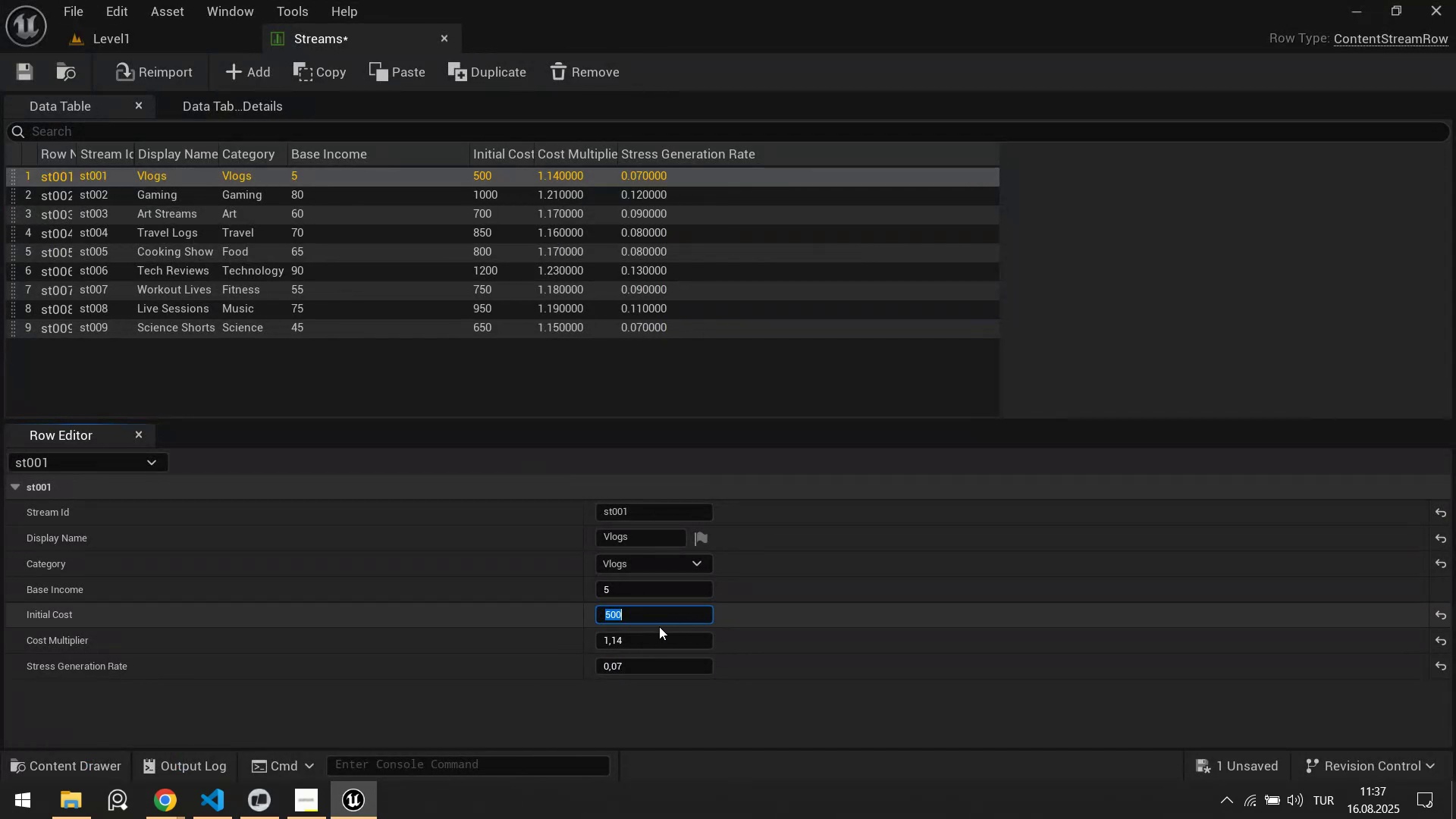 
key(Alt+AltLeft)
 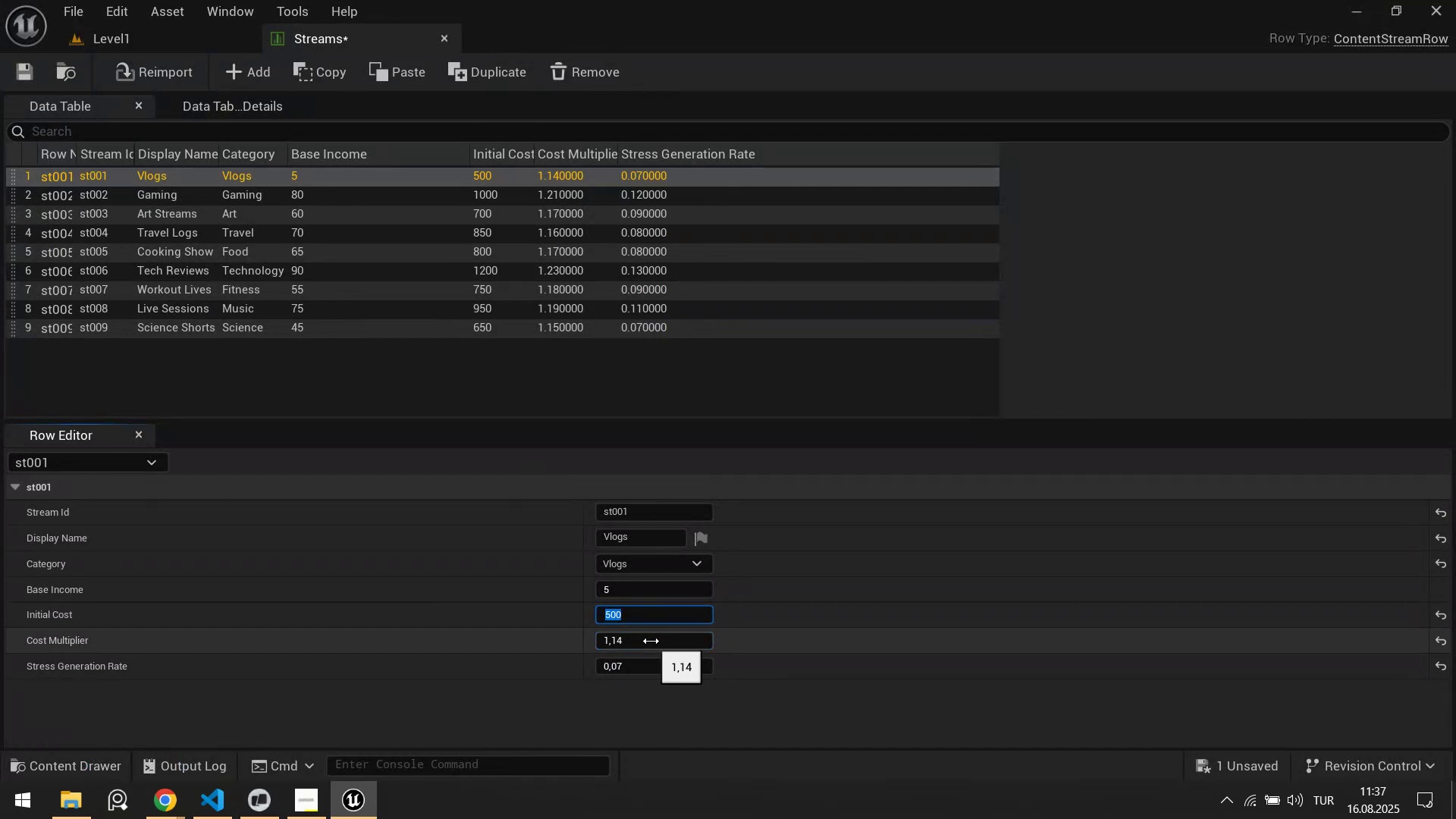 
key(Alt+Tab)
 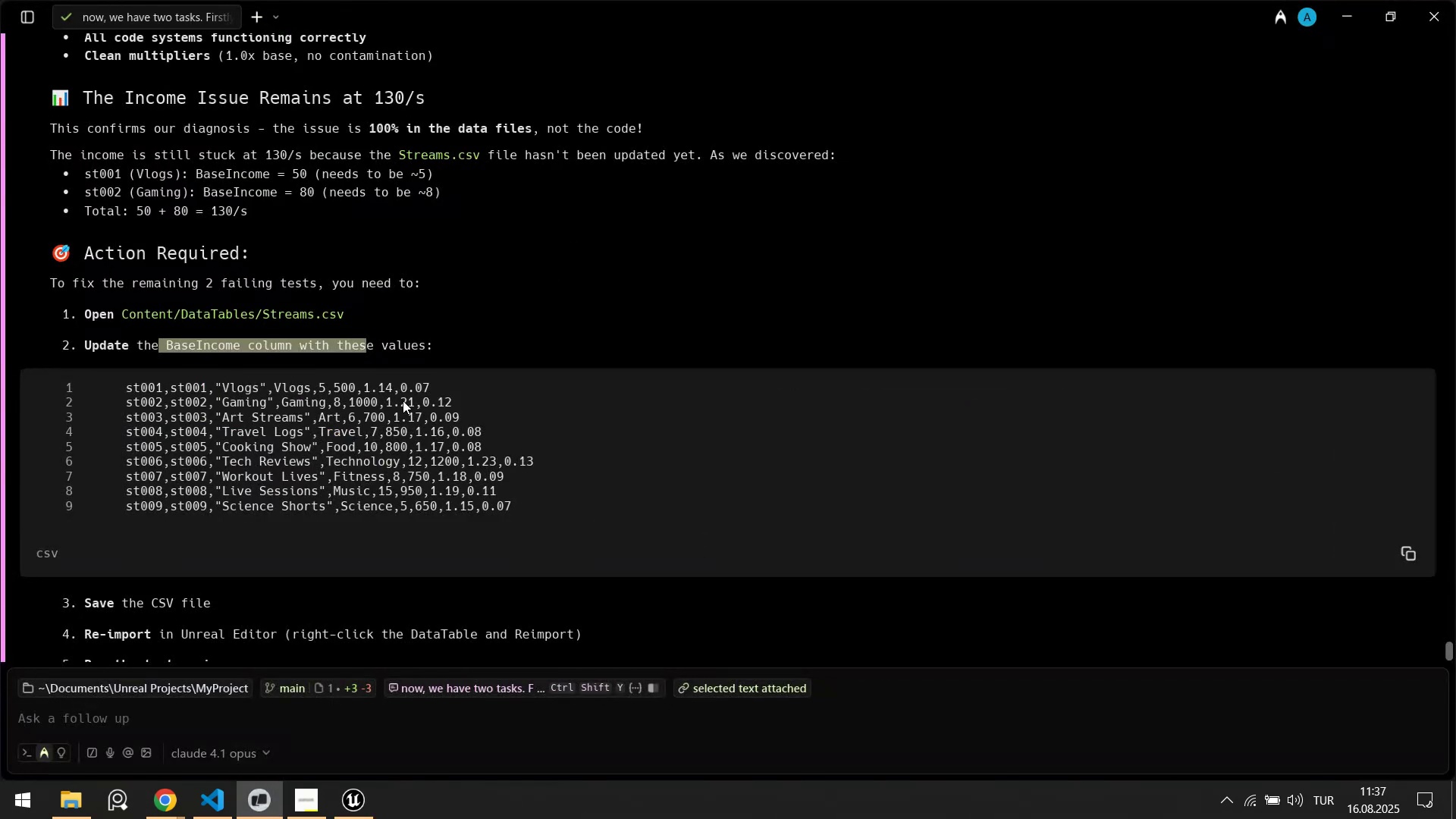 
key(Alt+AltLeft)
 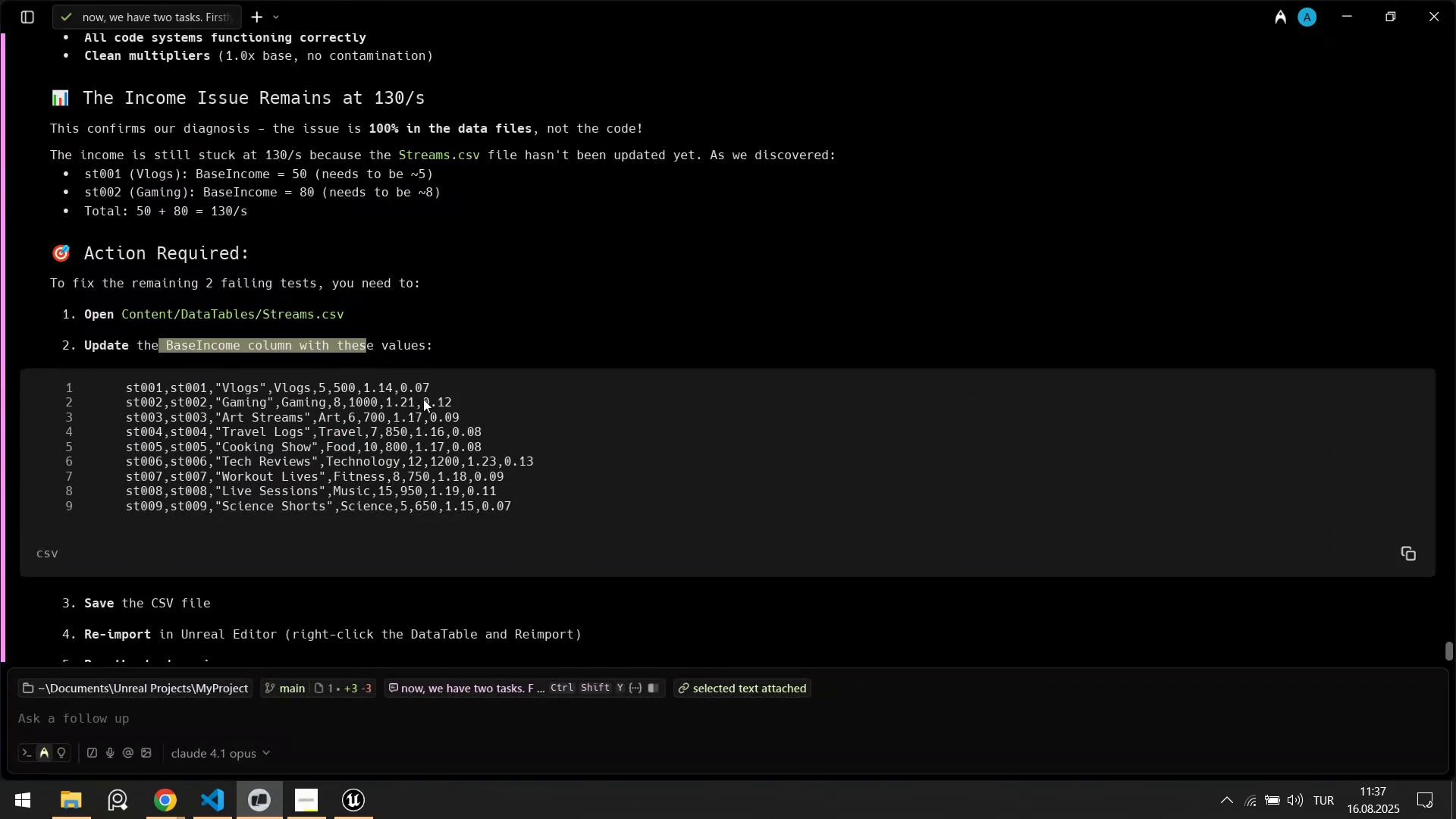 
key(Alt+Tab)
 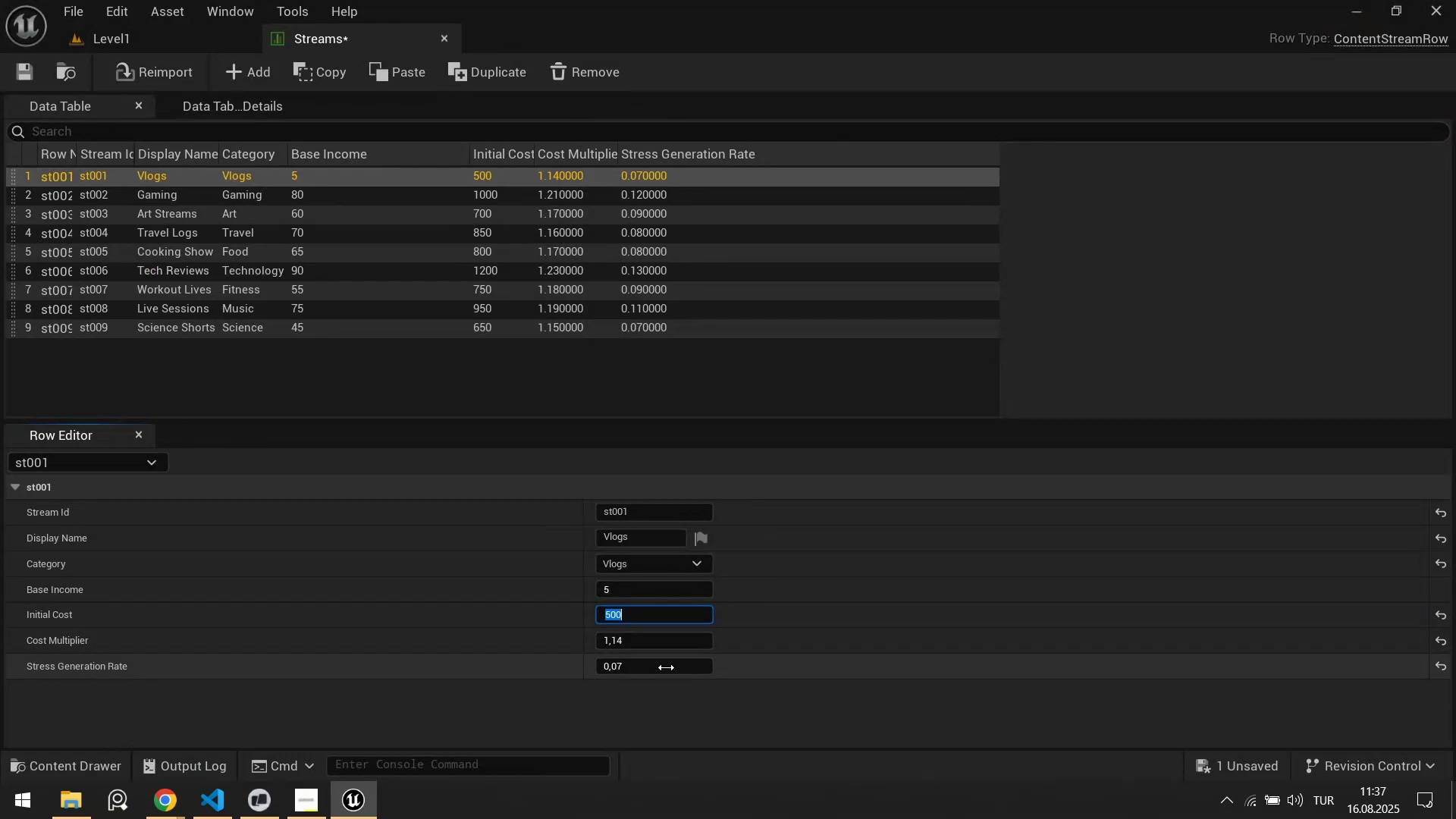 
key(Alt+AltLeft)
 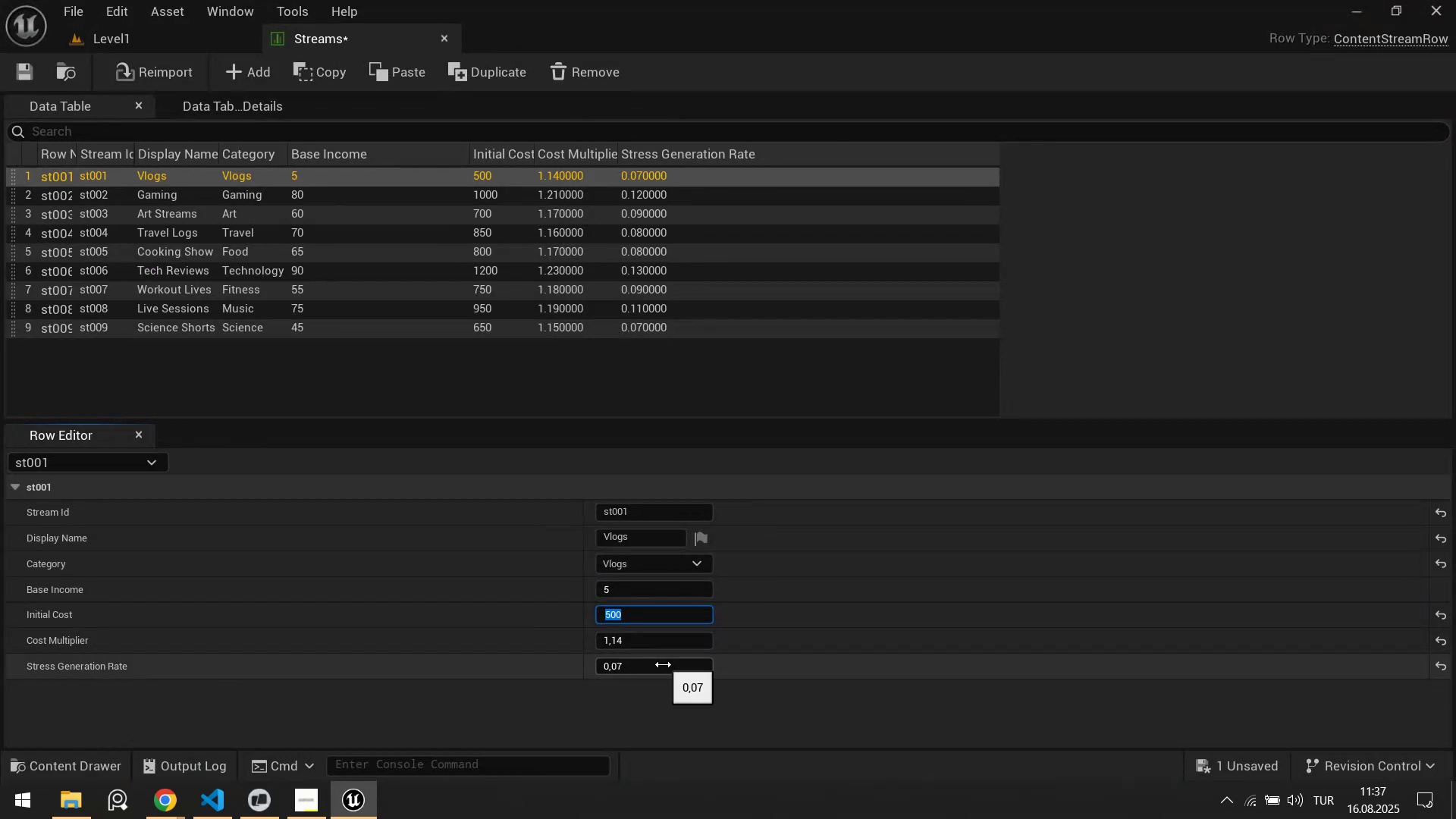 
key(Alt+Tab)
 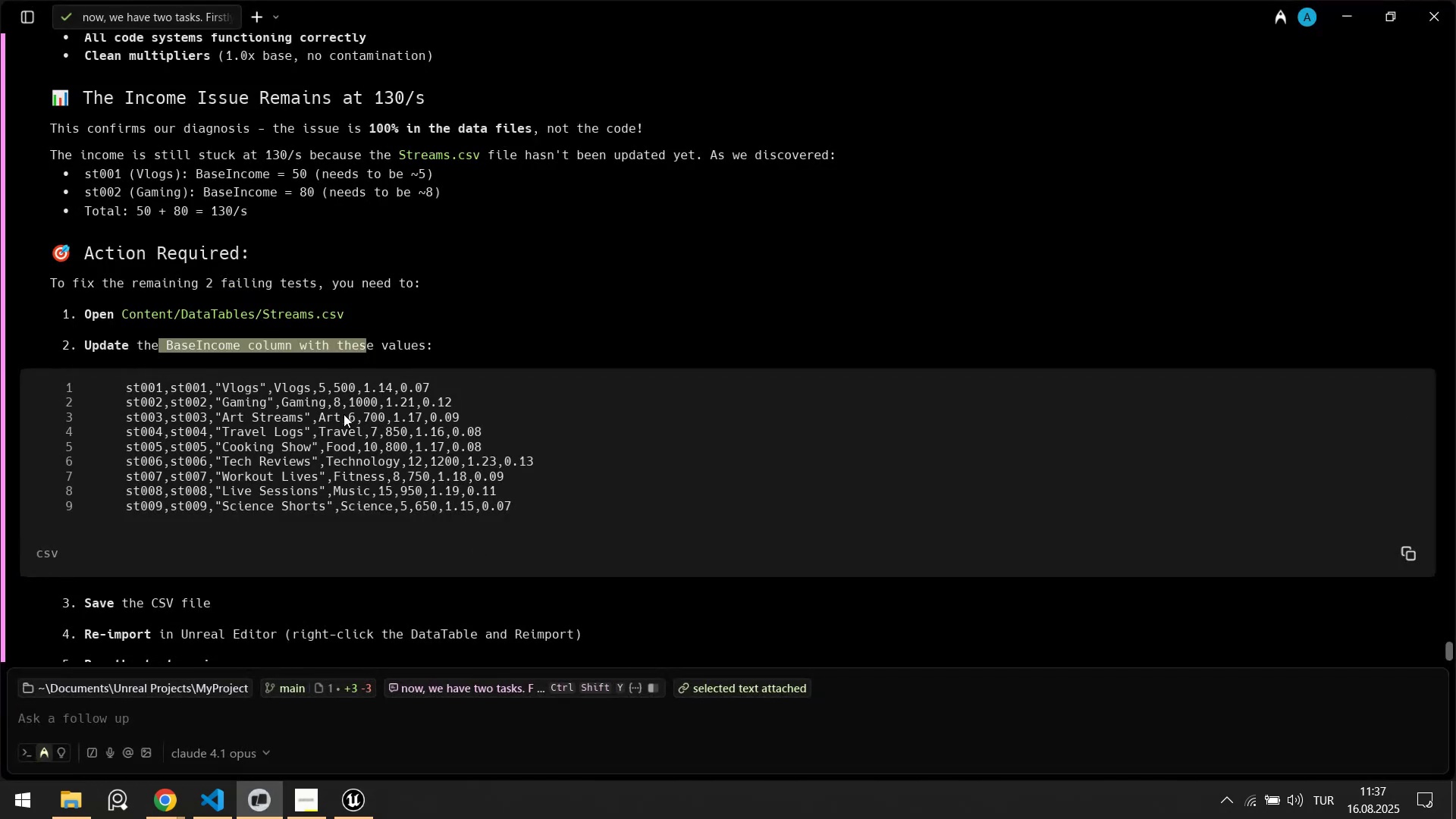 
key(Alt+AltLeft)
 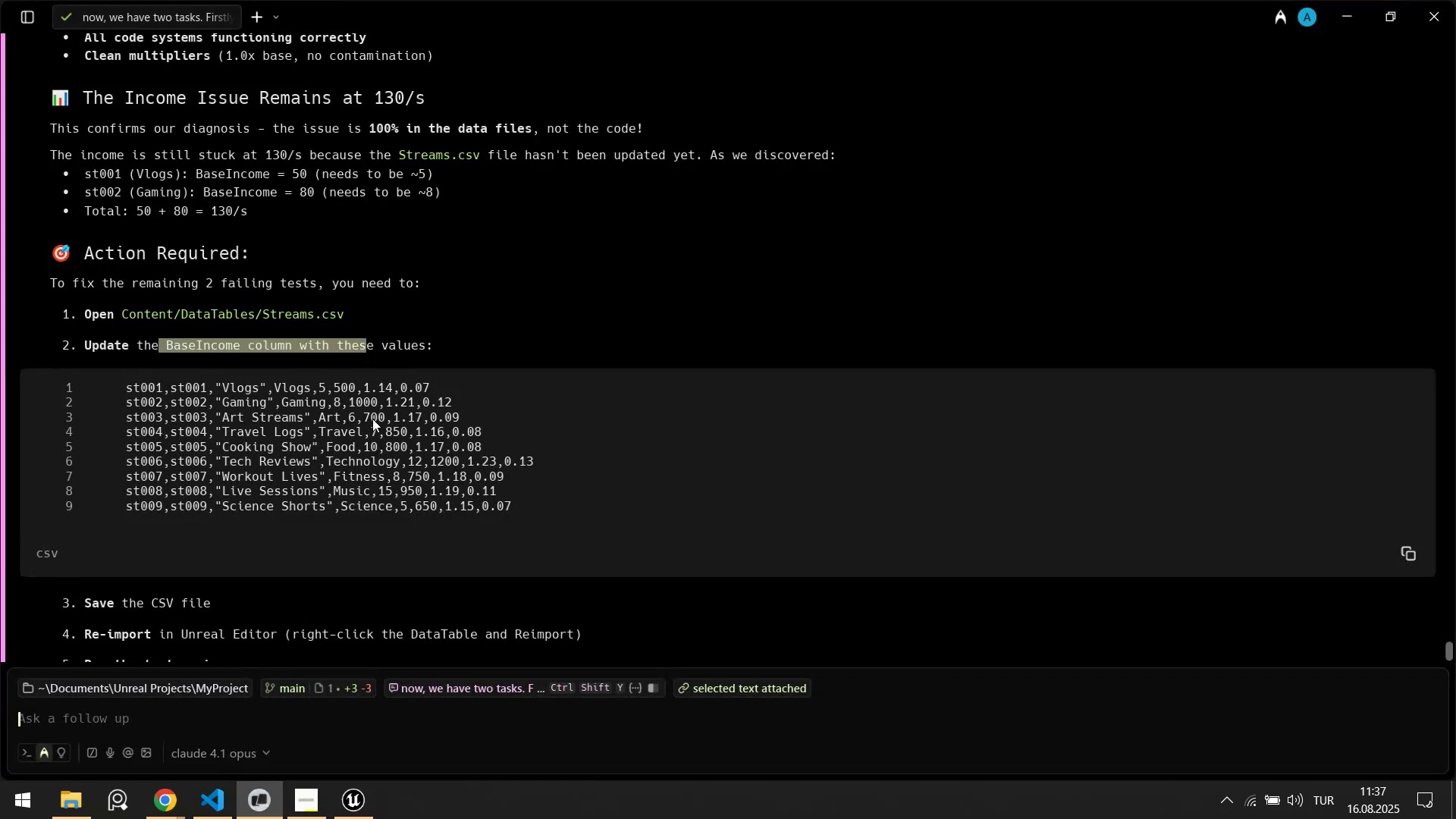 
key(Alt+Tab)
 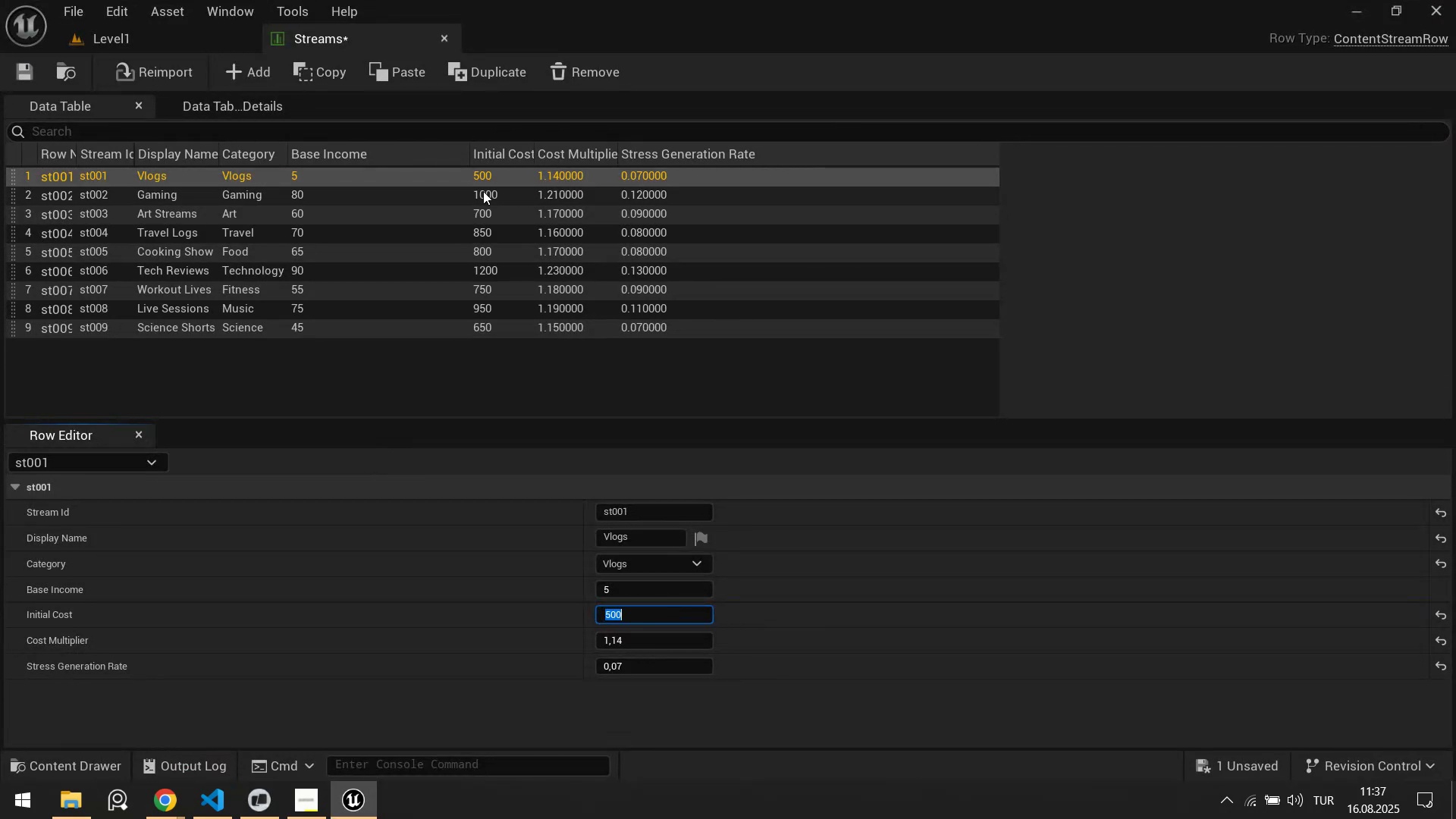 
left_click([481, 196])
 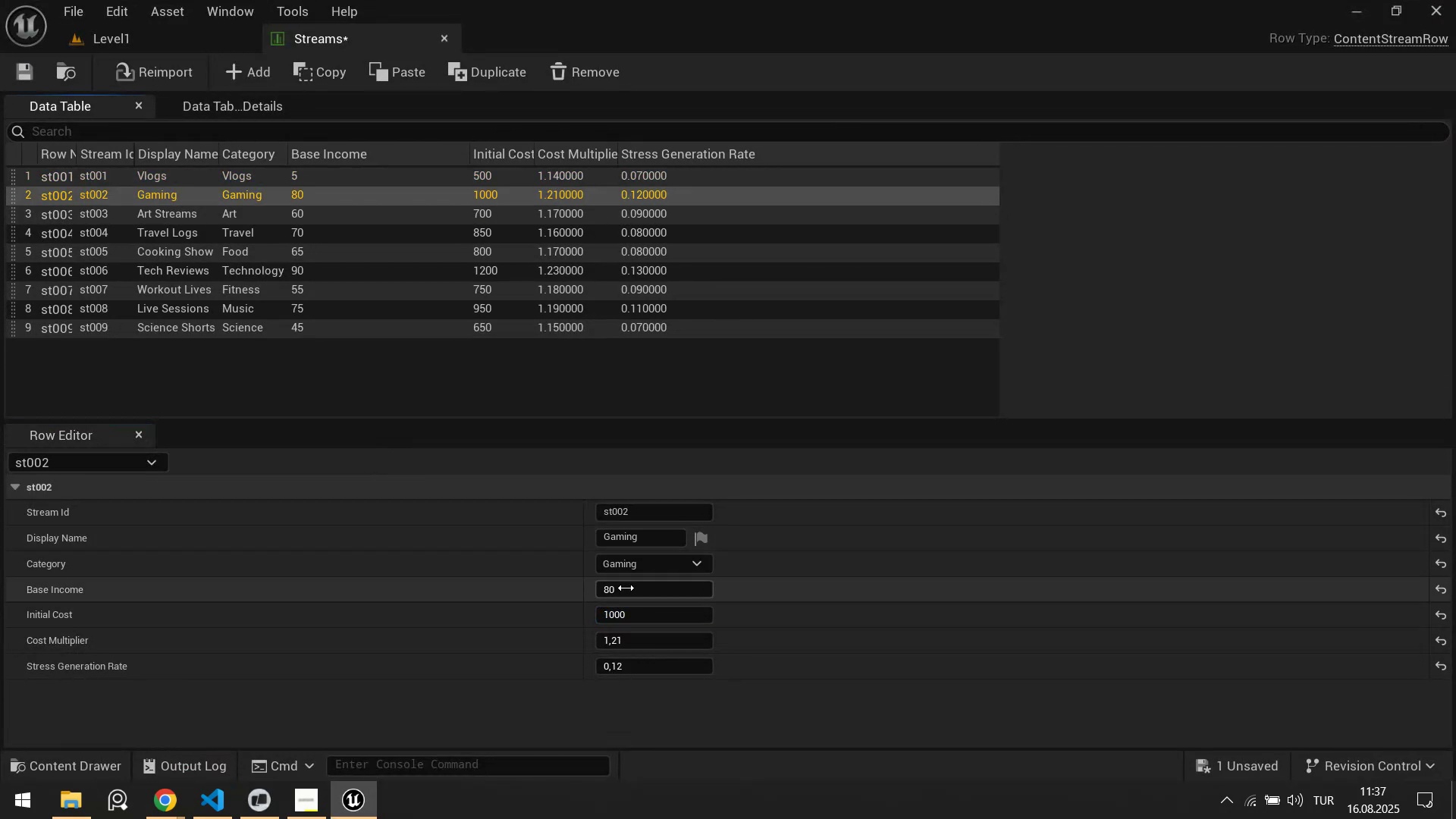 
left_click([626, 588])
 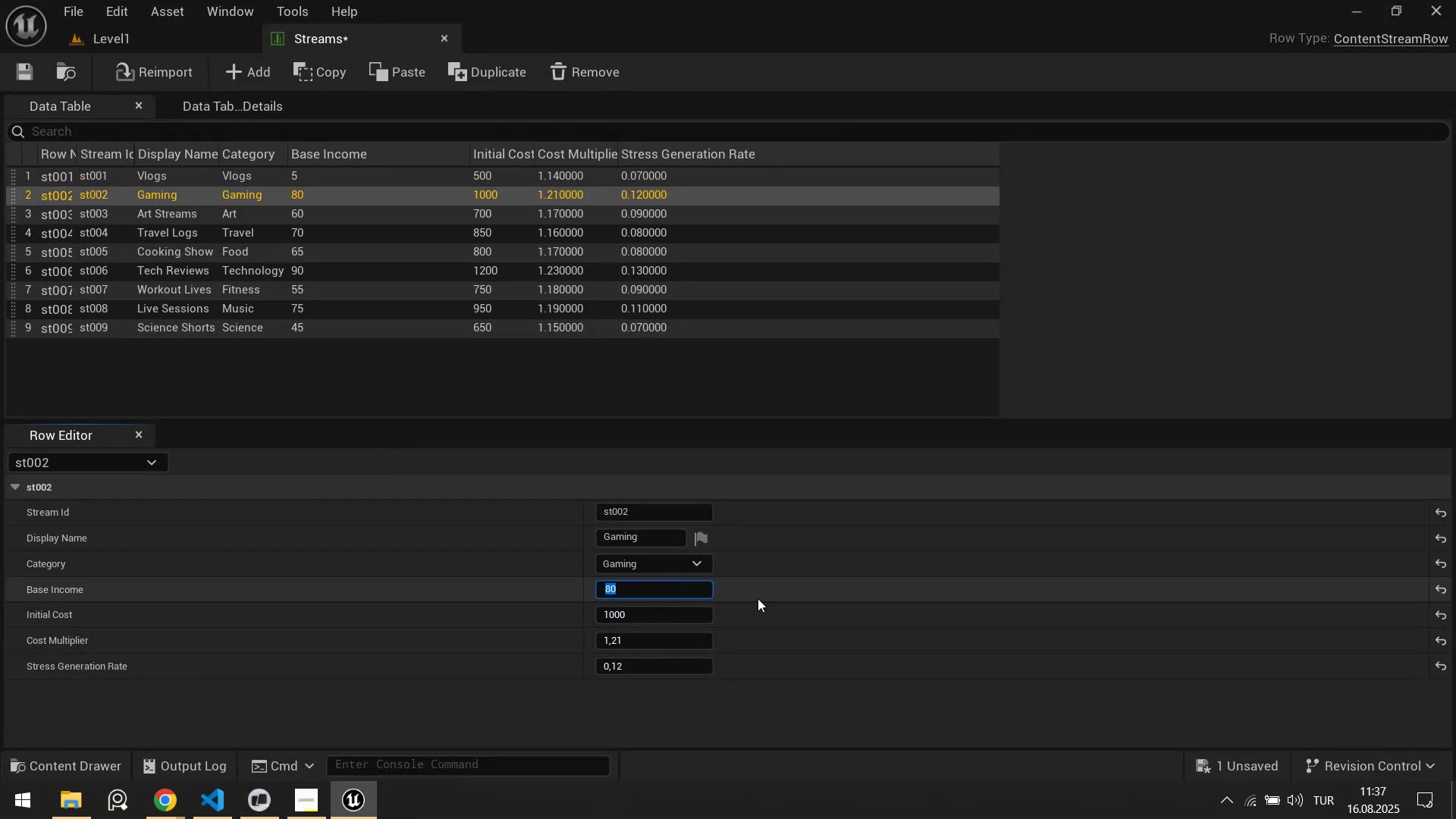 
key(Numpad8)
 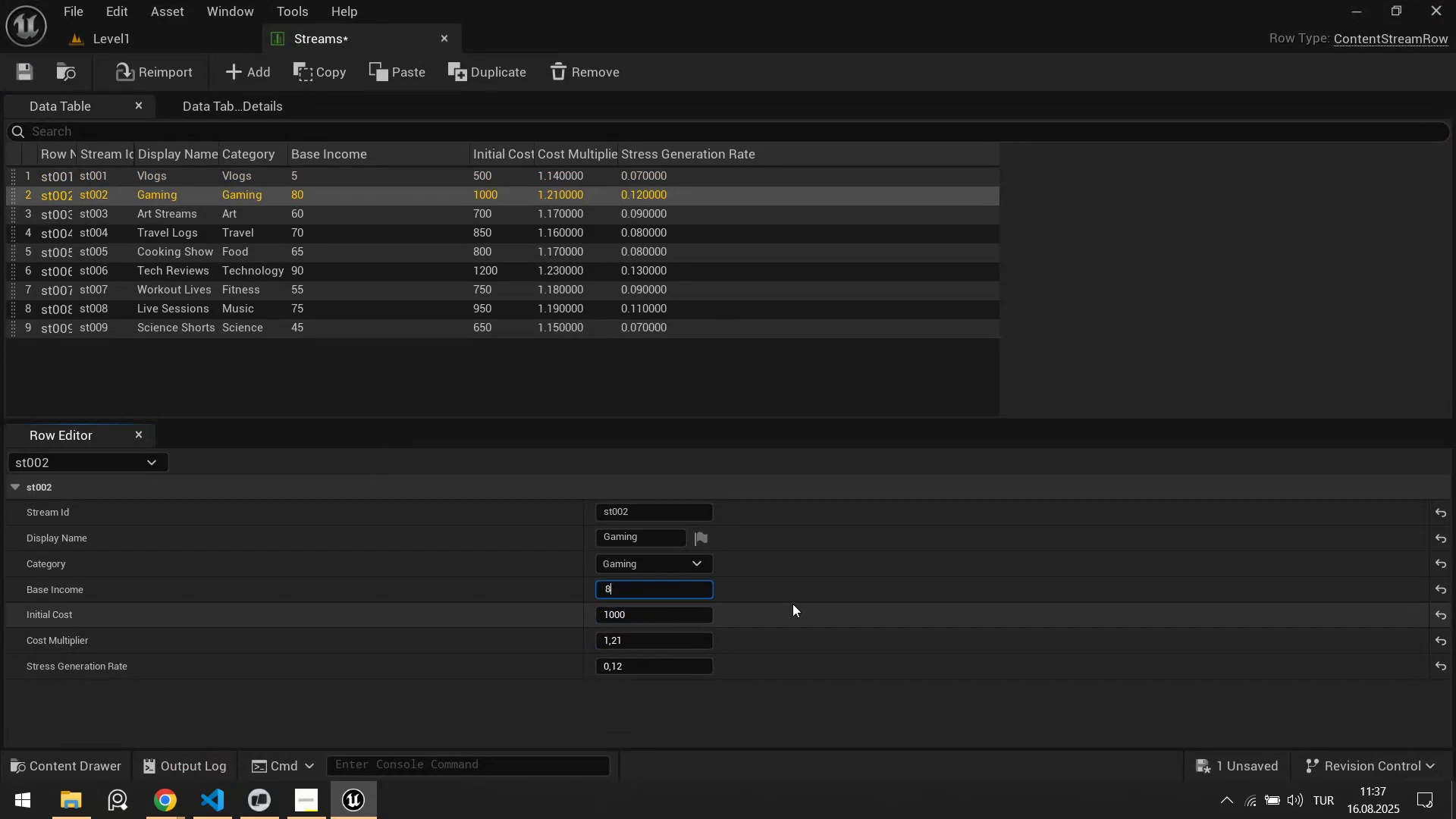 
left_click([792, 604])
 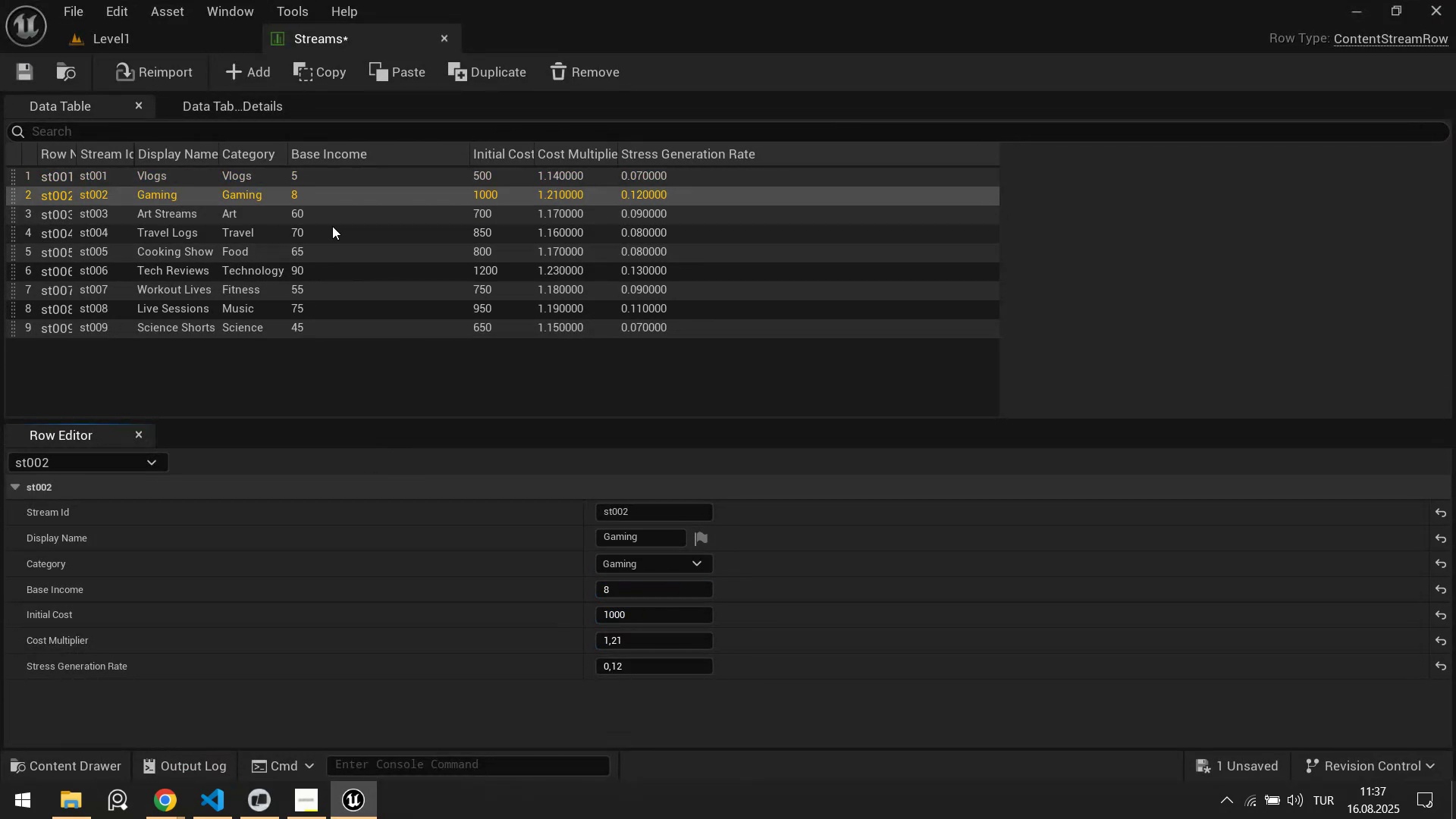 
left_click([333, 215])
 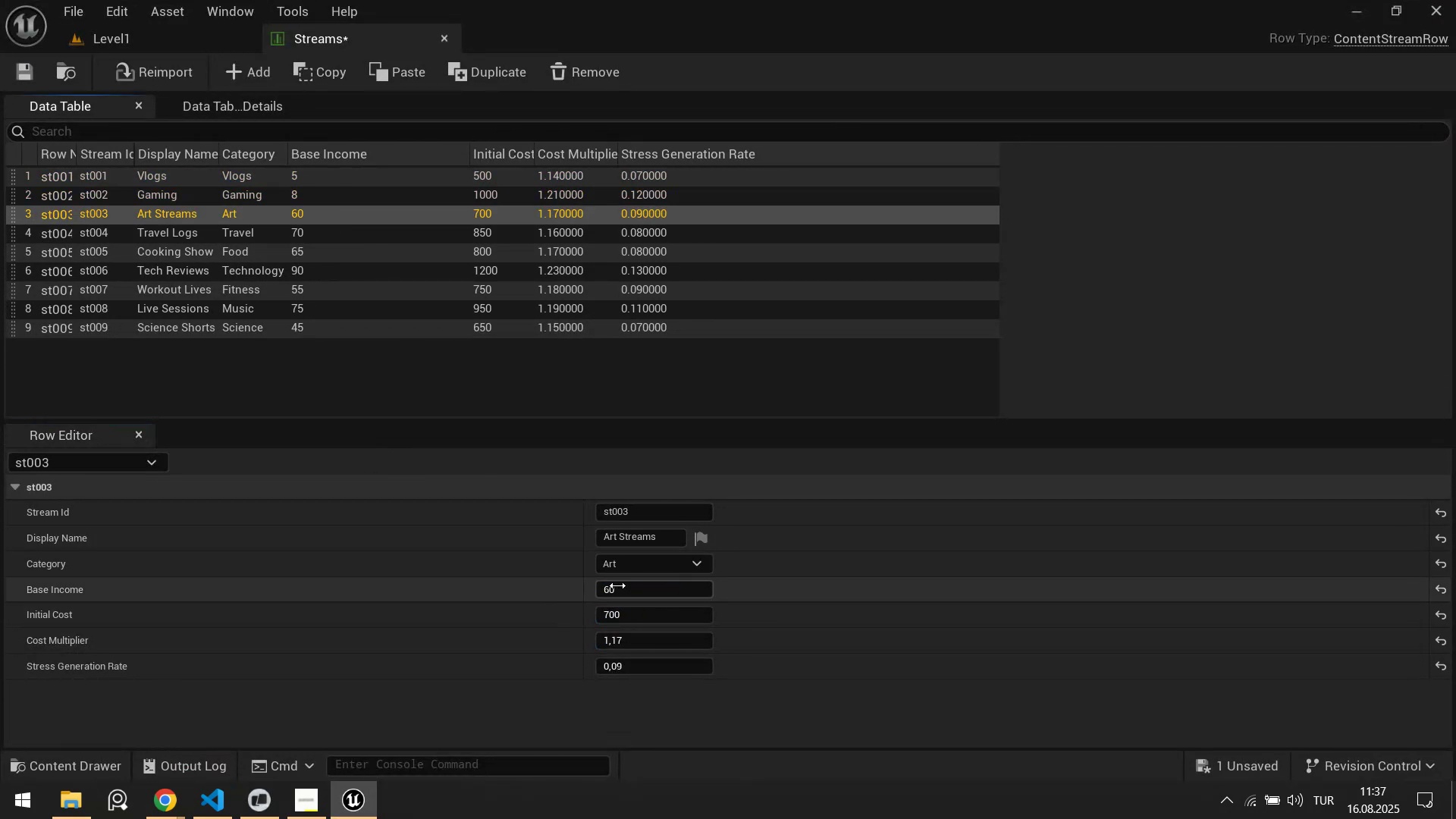 
left_click([626, 590])
 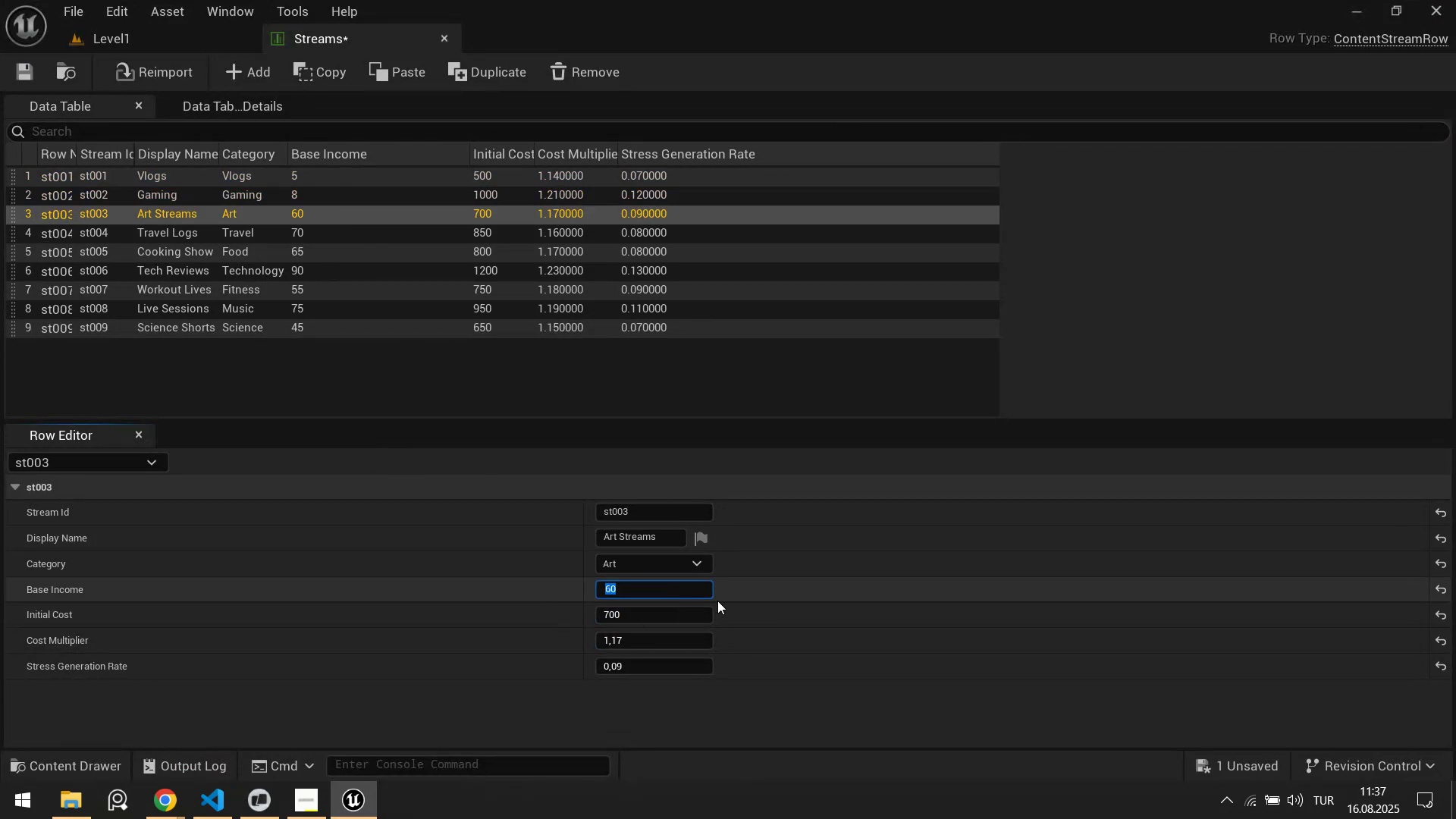 
key(Numpad6)
 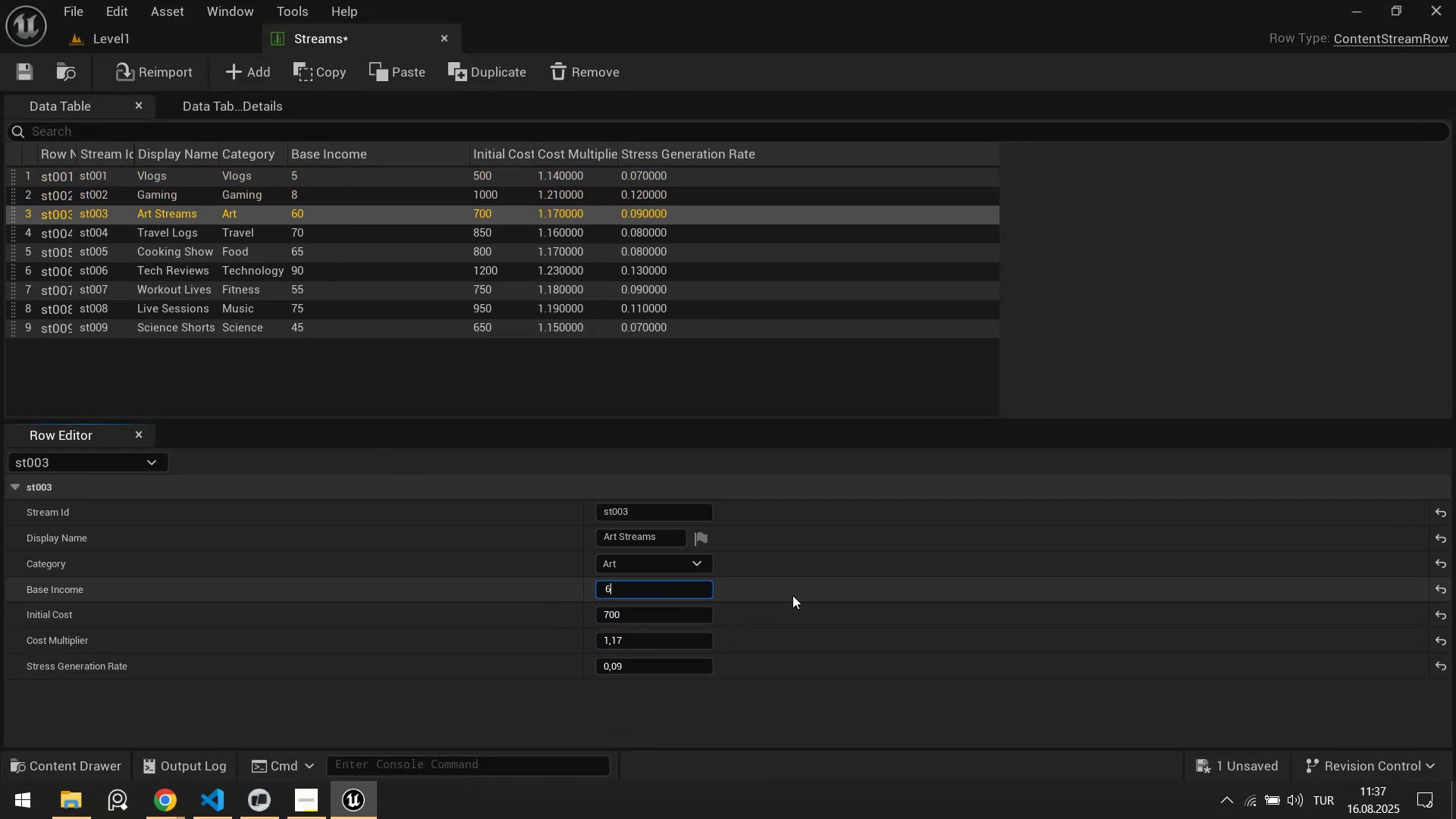 
left_click([792, 595])
 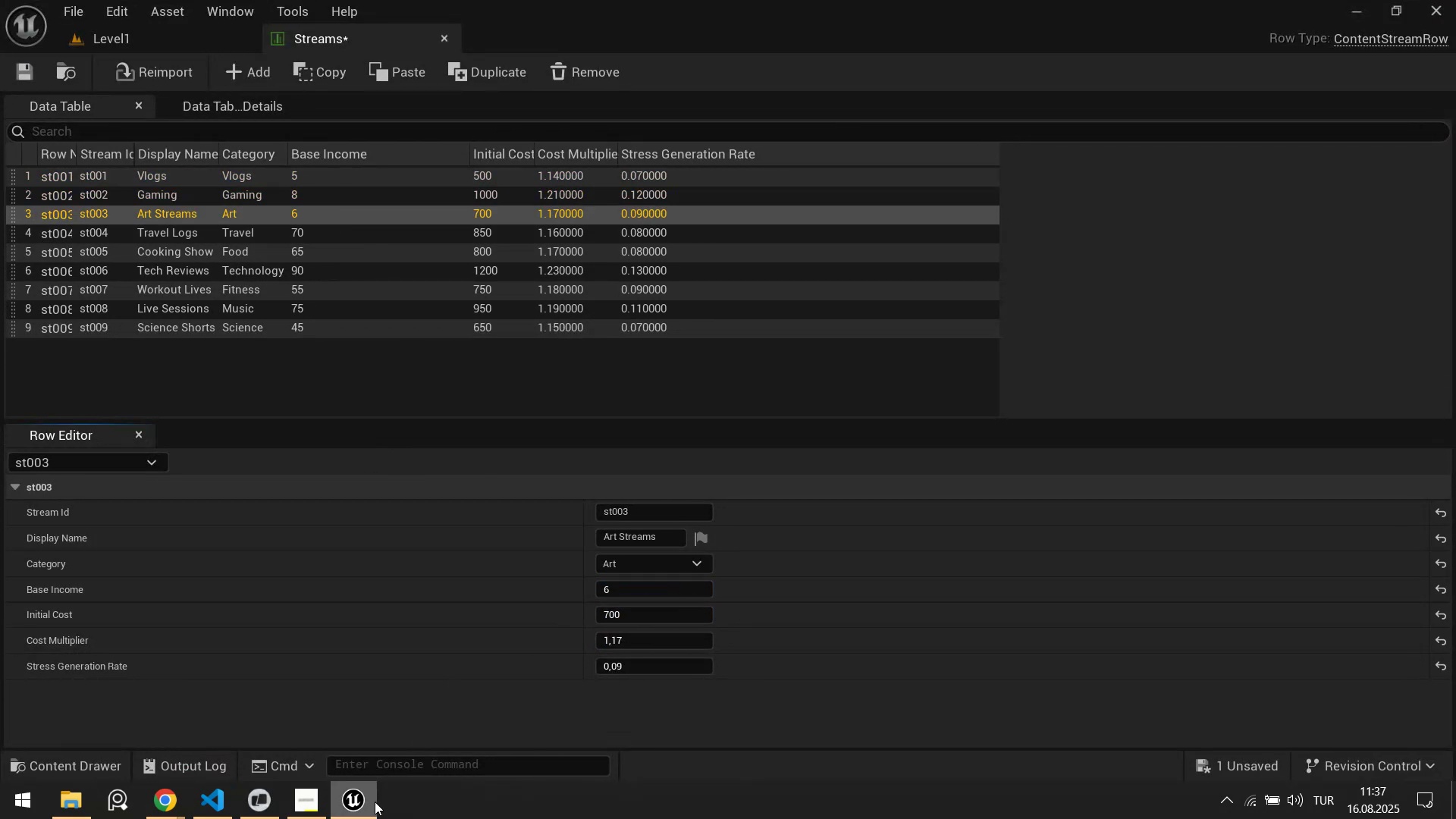 
left_click([375, 802])
 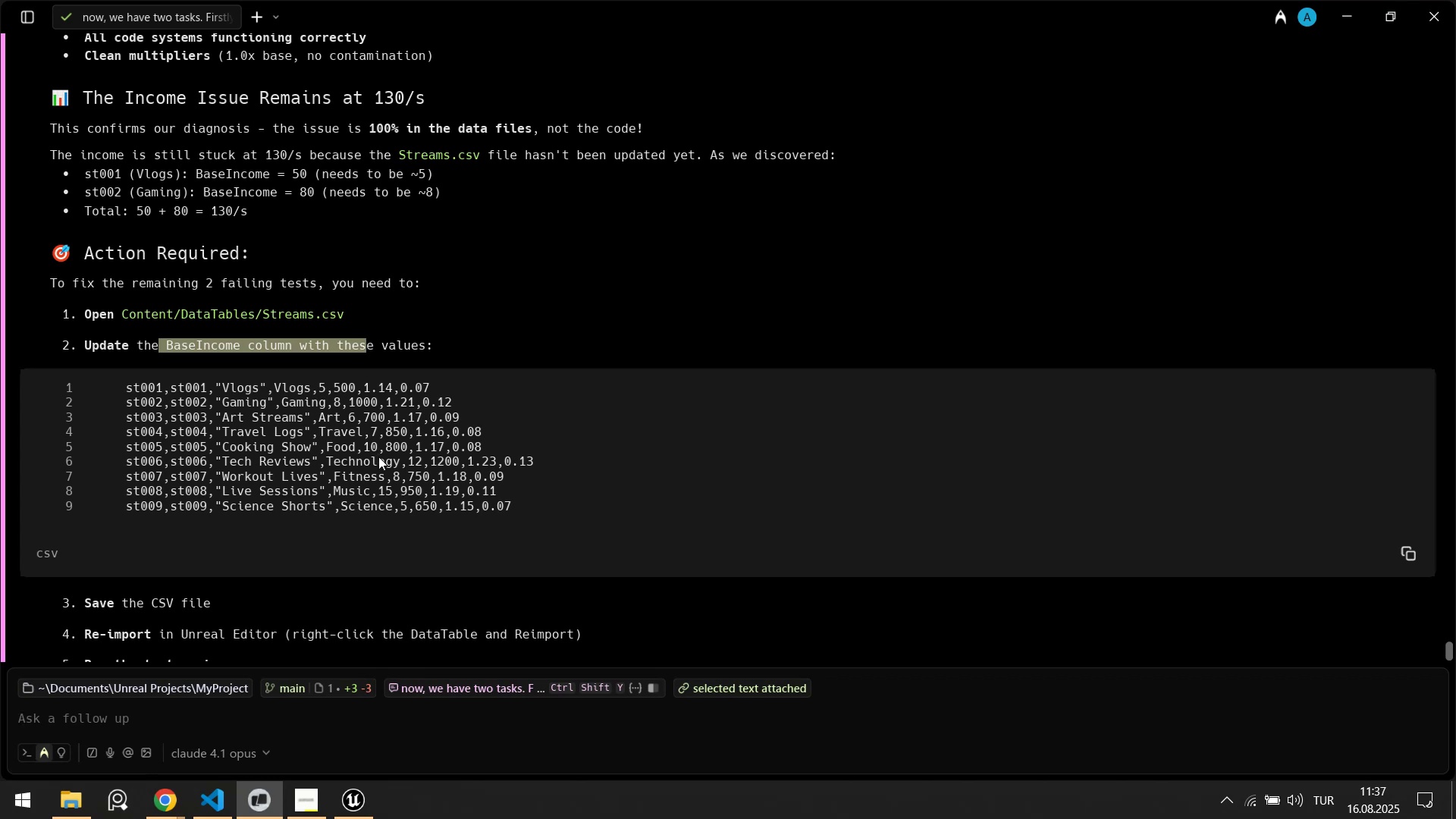 
left_click([357, 818])
 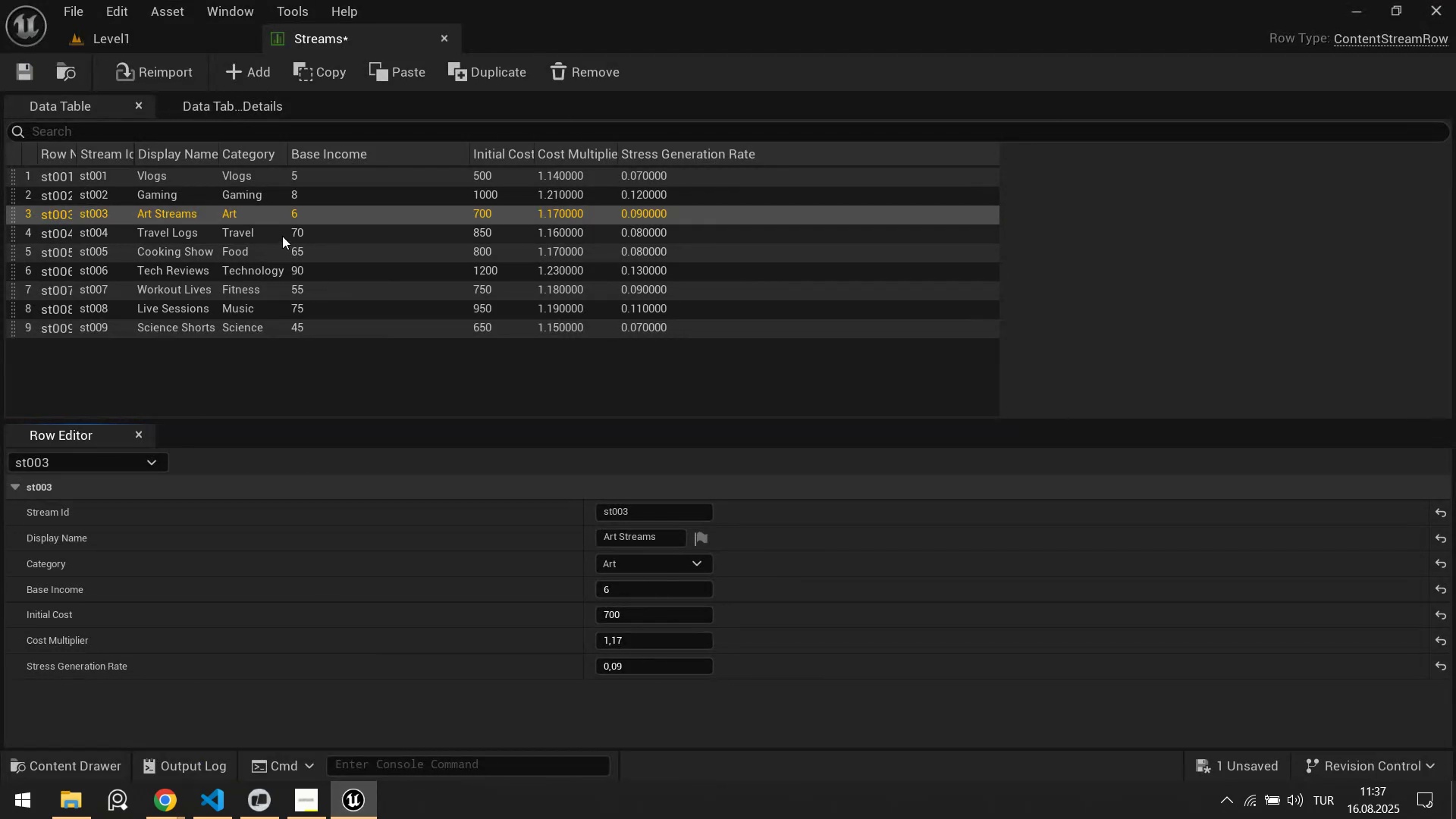 
left_click([282, 235])
 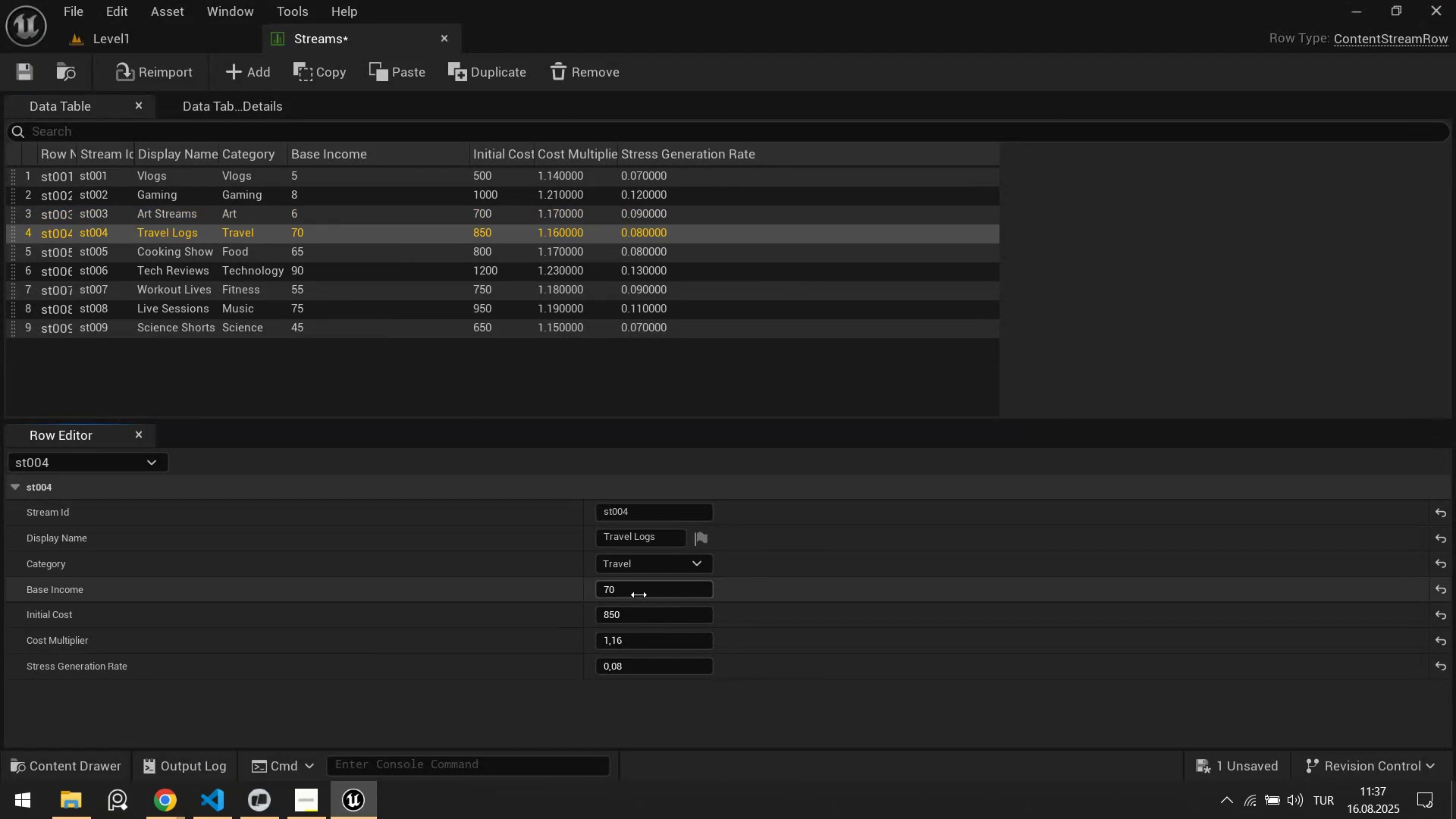 
key(Numpad7)
 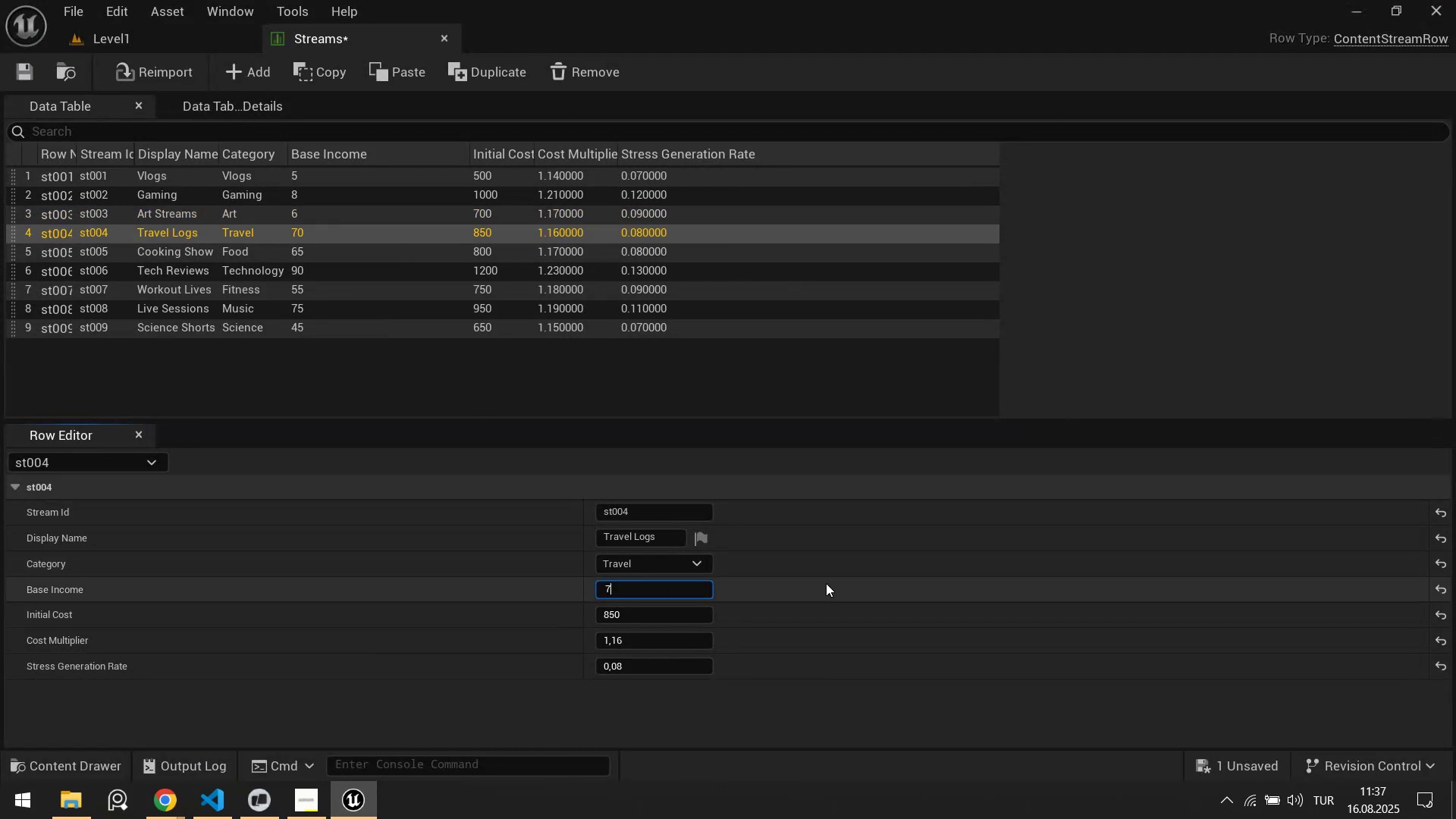 
left_click([826, 583])
 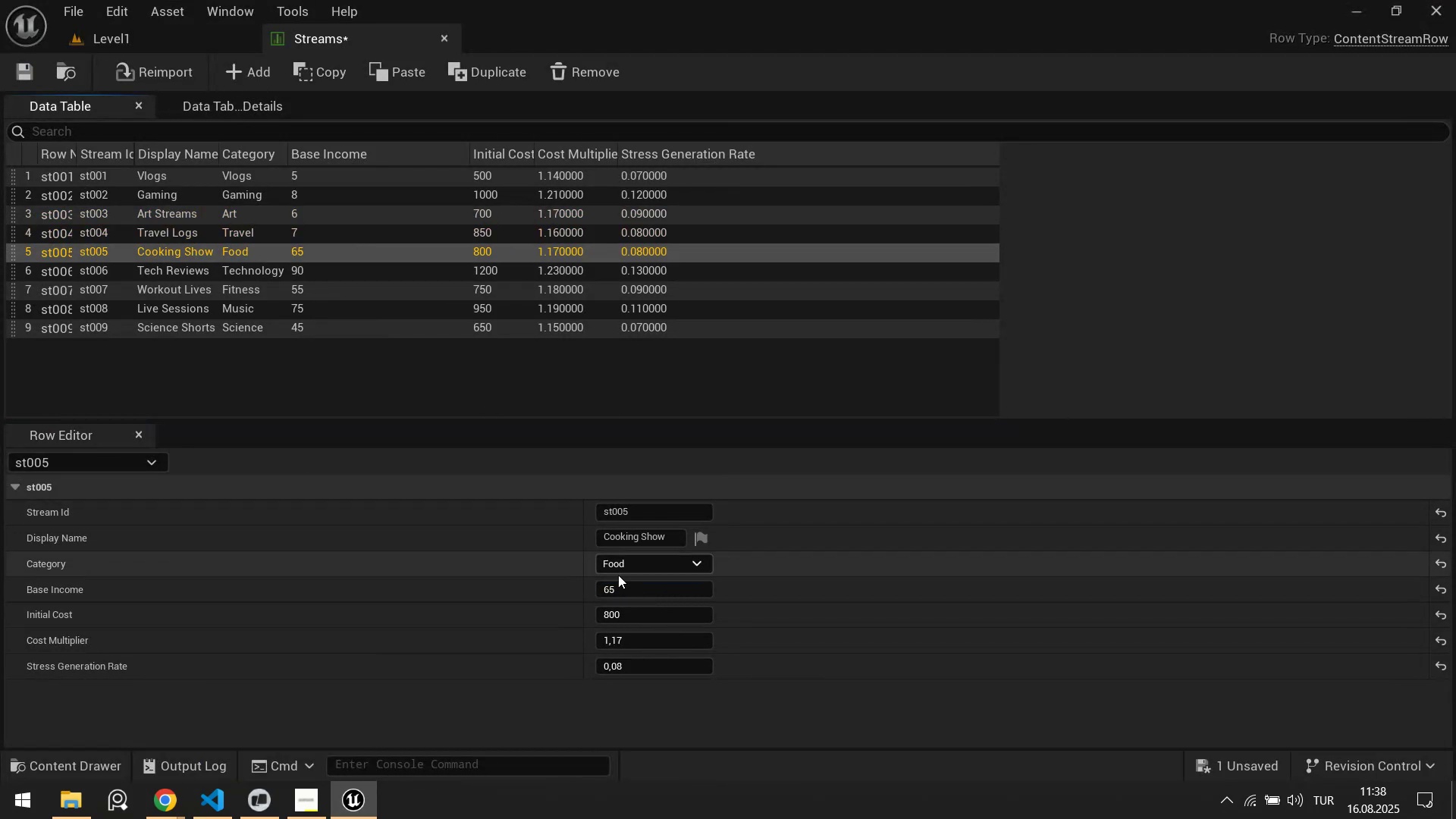 
left_click([629, 584])
 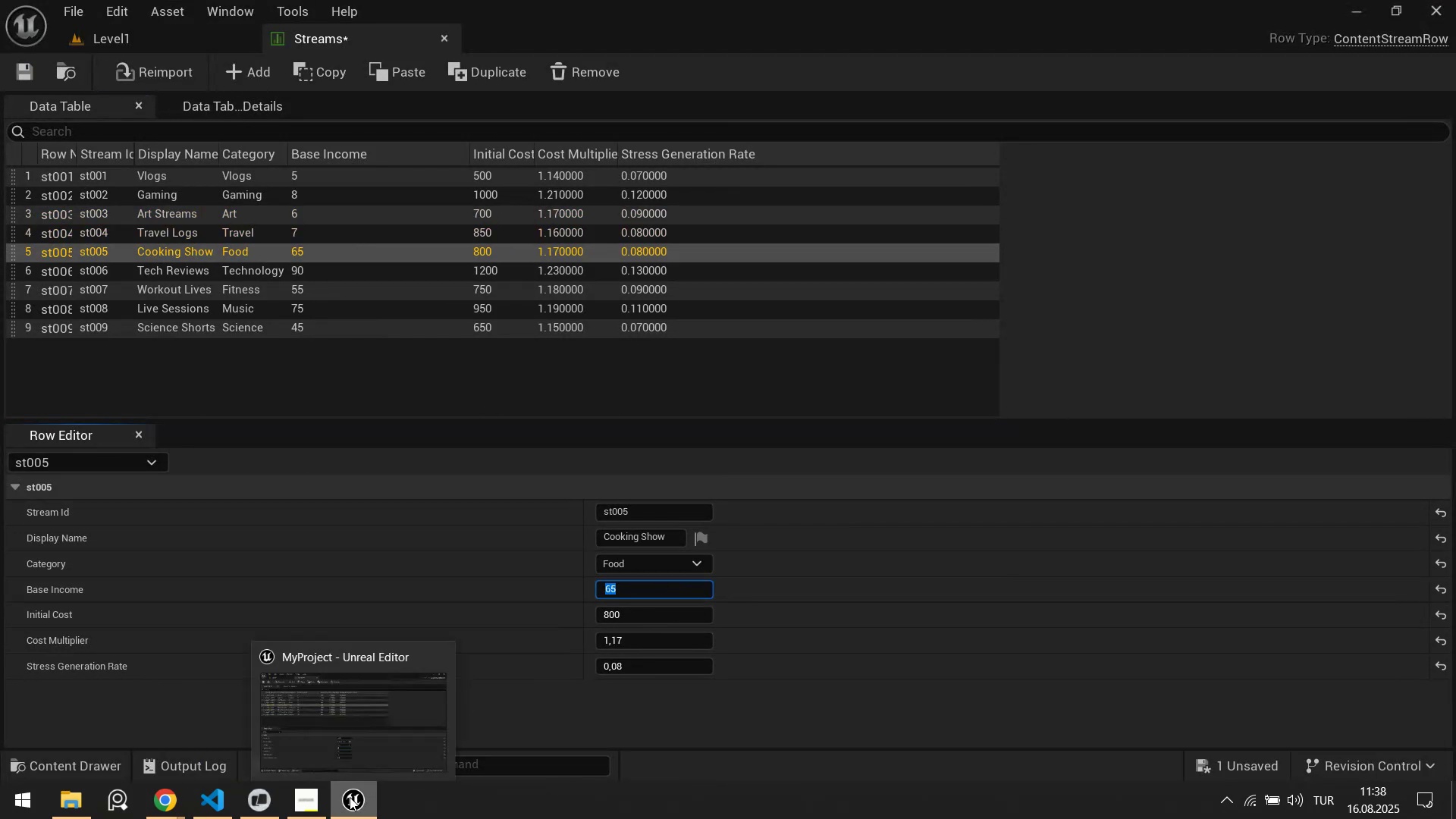 
left_click([350, 797])
 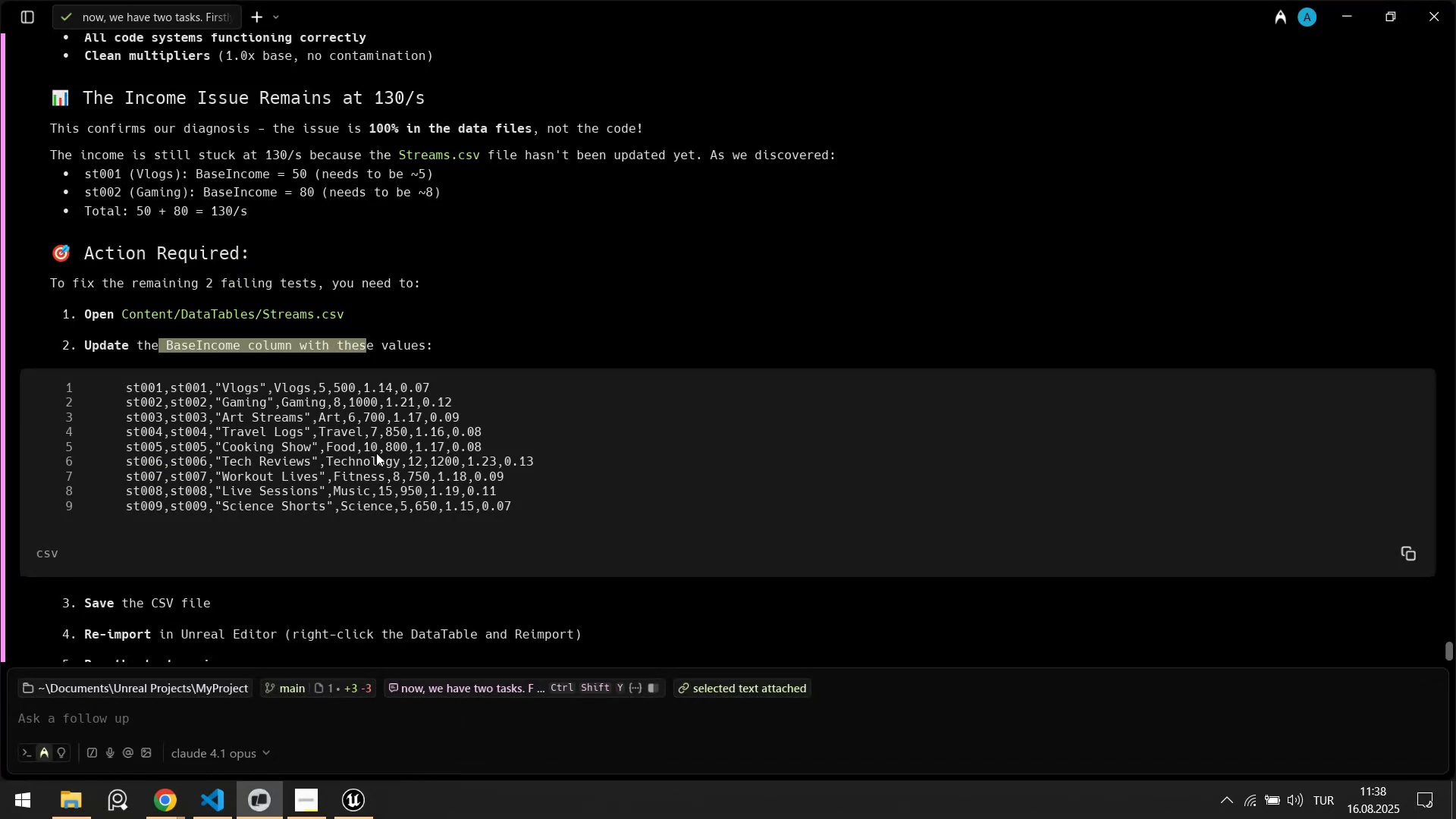 
left_click([356, 798])
 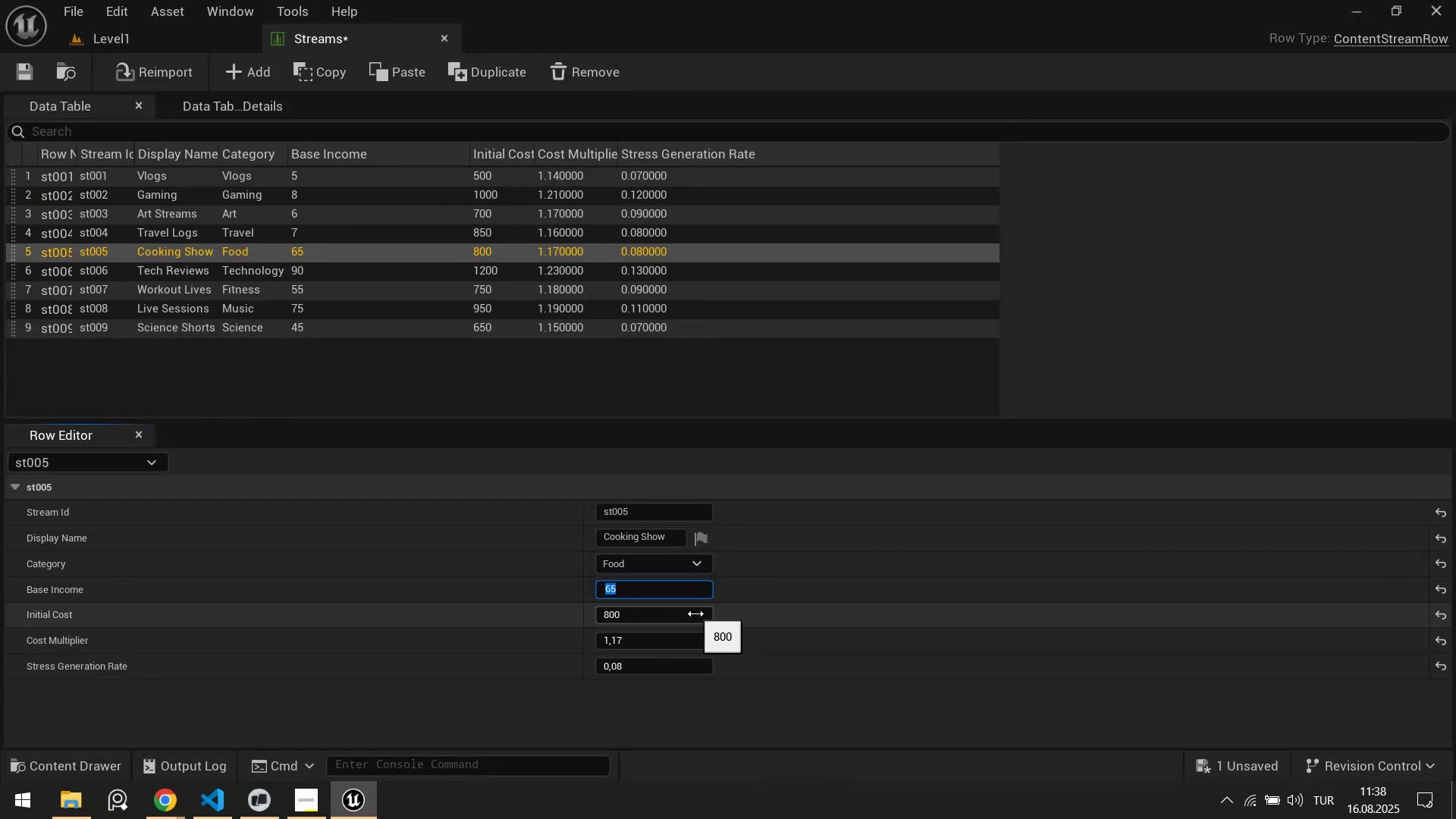 
key(Numpad1)
 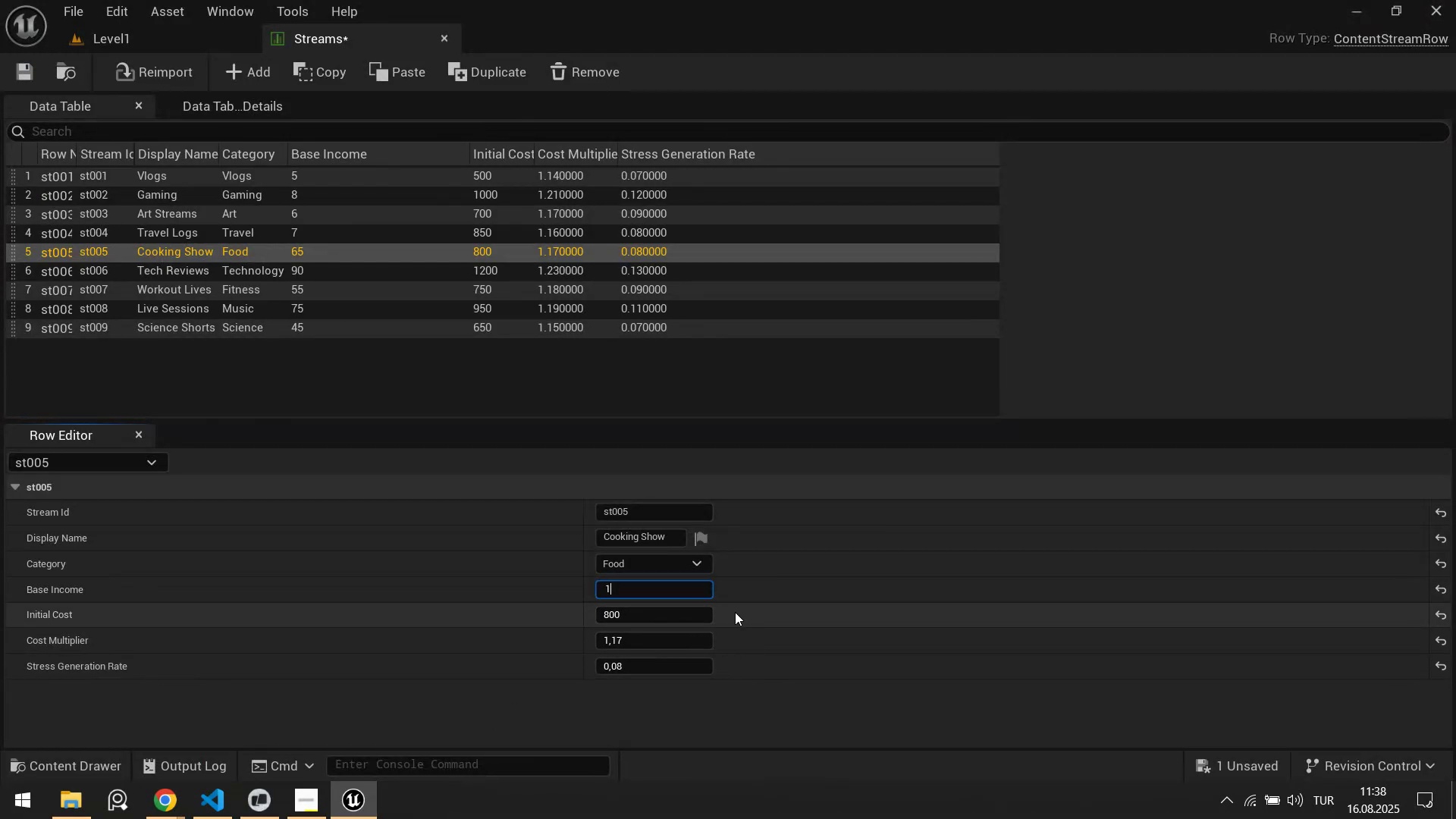 
key(Numpad0)
 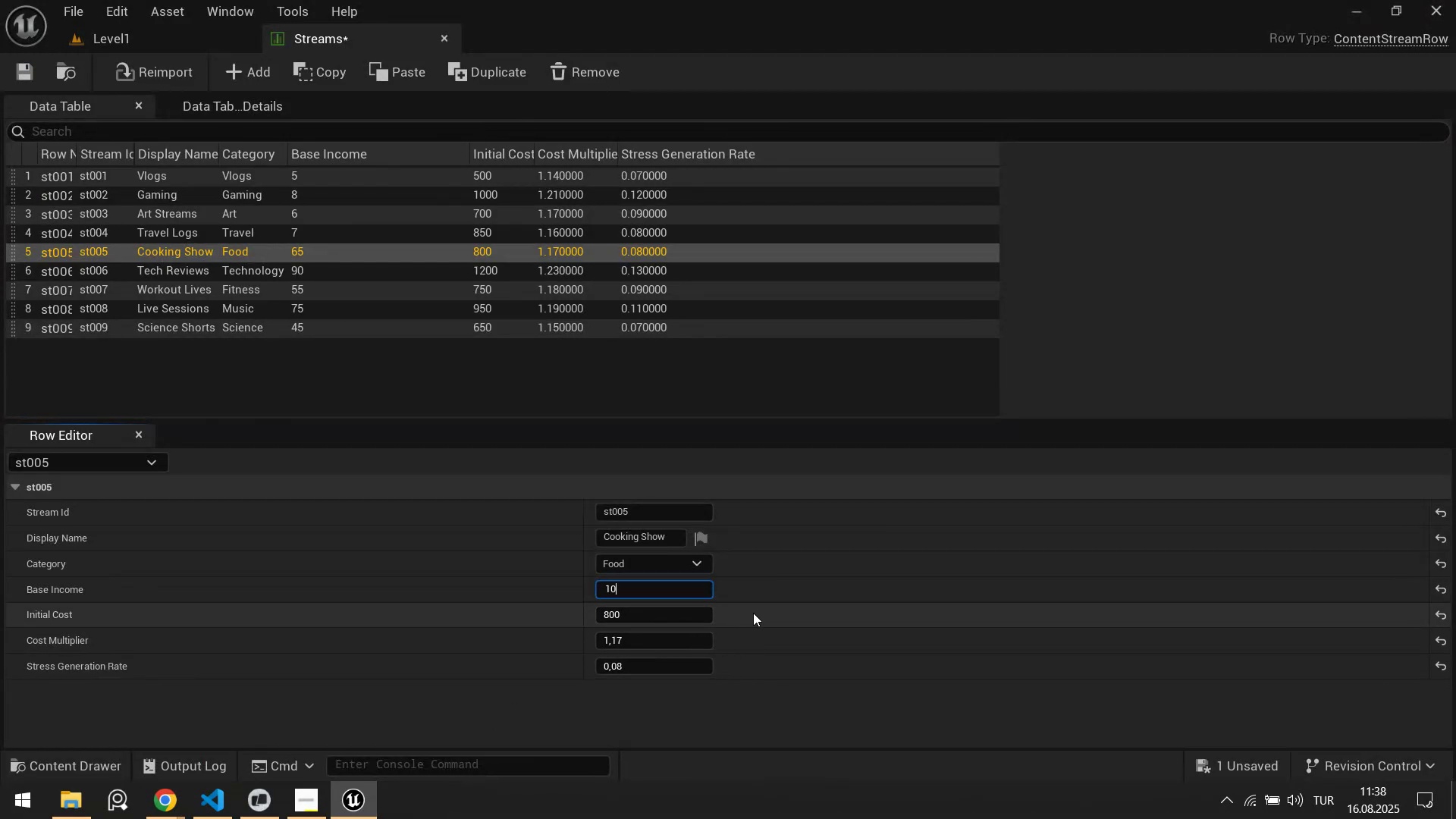 
left_click([753, 613])
 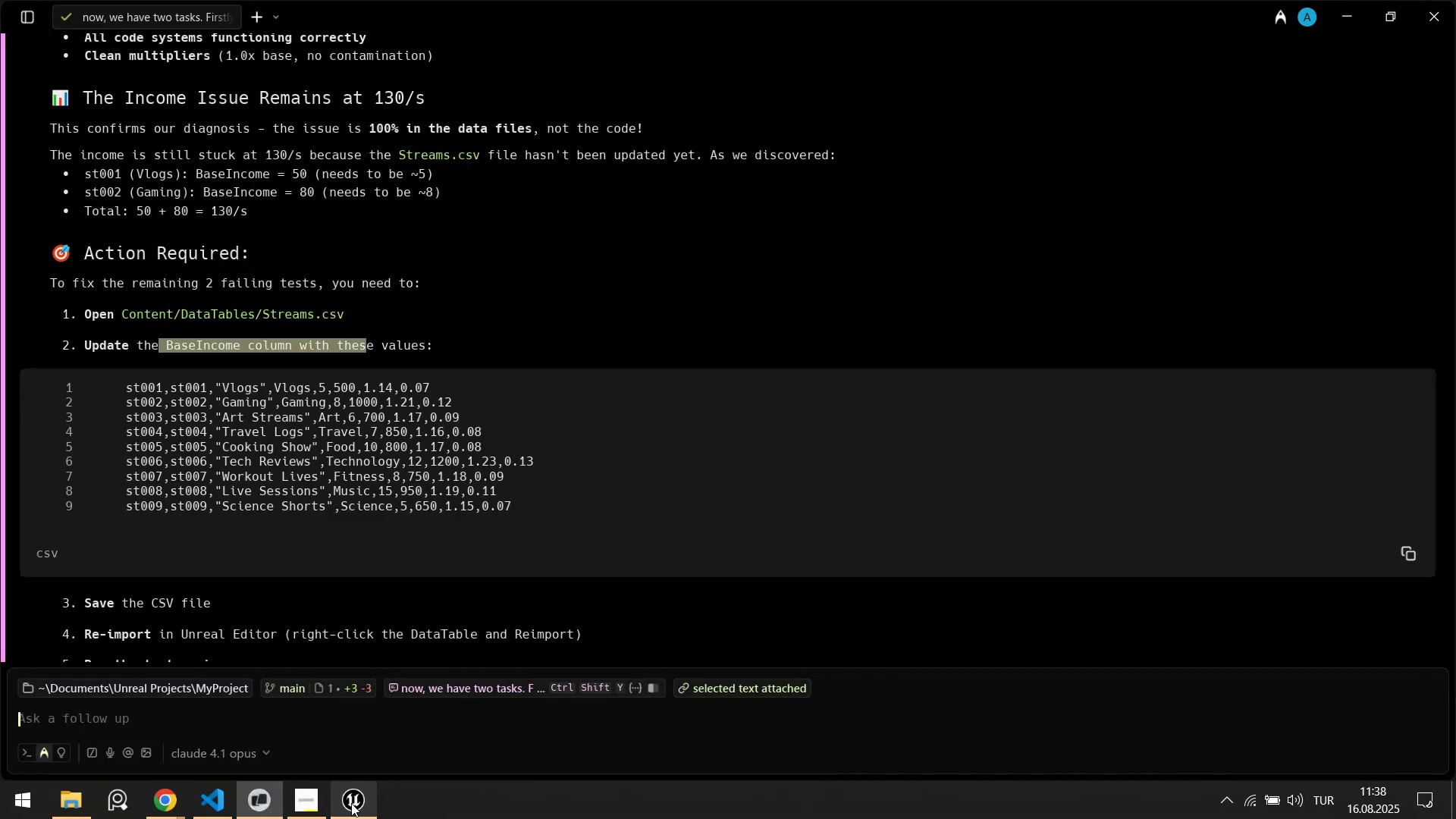 
left_click([352, 807])
 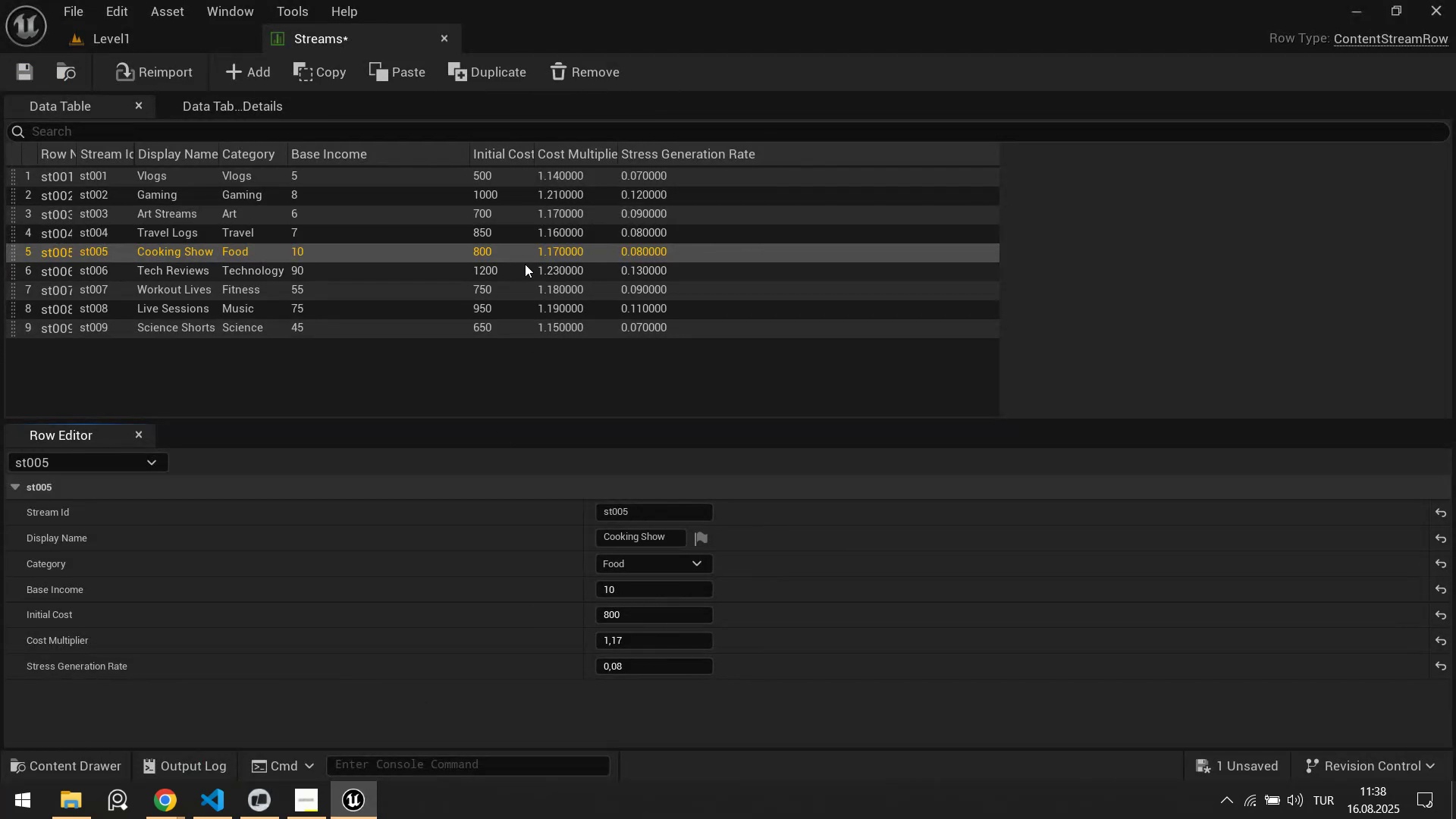 
left_click([528, 268])
 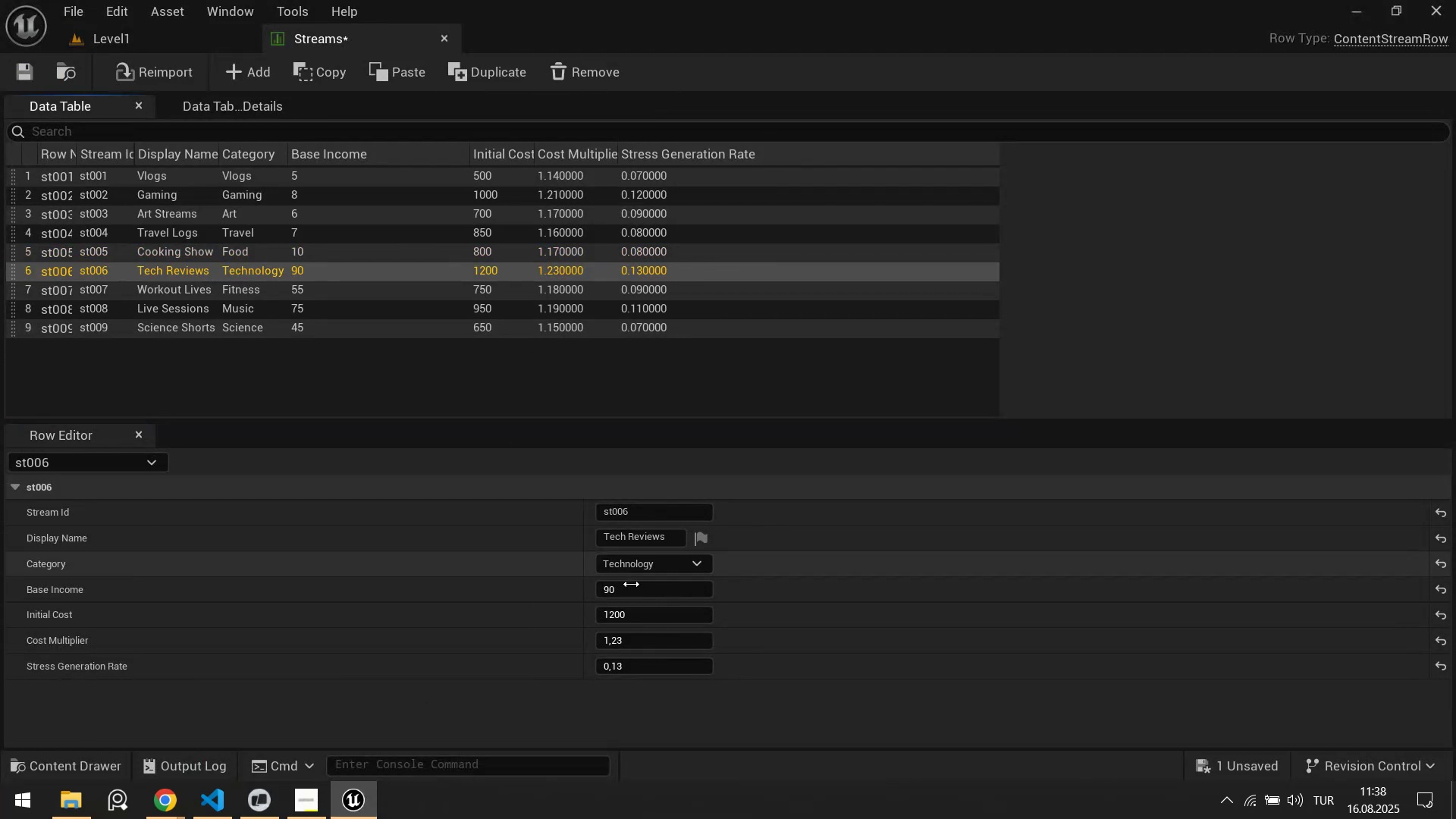 
left_click([634, 592])
 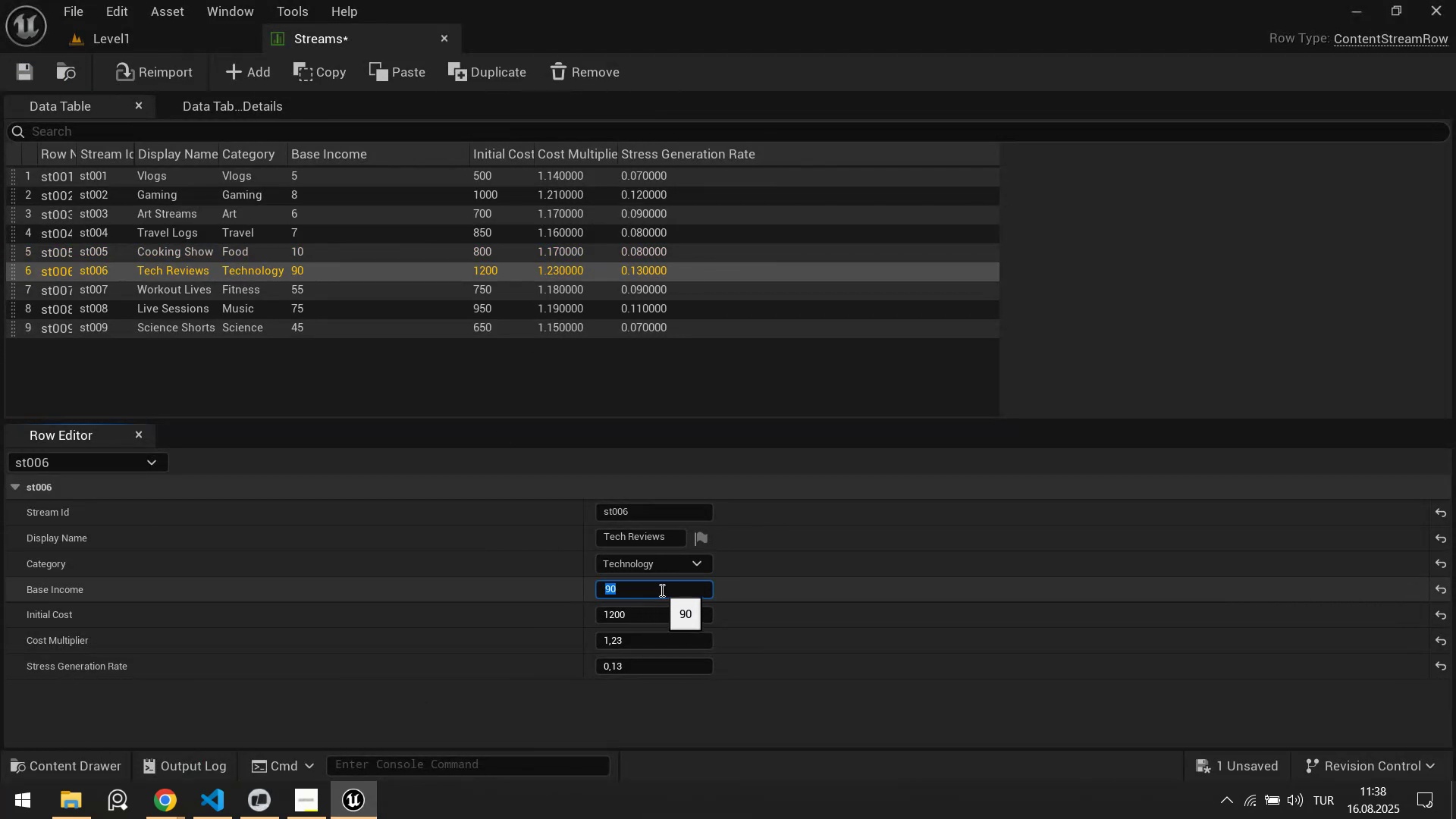 
key(Numpad1)
 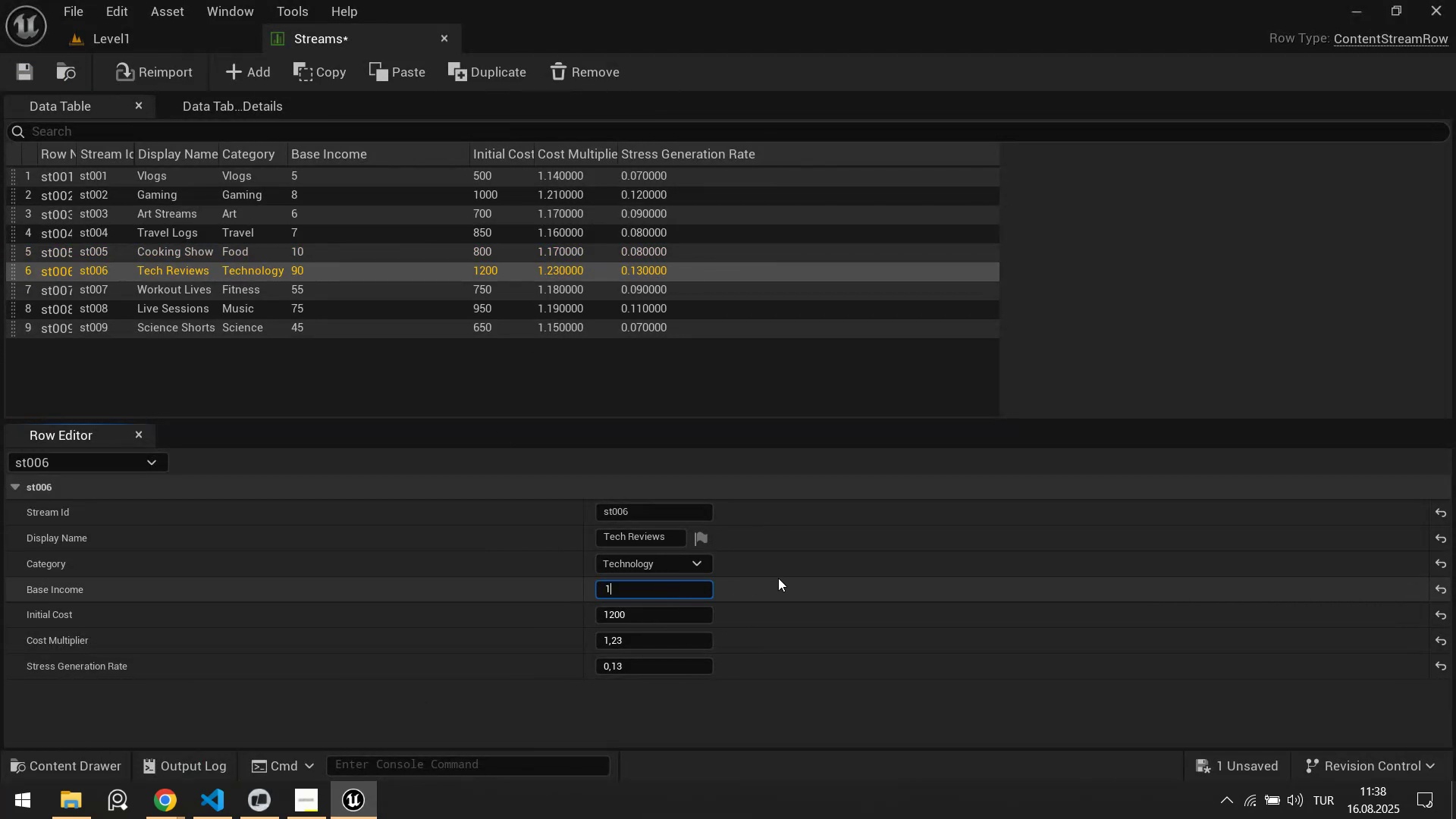 
key(Numpad2)
 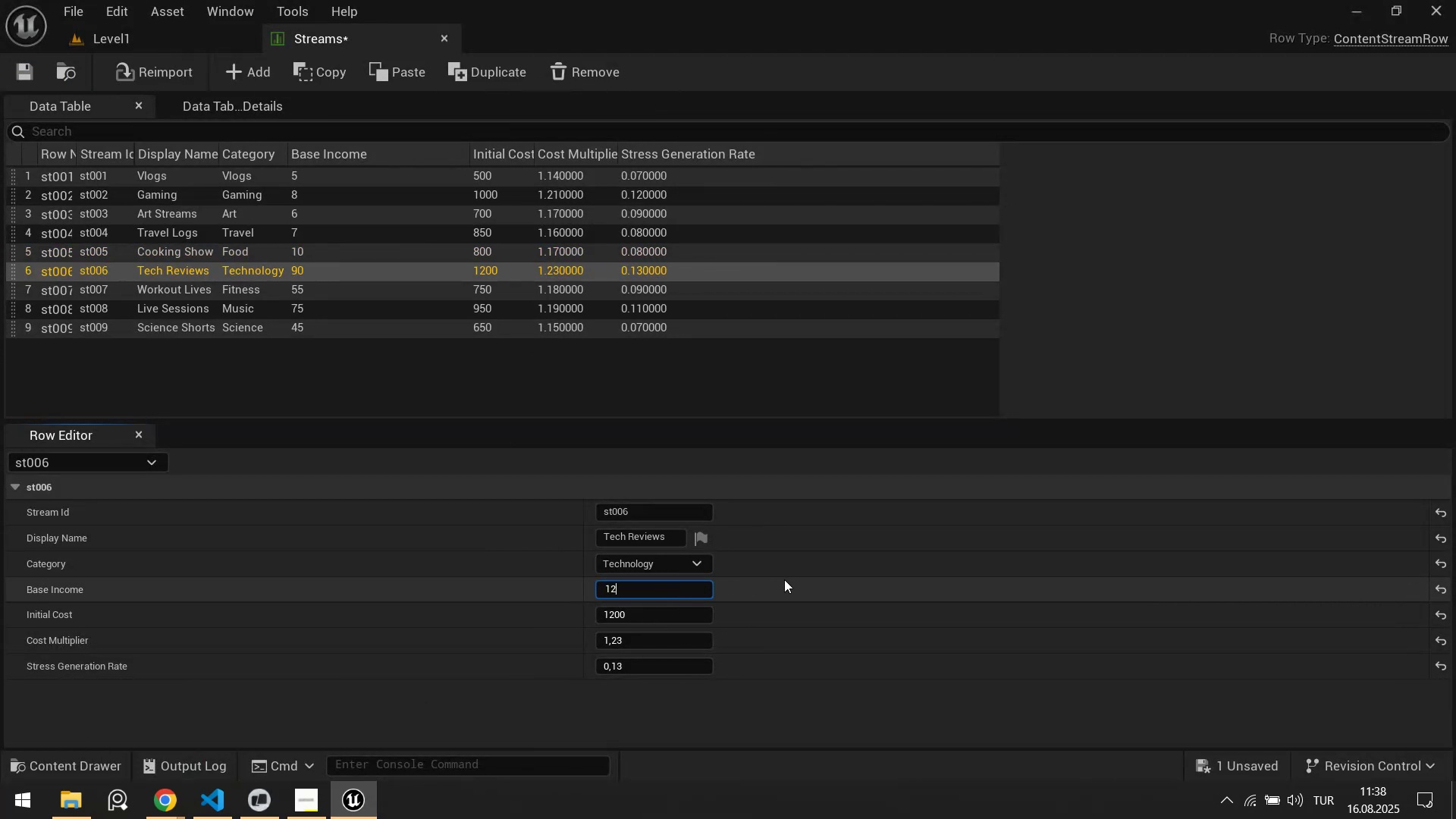 
left_click([784, 579])
 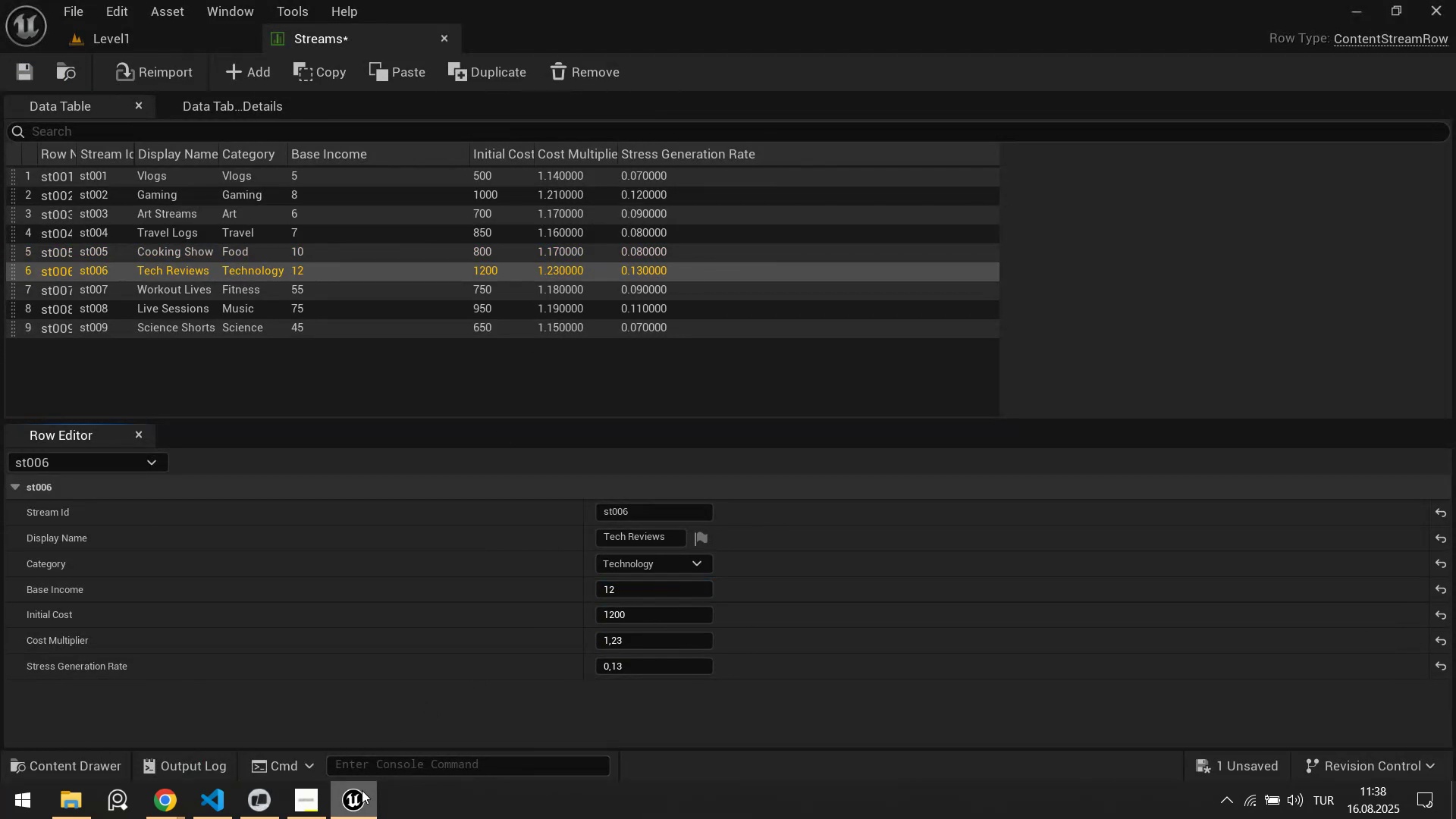 
left_click([365, 795])
 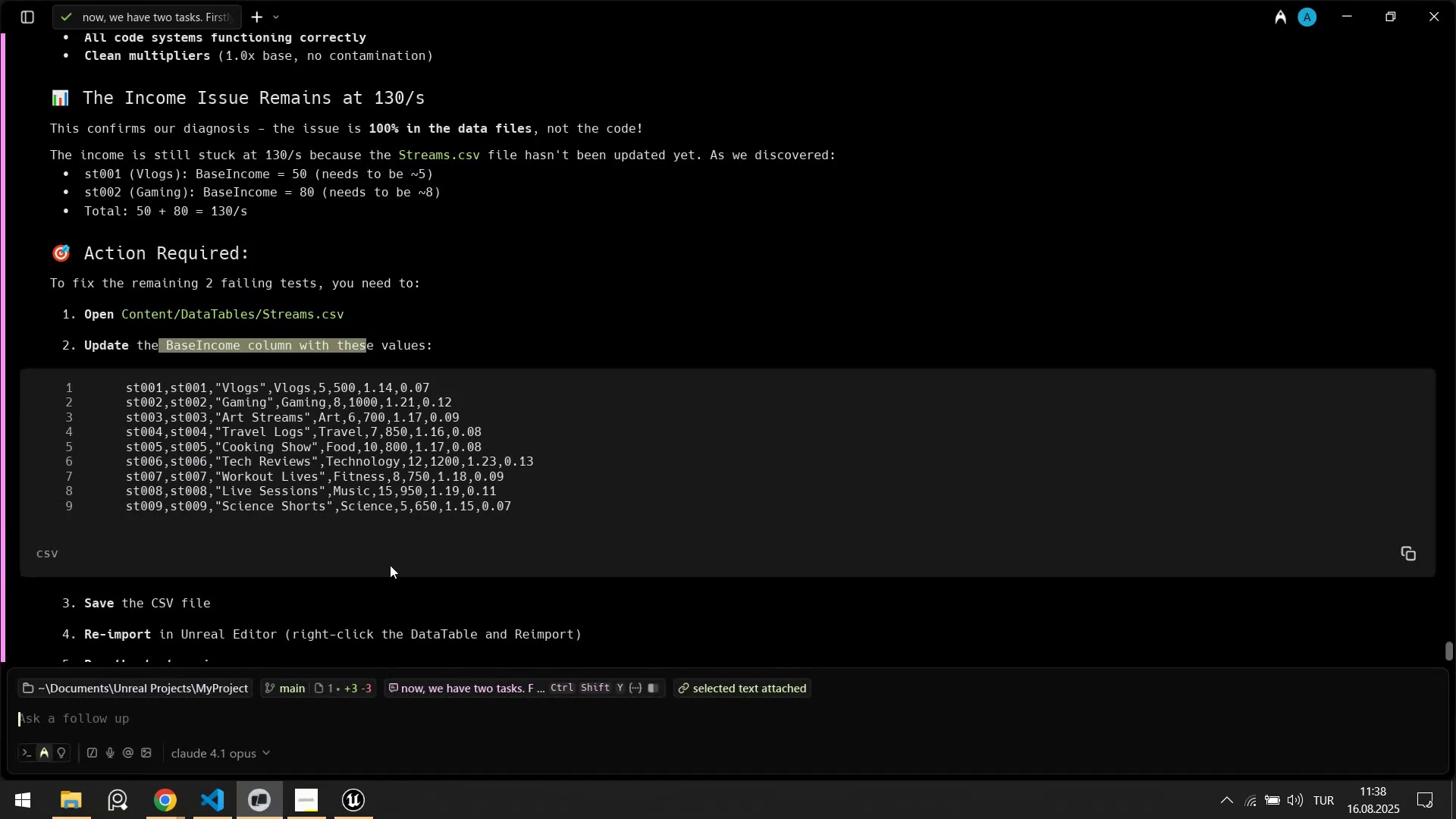 
left_click([361, 806])
 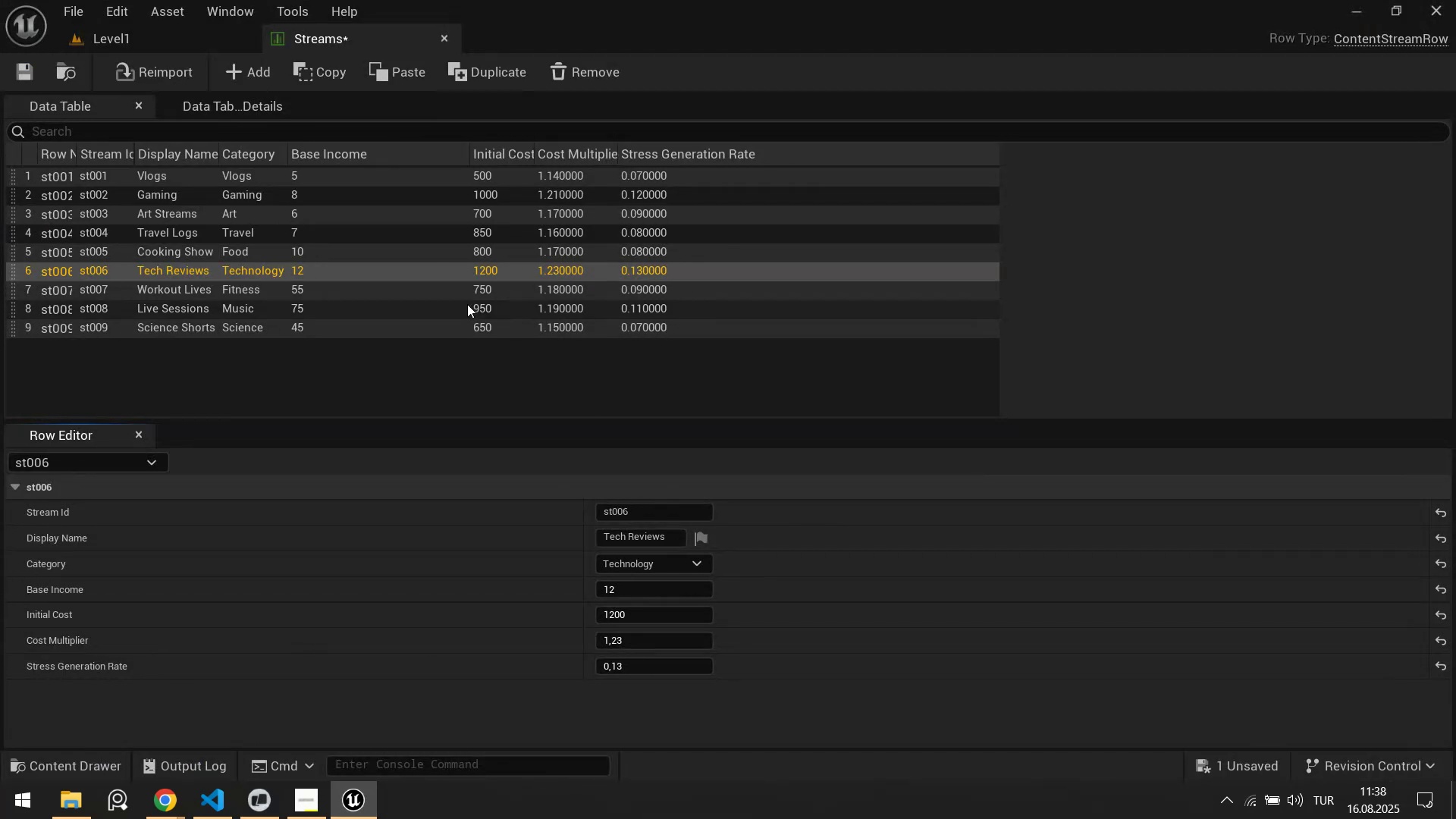 
left_click([499, 293])
 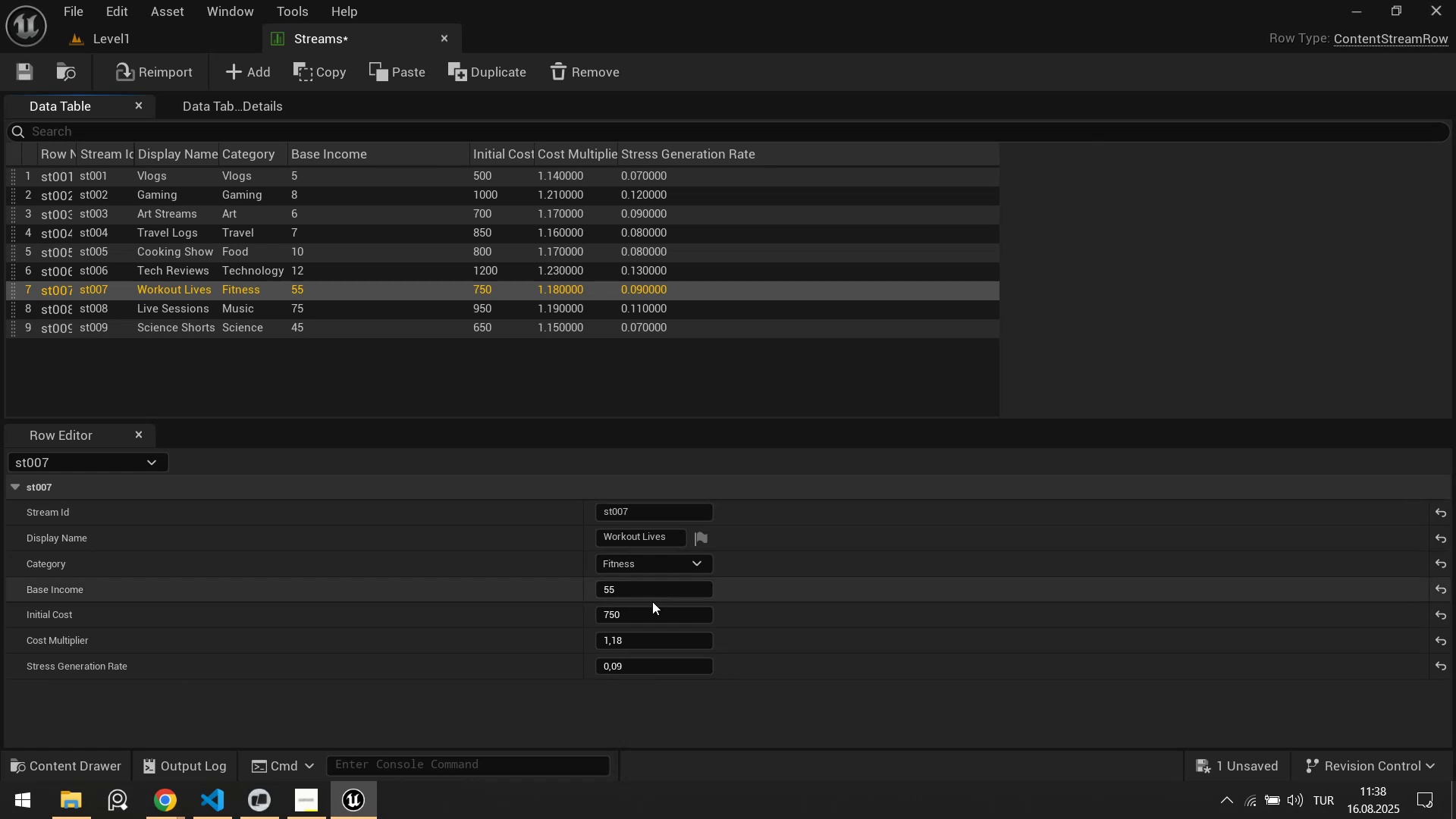 
left_click([648, 593])
 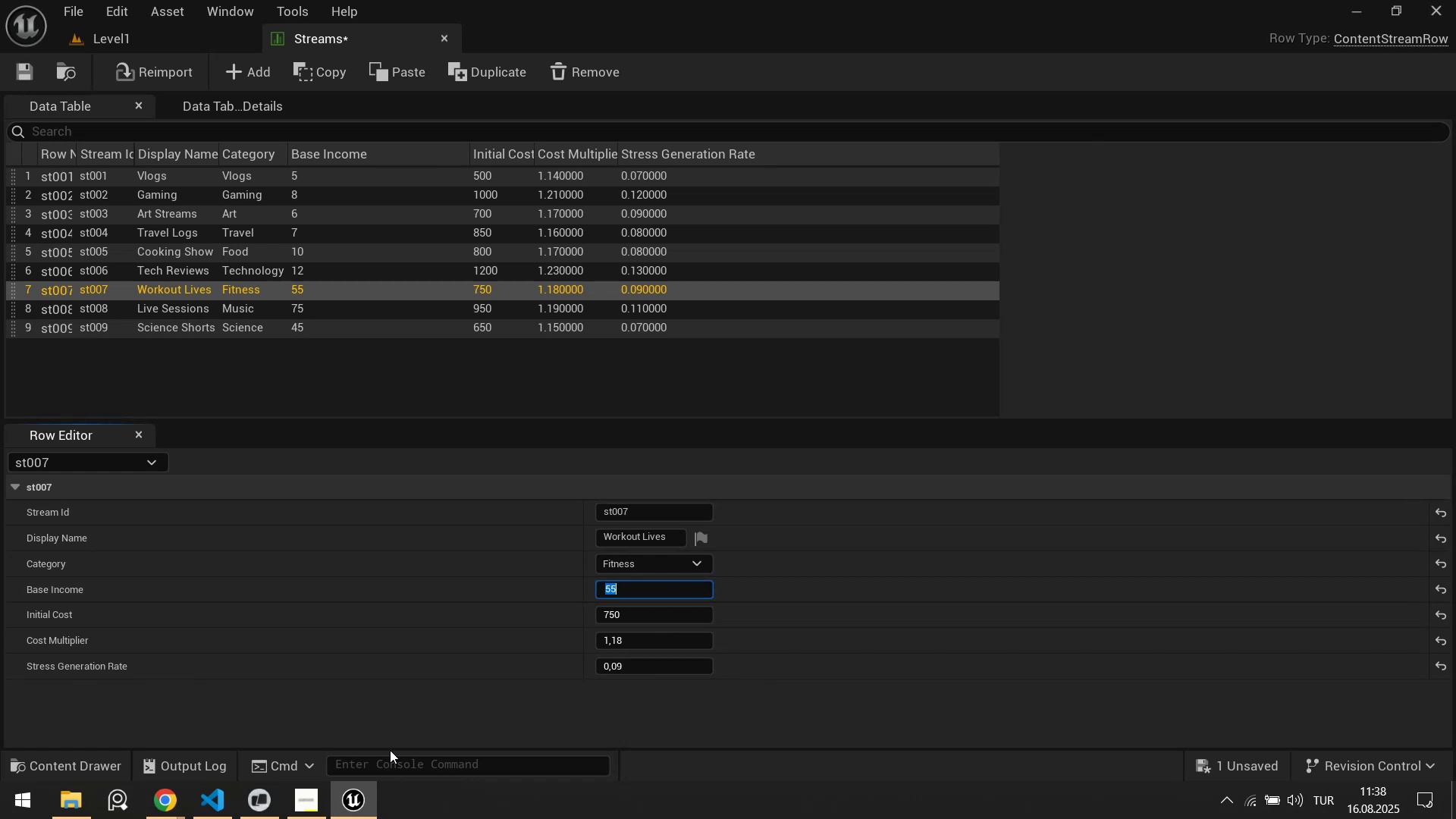 
left_click([375, 801])
 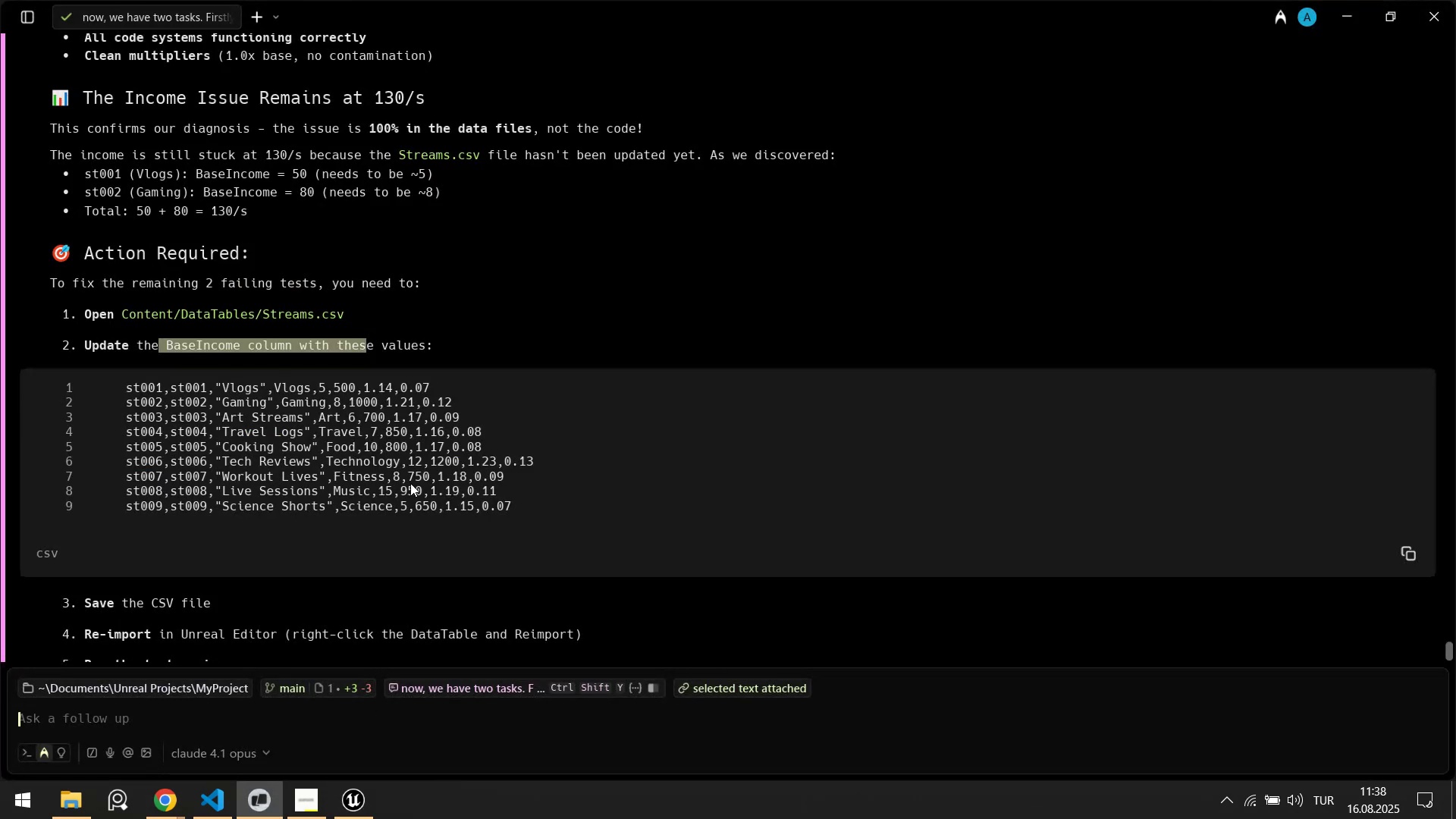 
left_click([359, 802])
 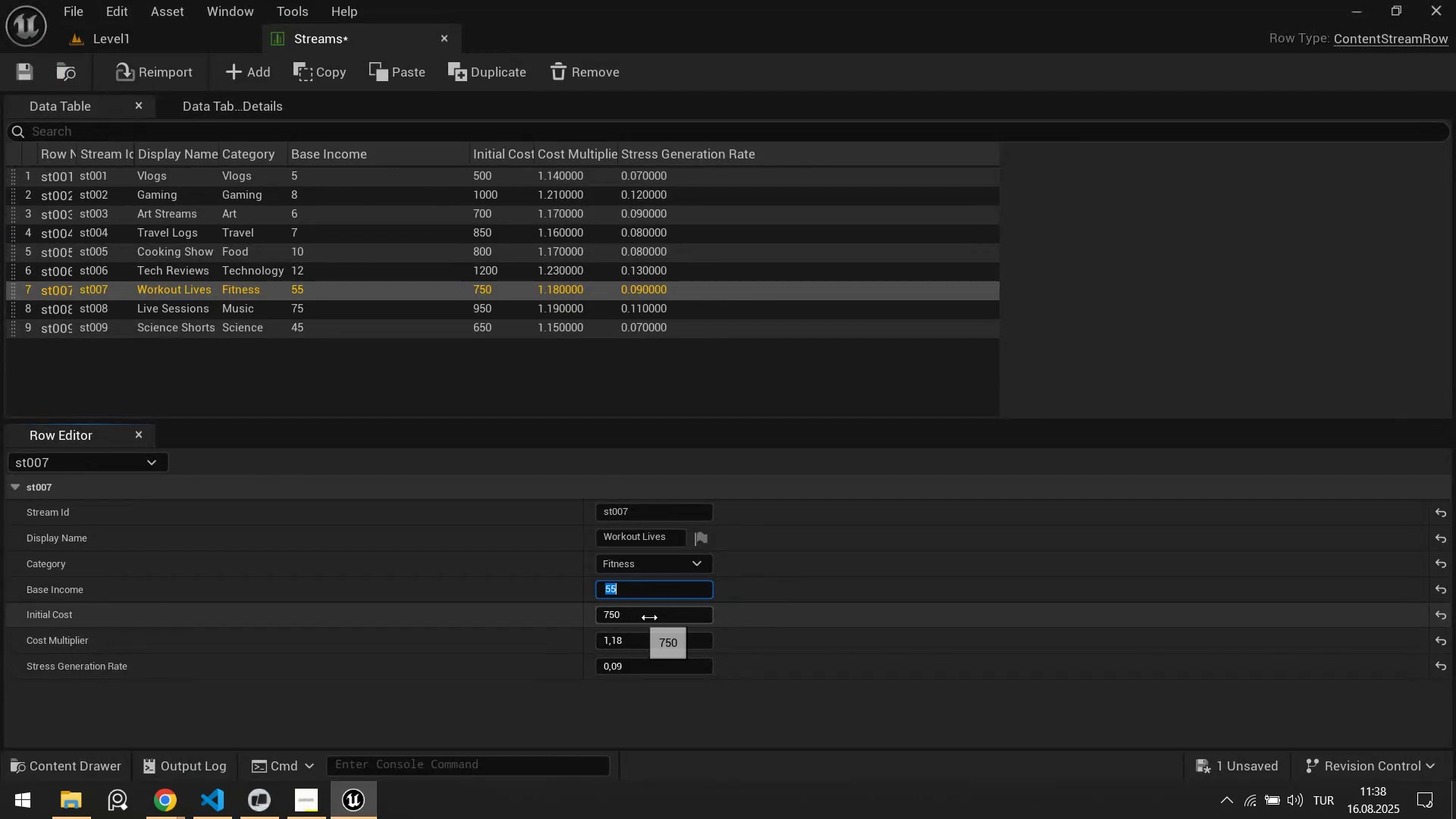 
key(Numpad8)
 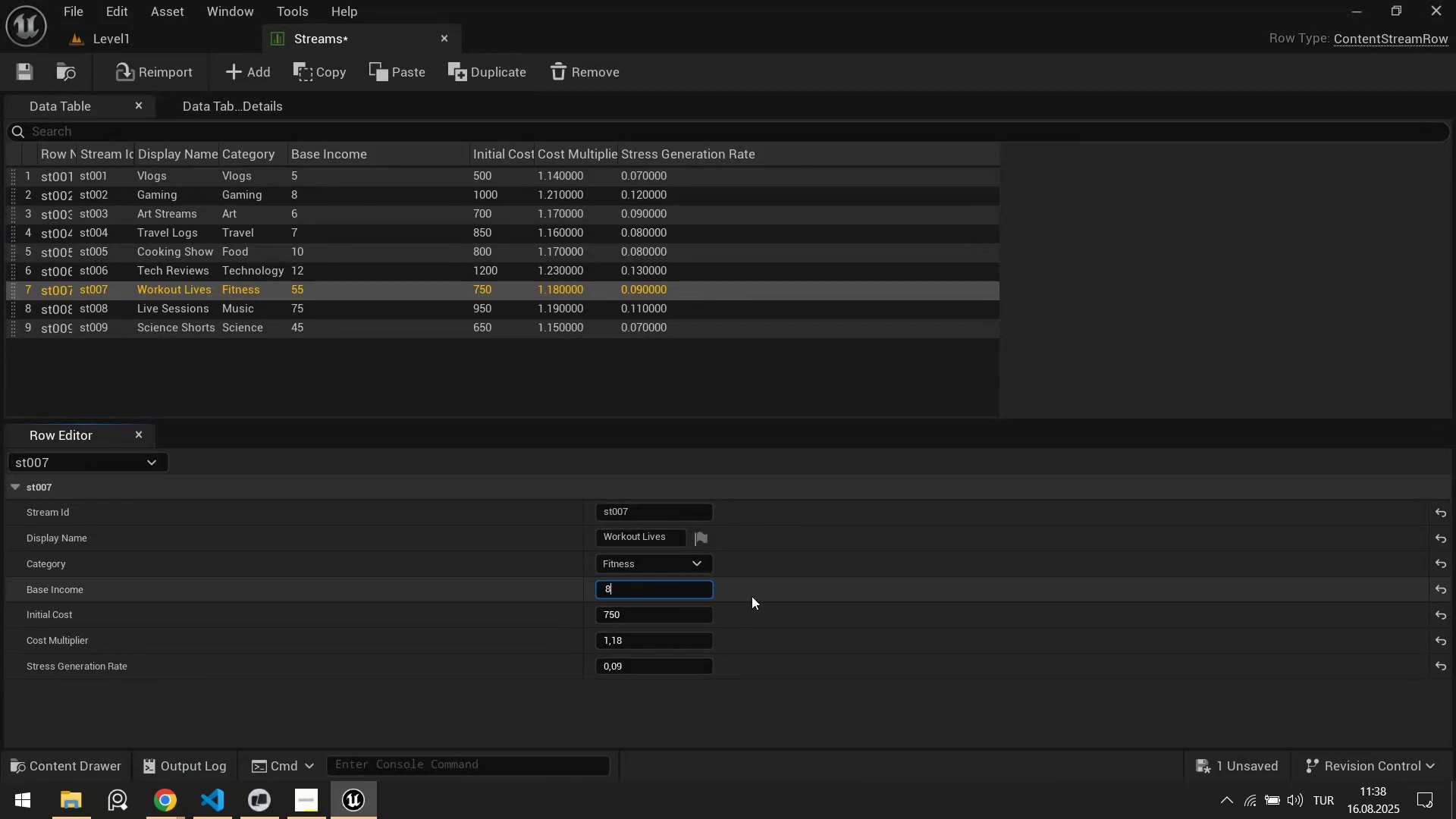 
left_click([752, 596])
 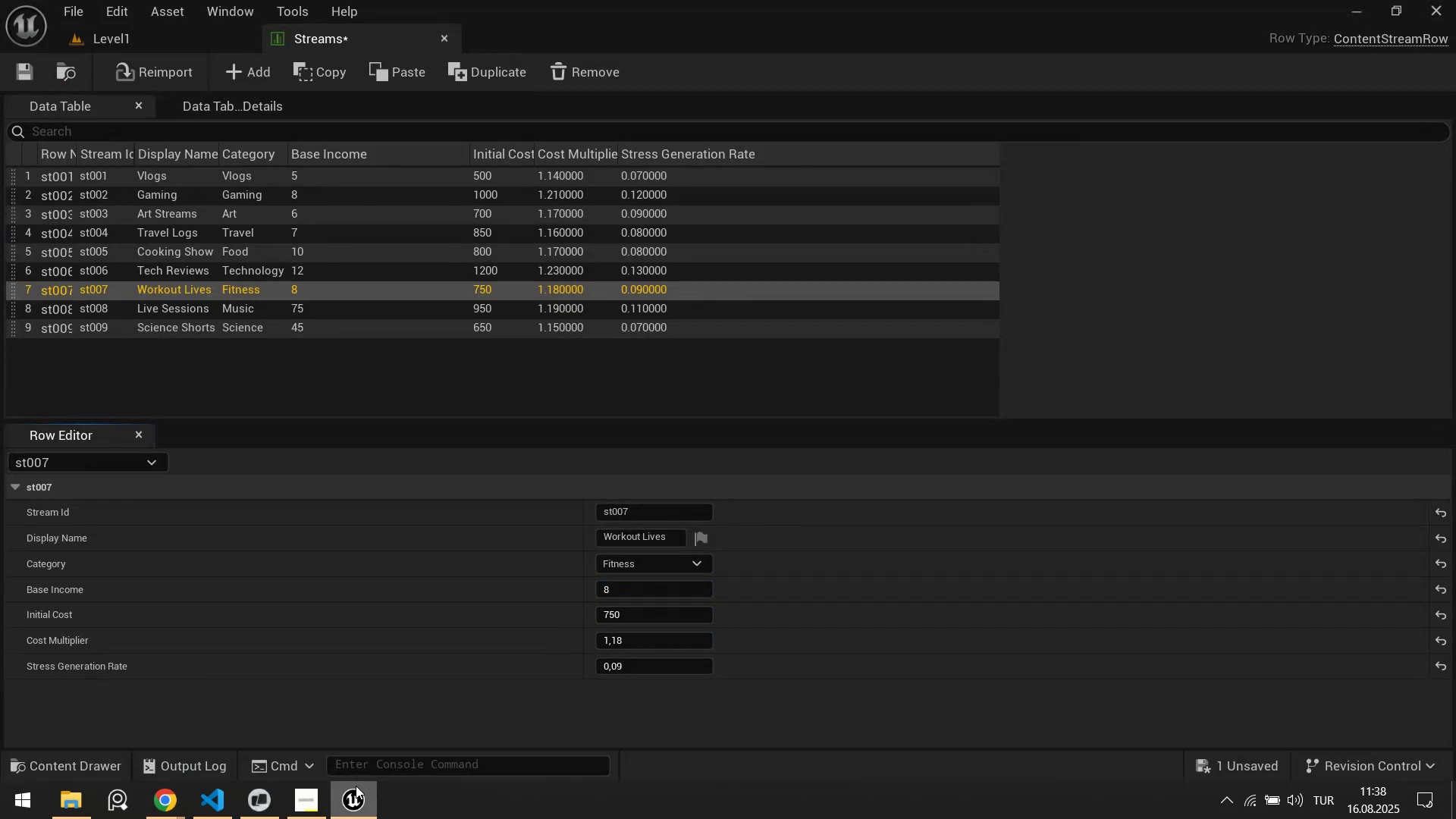 
left_click([355, 793])
 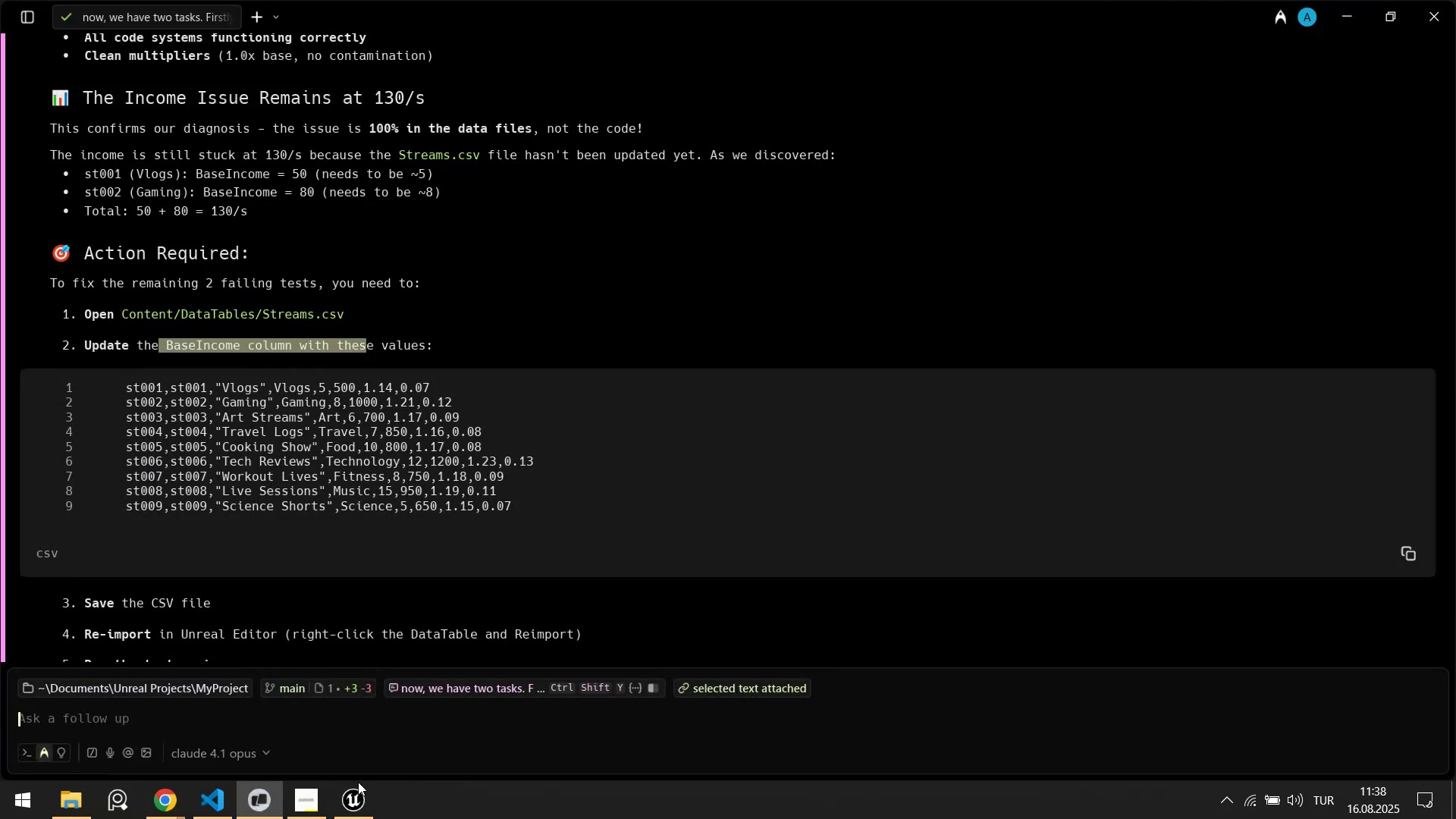 
left_click([335, 817])
 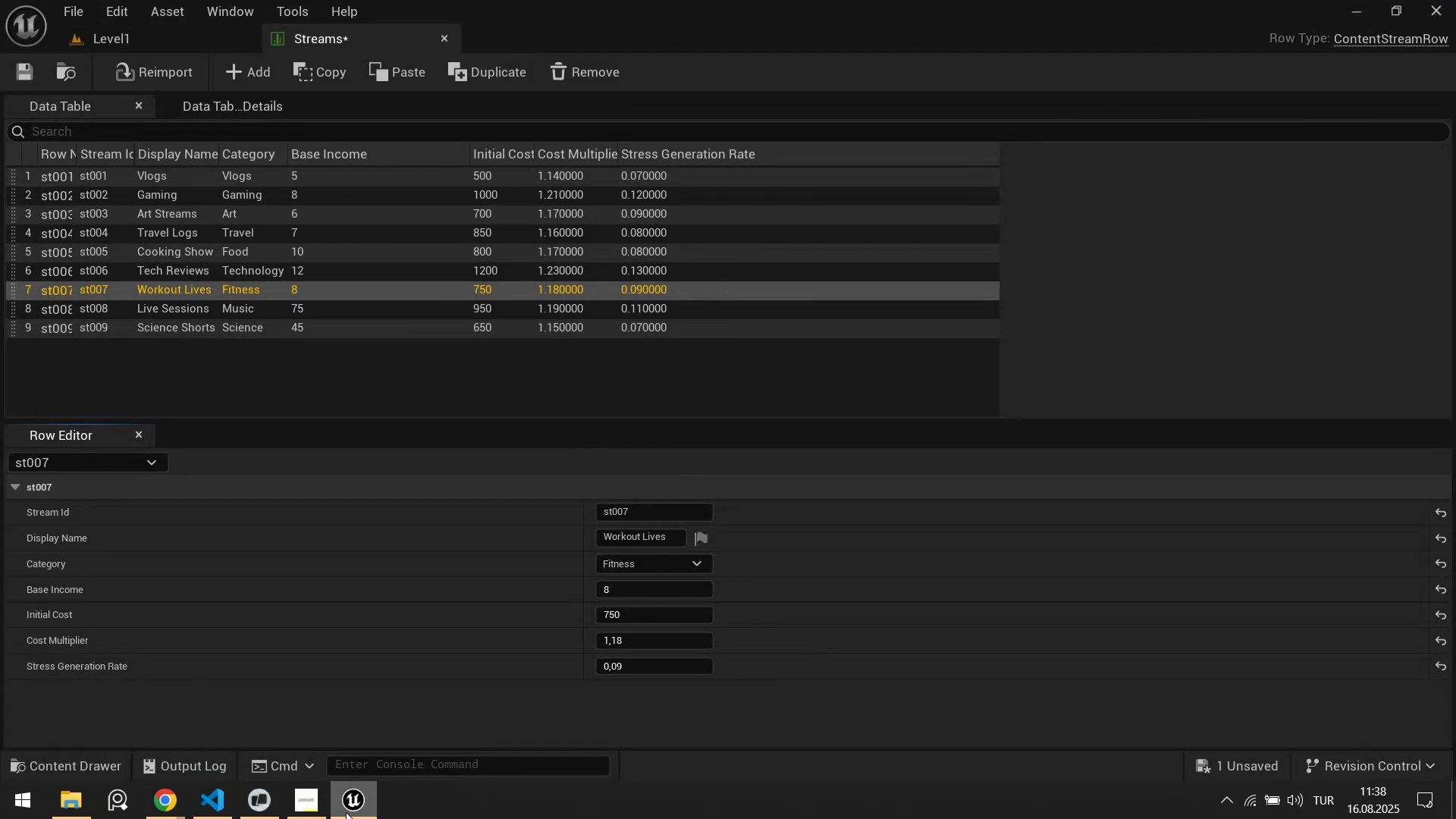 
left_click([346, 812])
 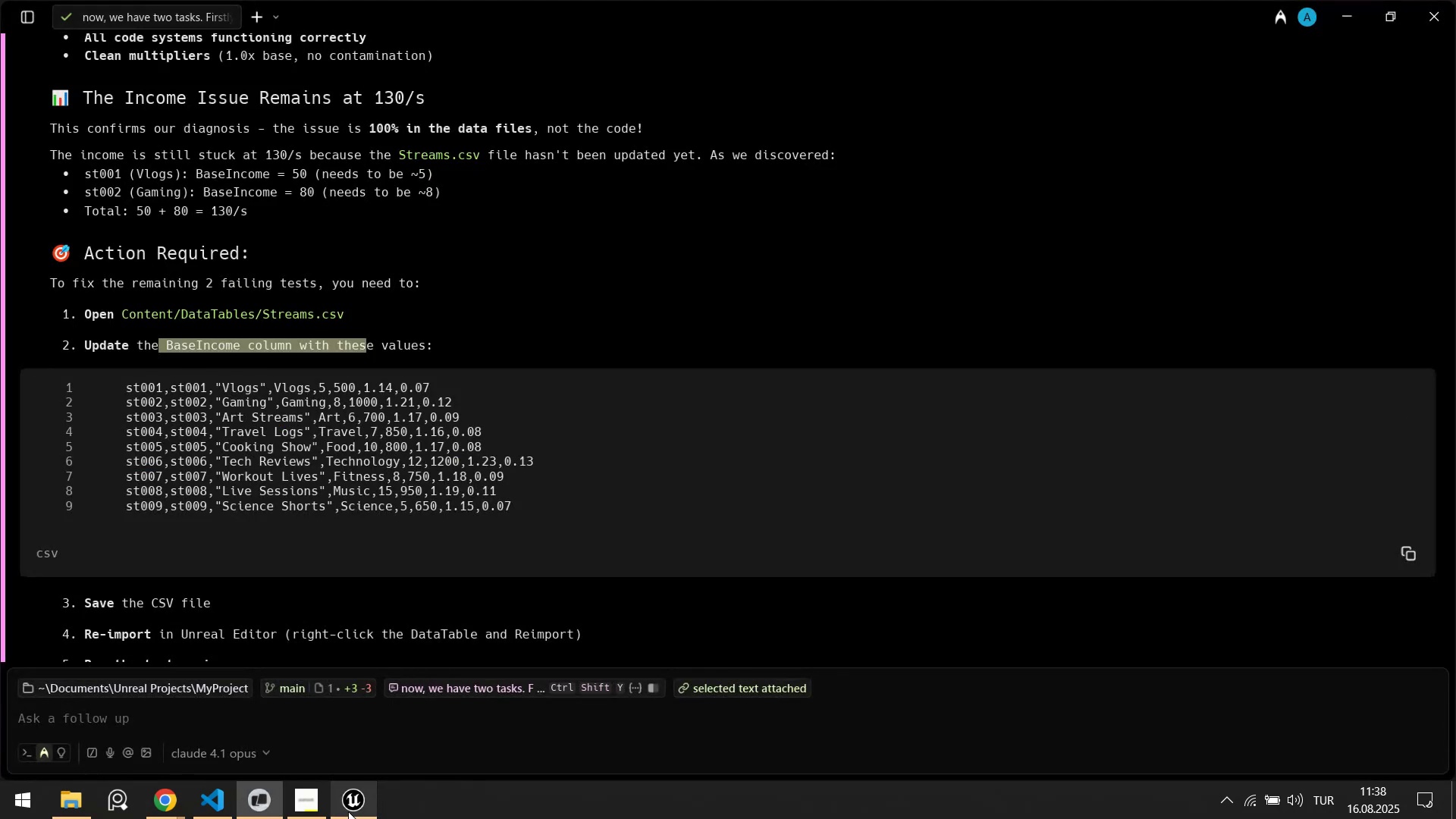 
left_click([348, 811])
 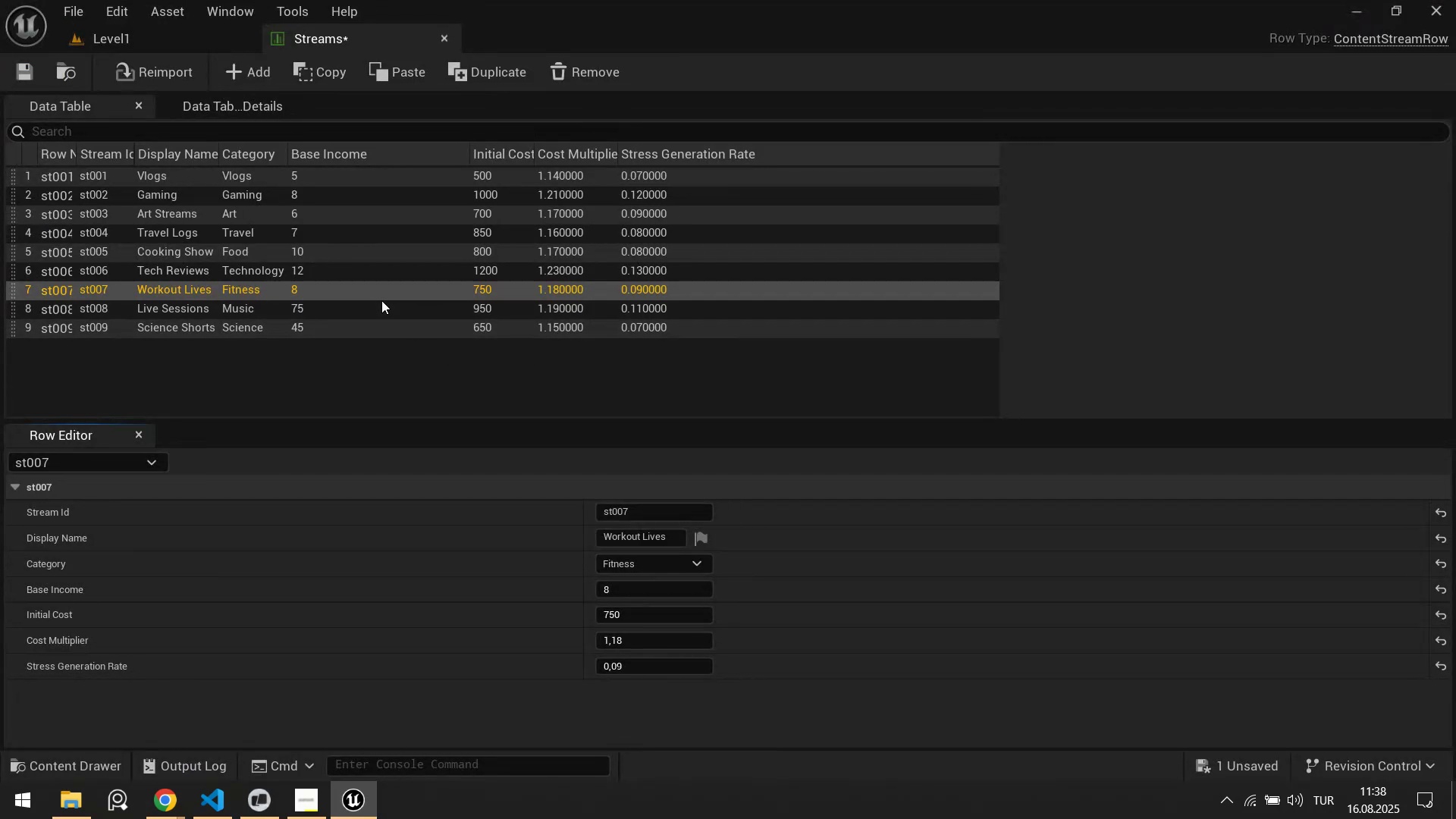 
left_click([380, 318])
 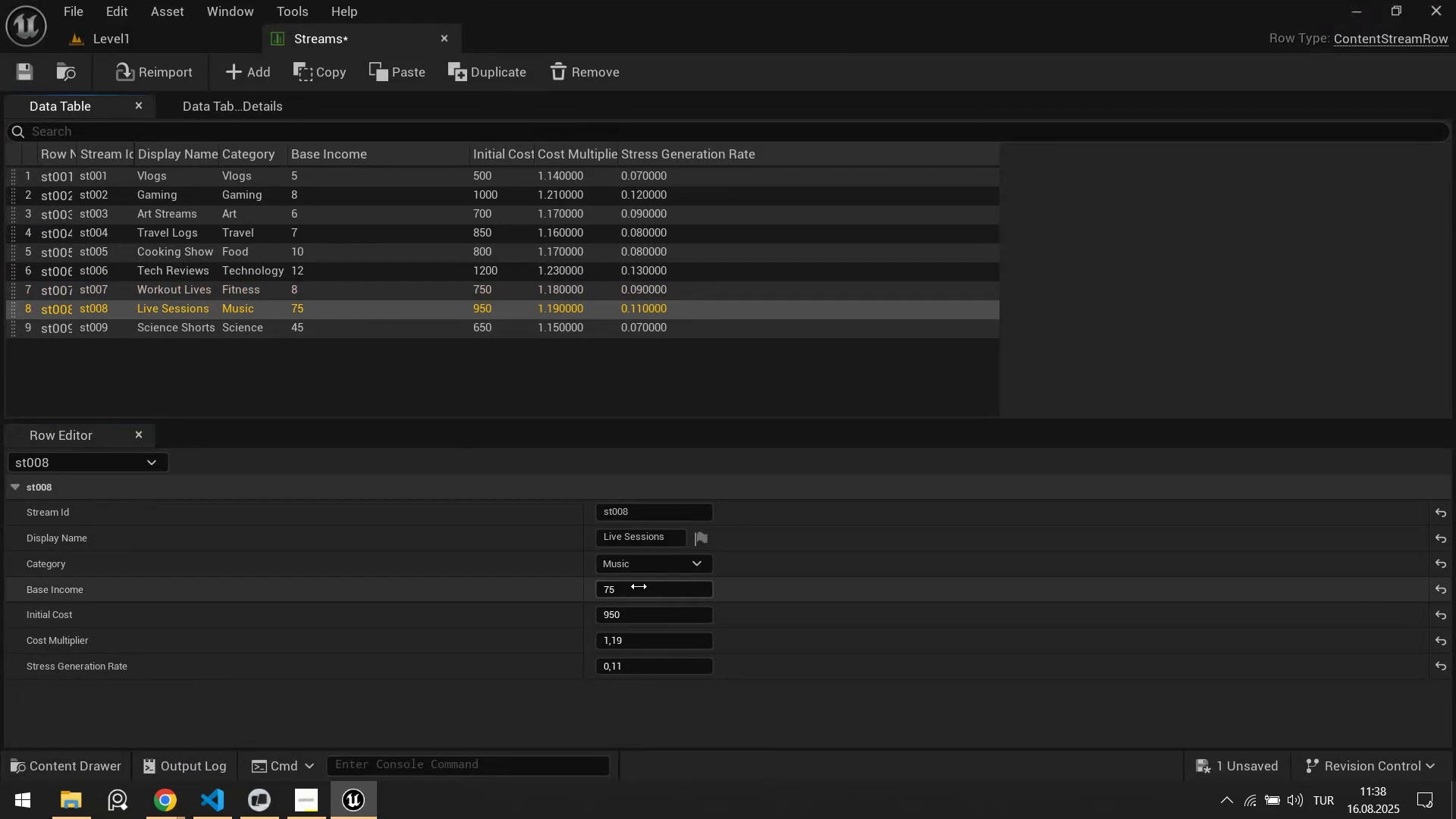 
left_click([639, 586])
 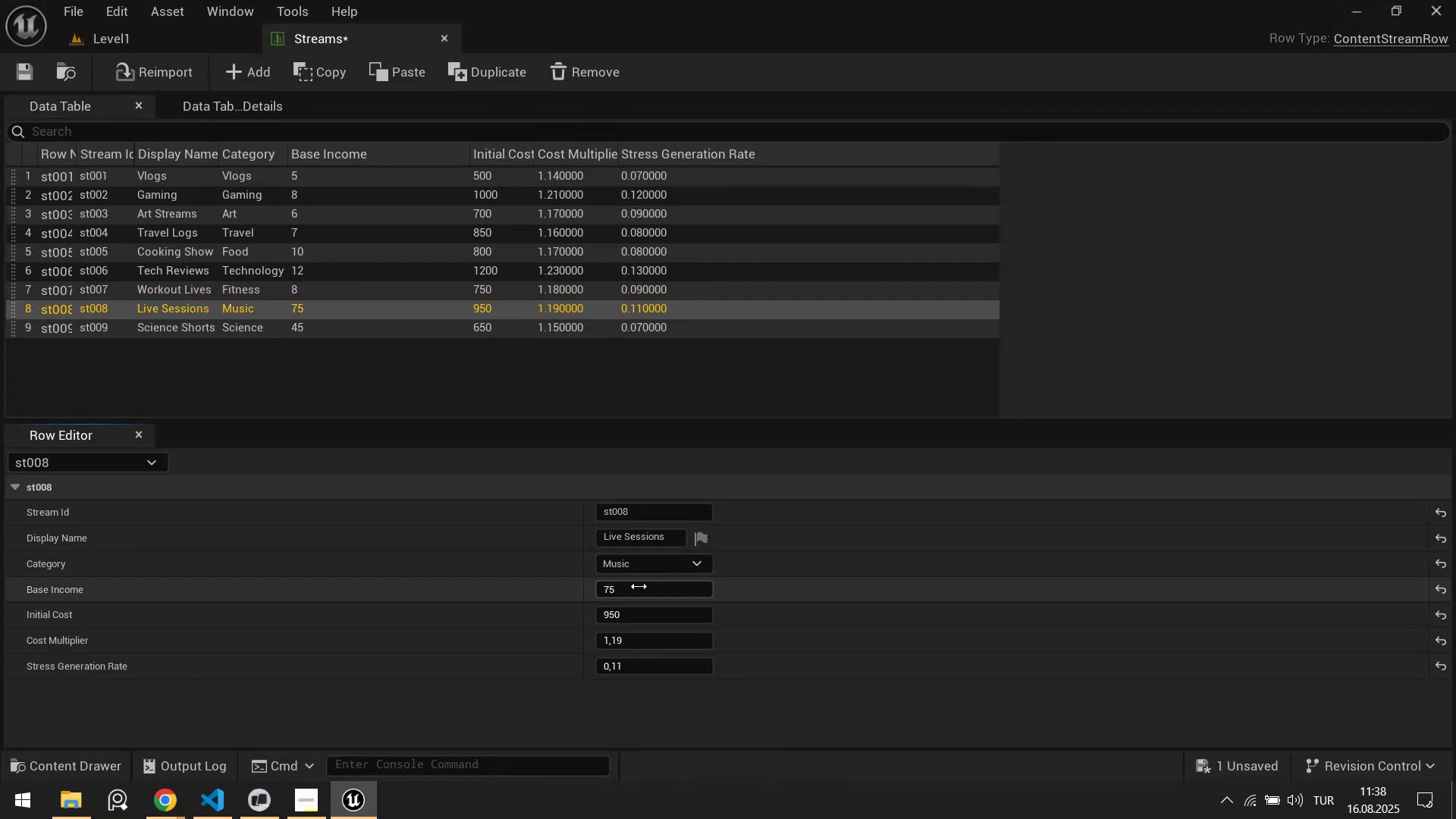 
key(Numpad1)
 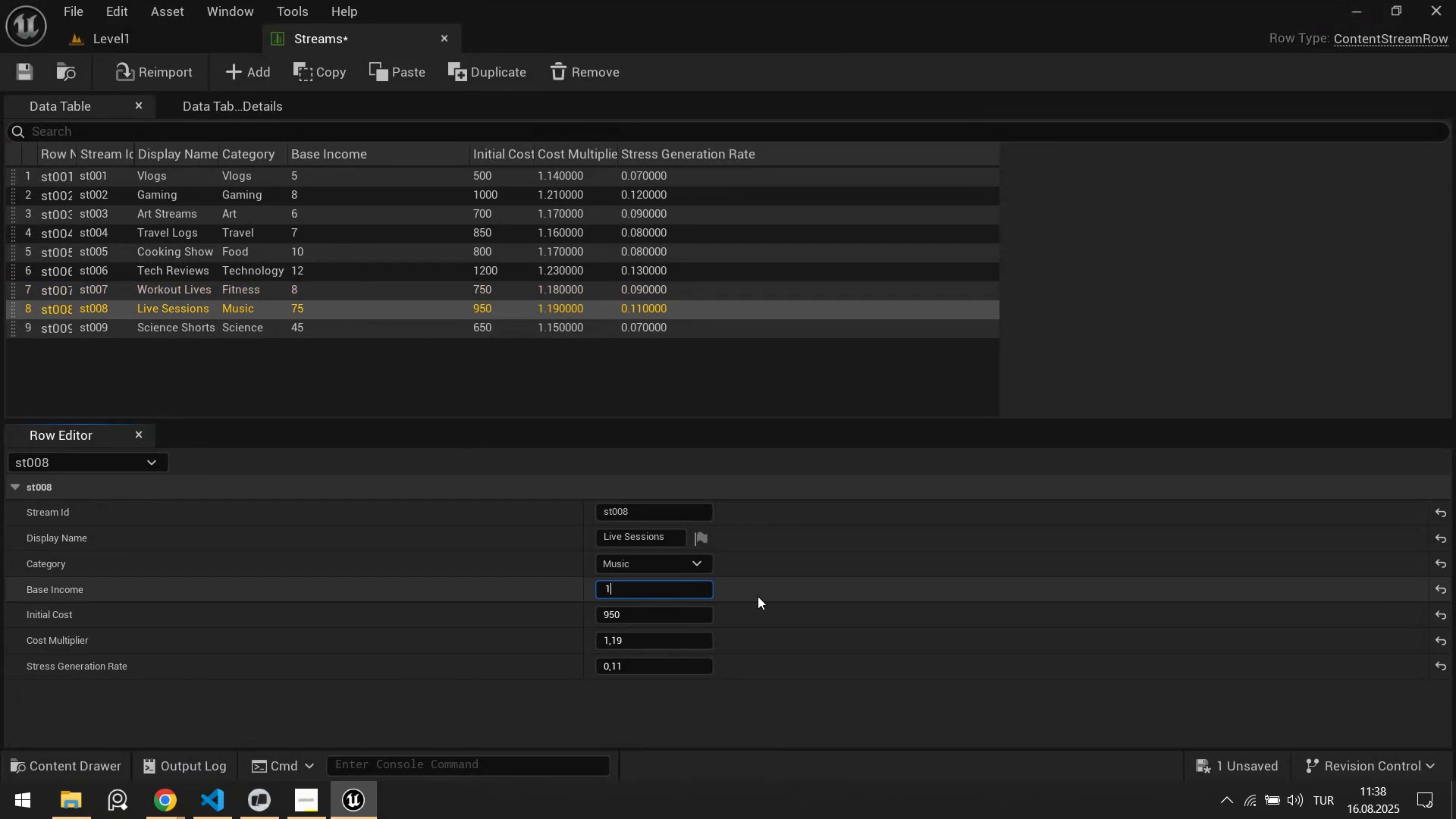 
key(Numpad5)
 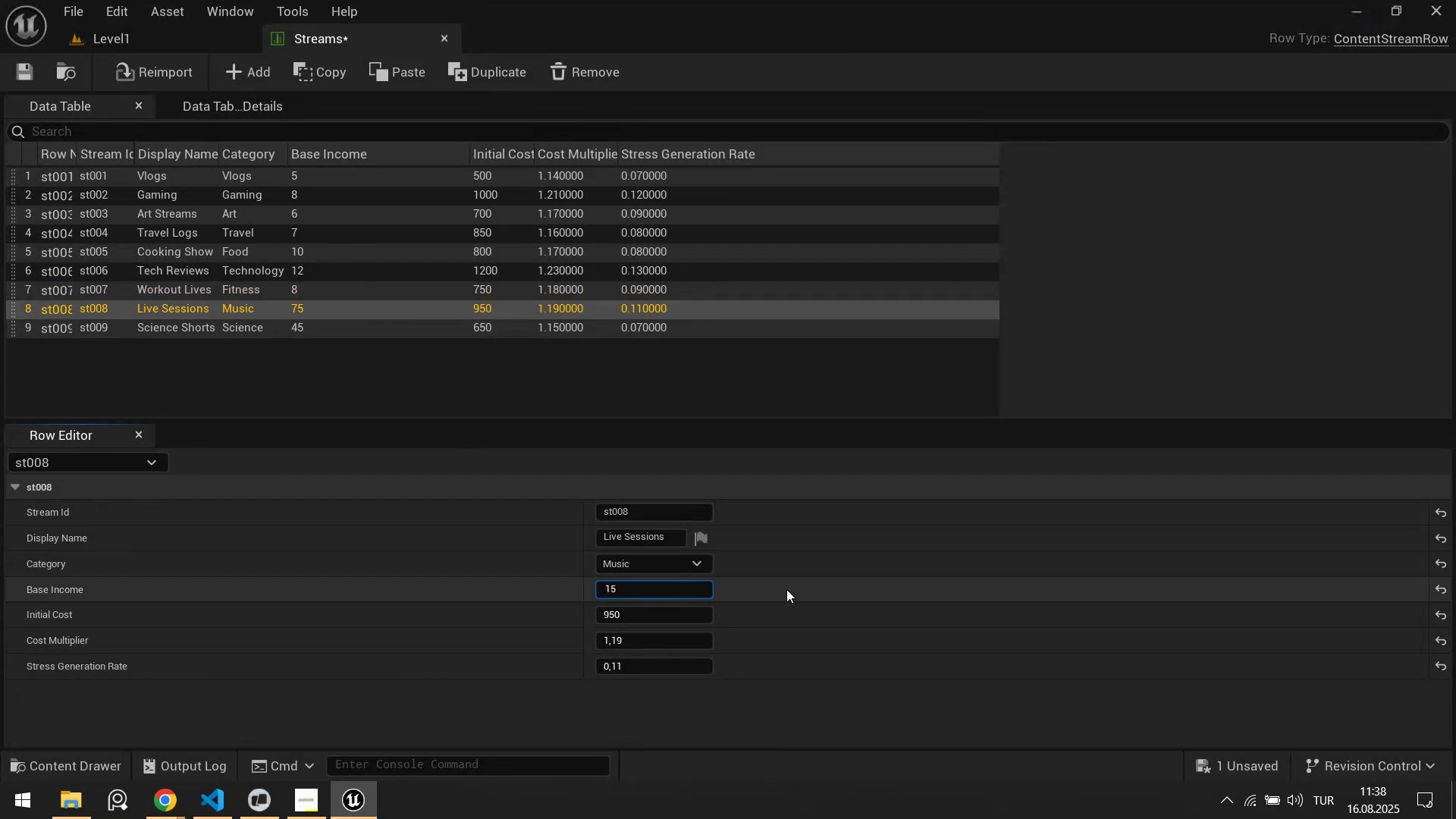 
left_click([786, 589])
 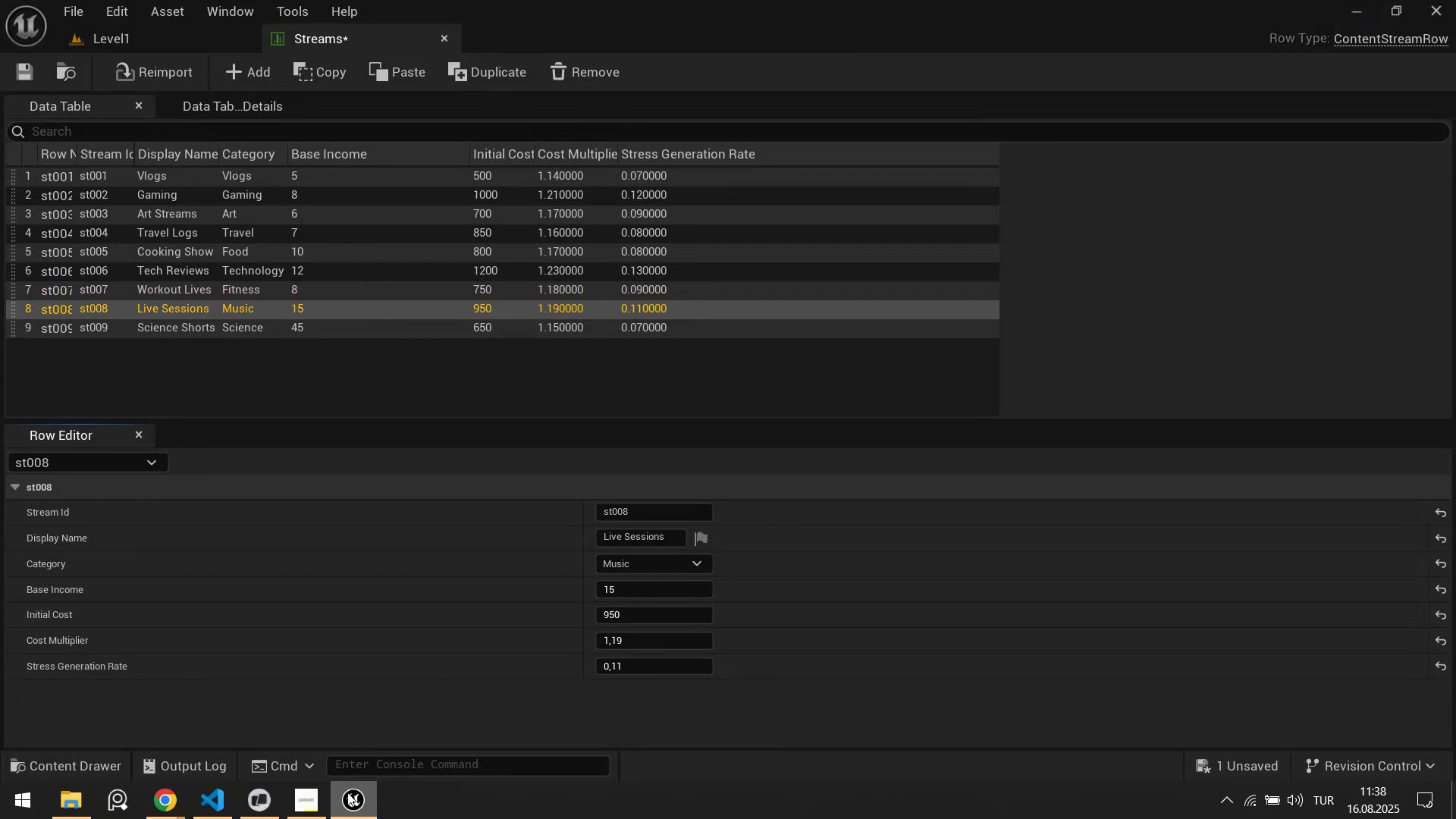 
left_click([344, 802])
 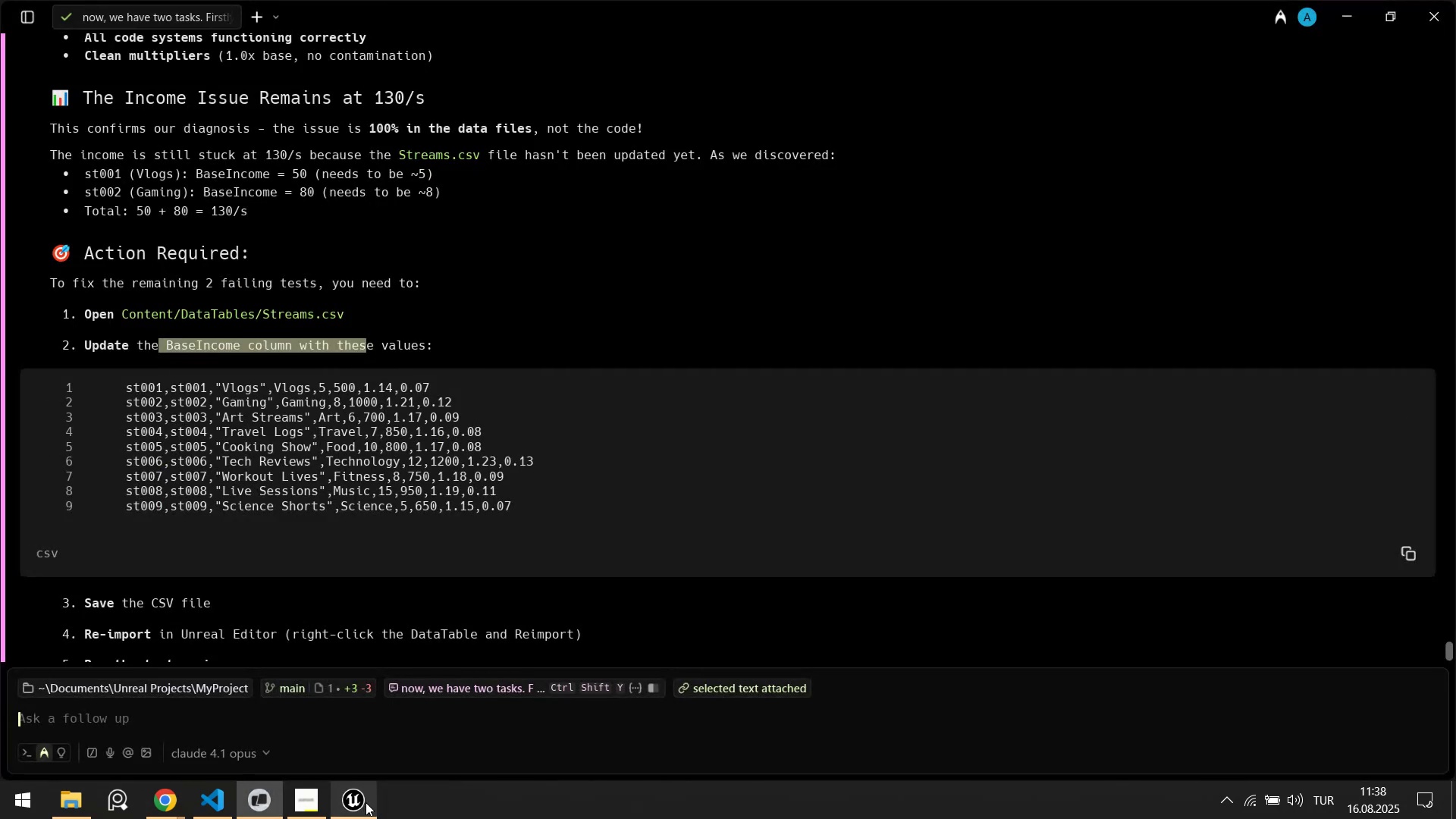 
left_click([366, 802])
 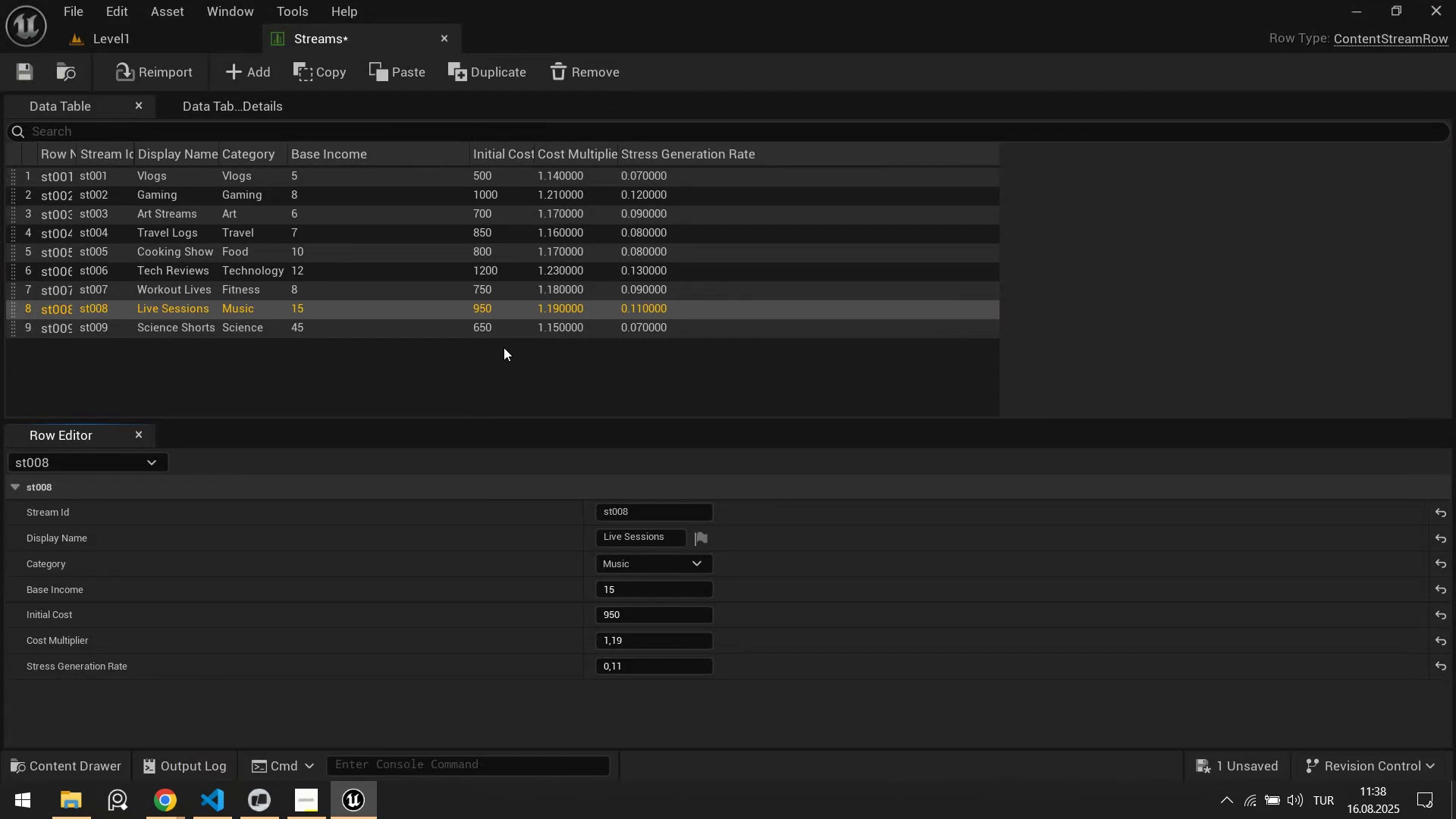 
left_click([509, 324])
 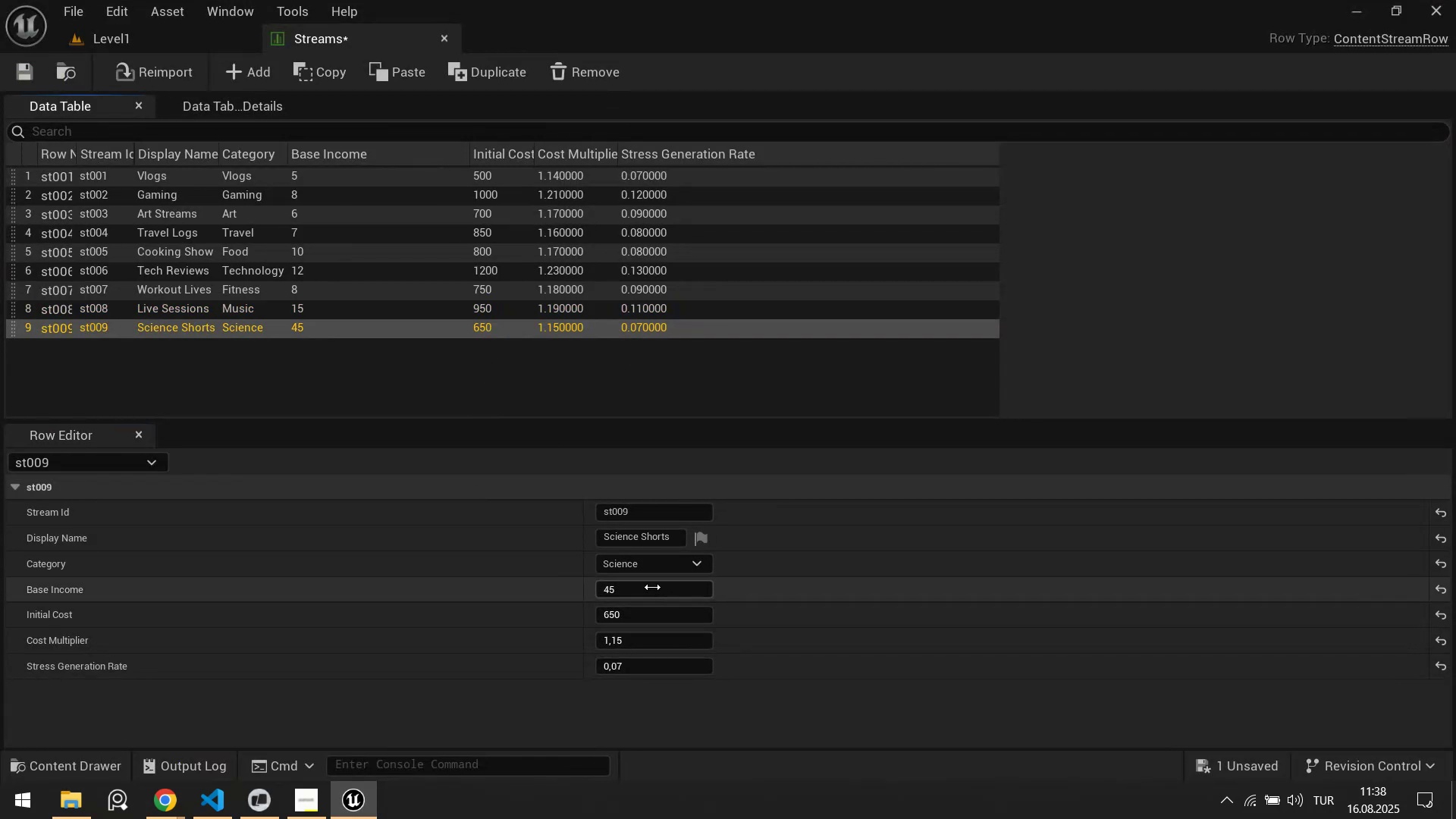 
left_click([651, 587])
 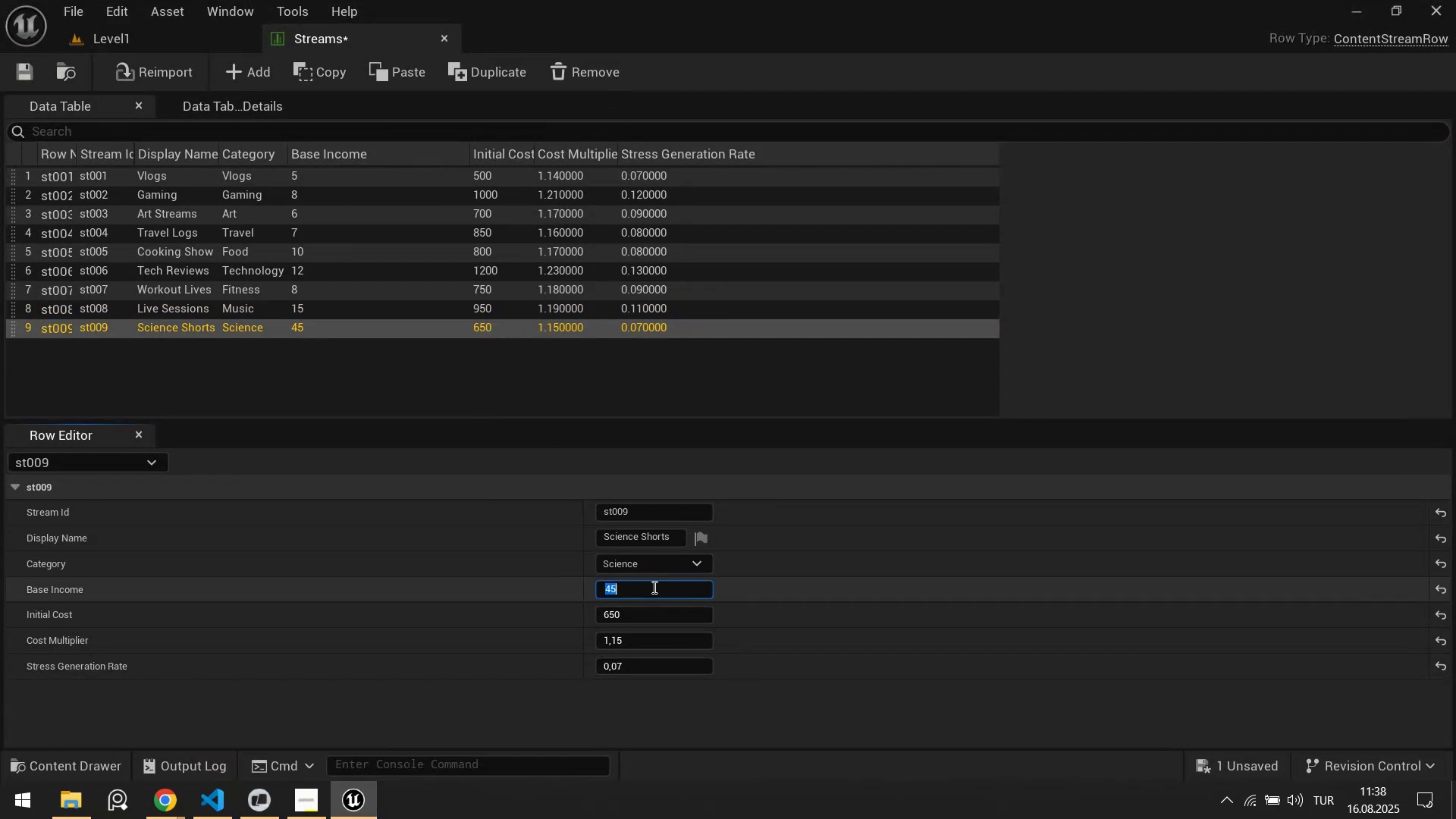 
key(Numpad5)
 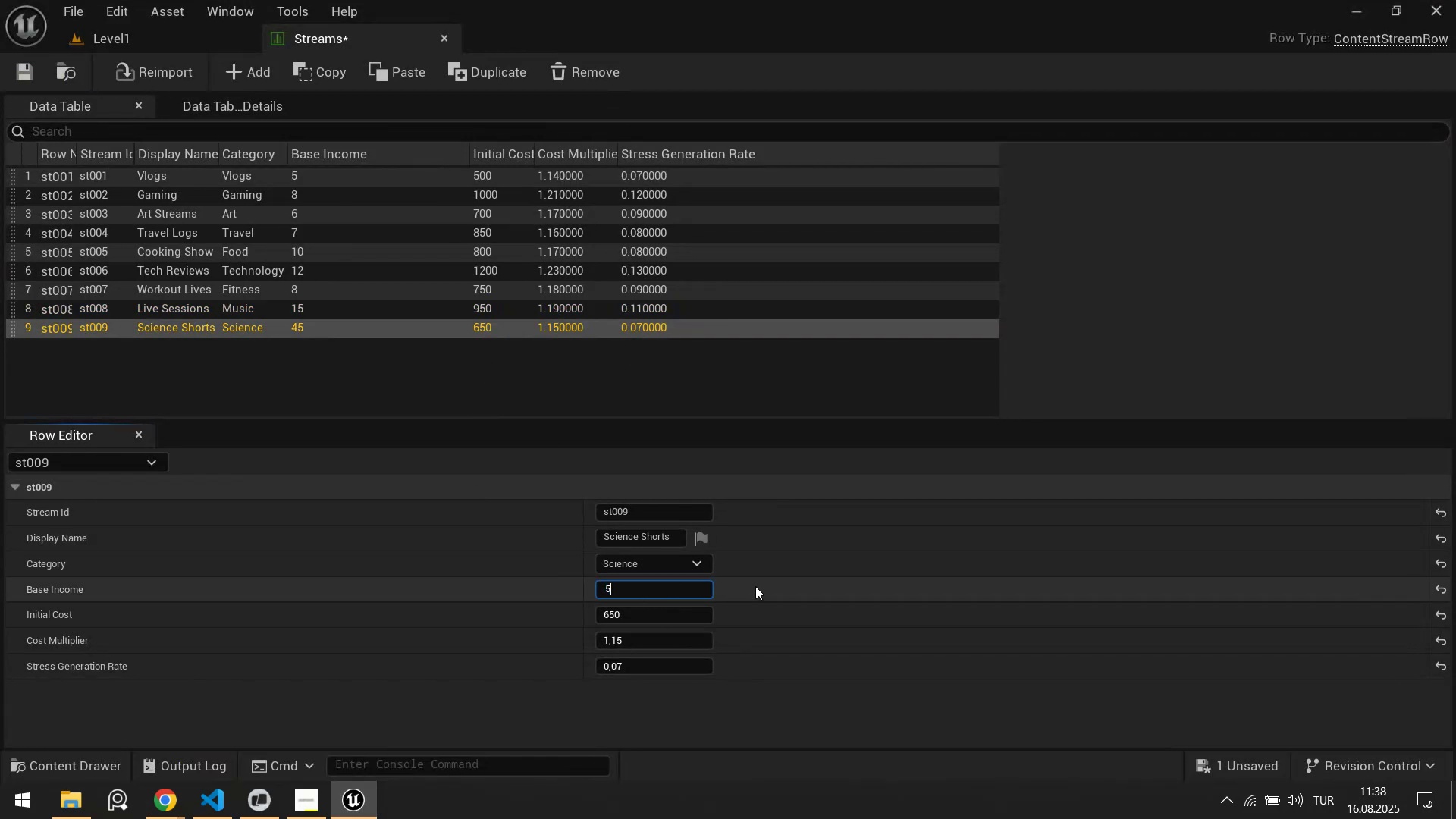 
double_click([755, 586])
 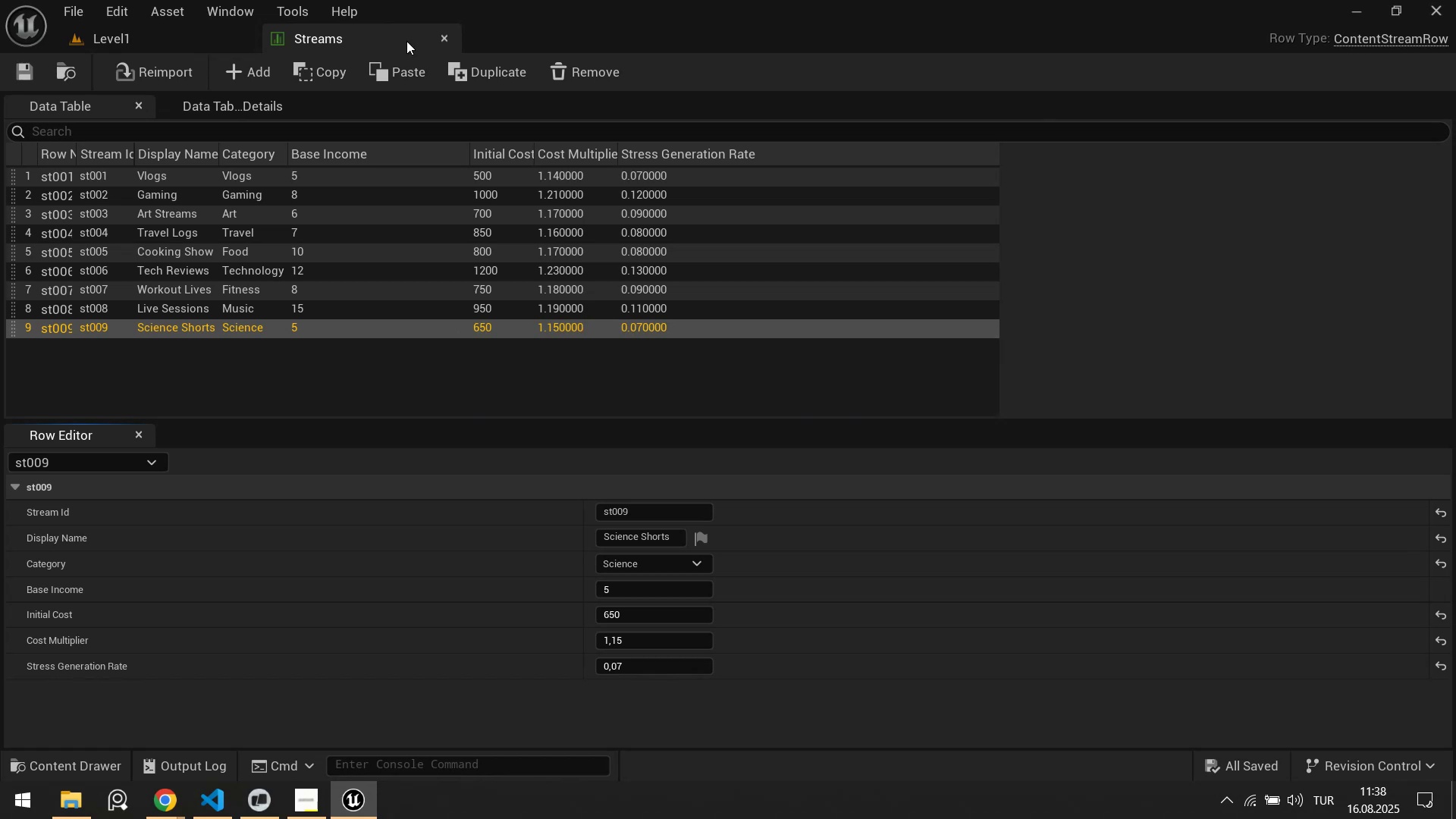 
left_click([448, 37])
 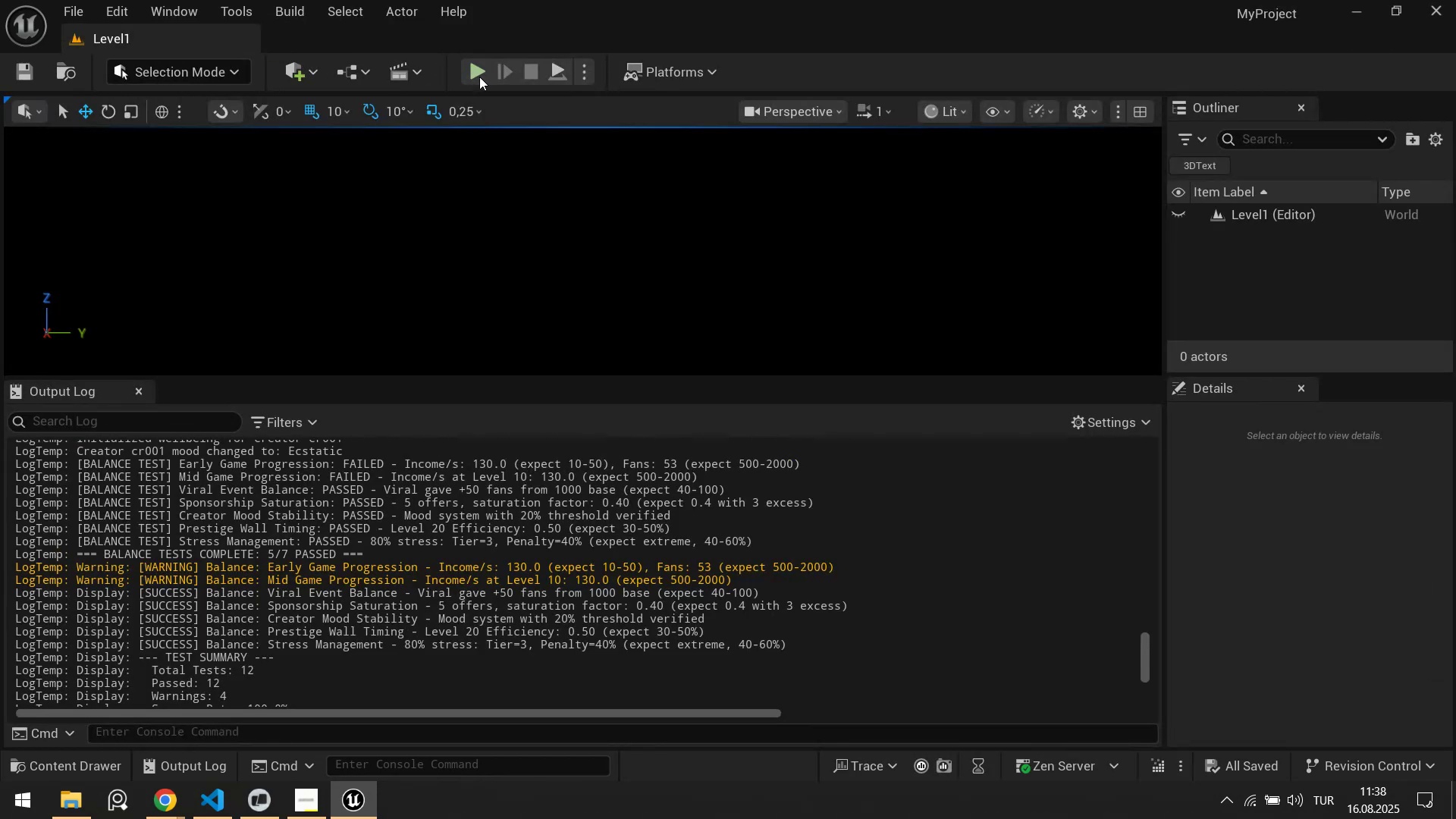 
right_click([455, 450])
 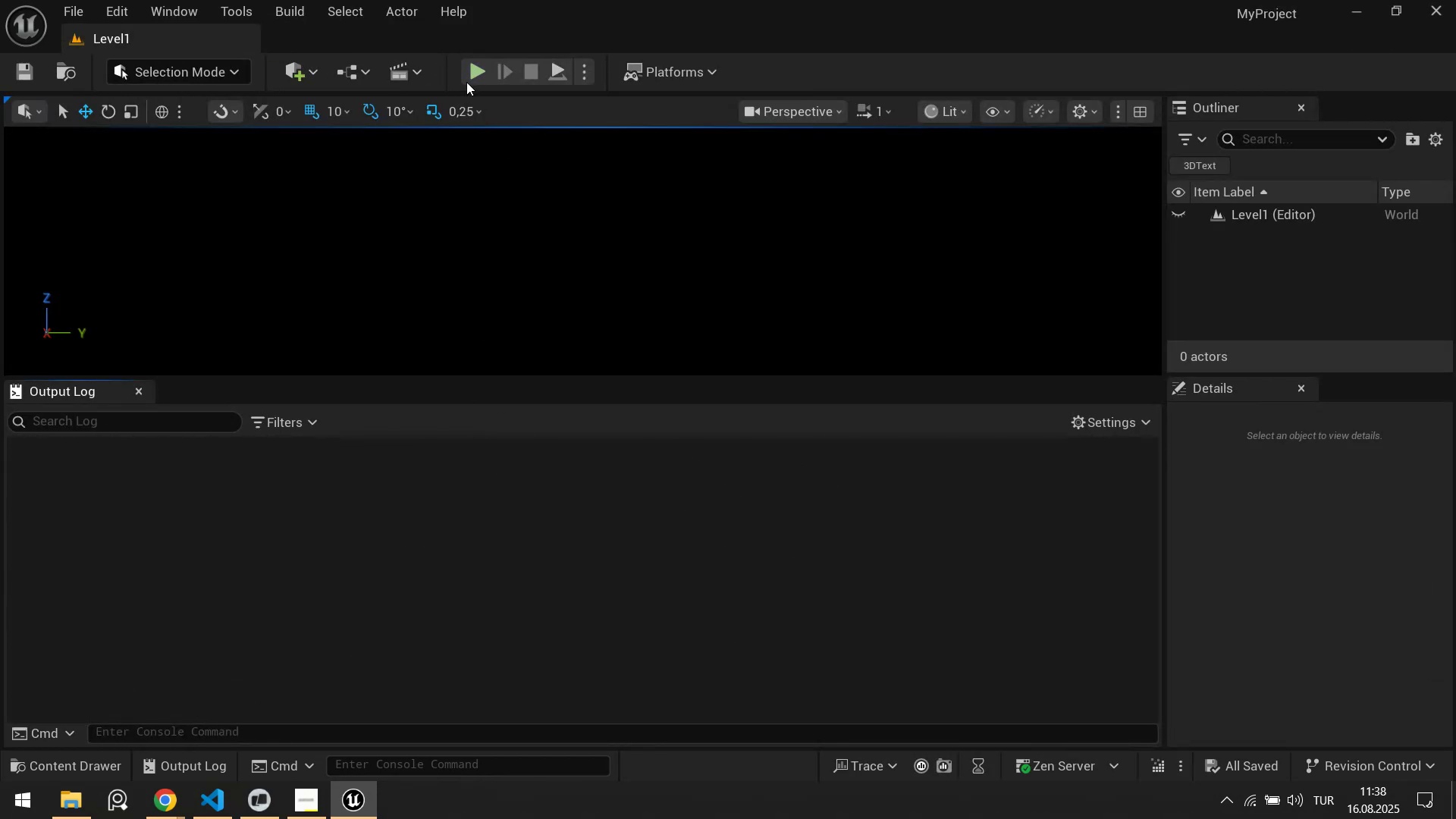 
left_click([480, 79])
 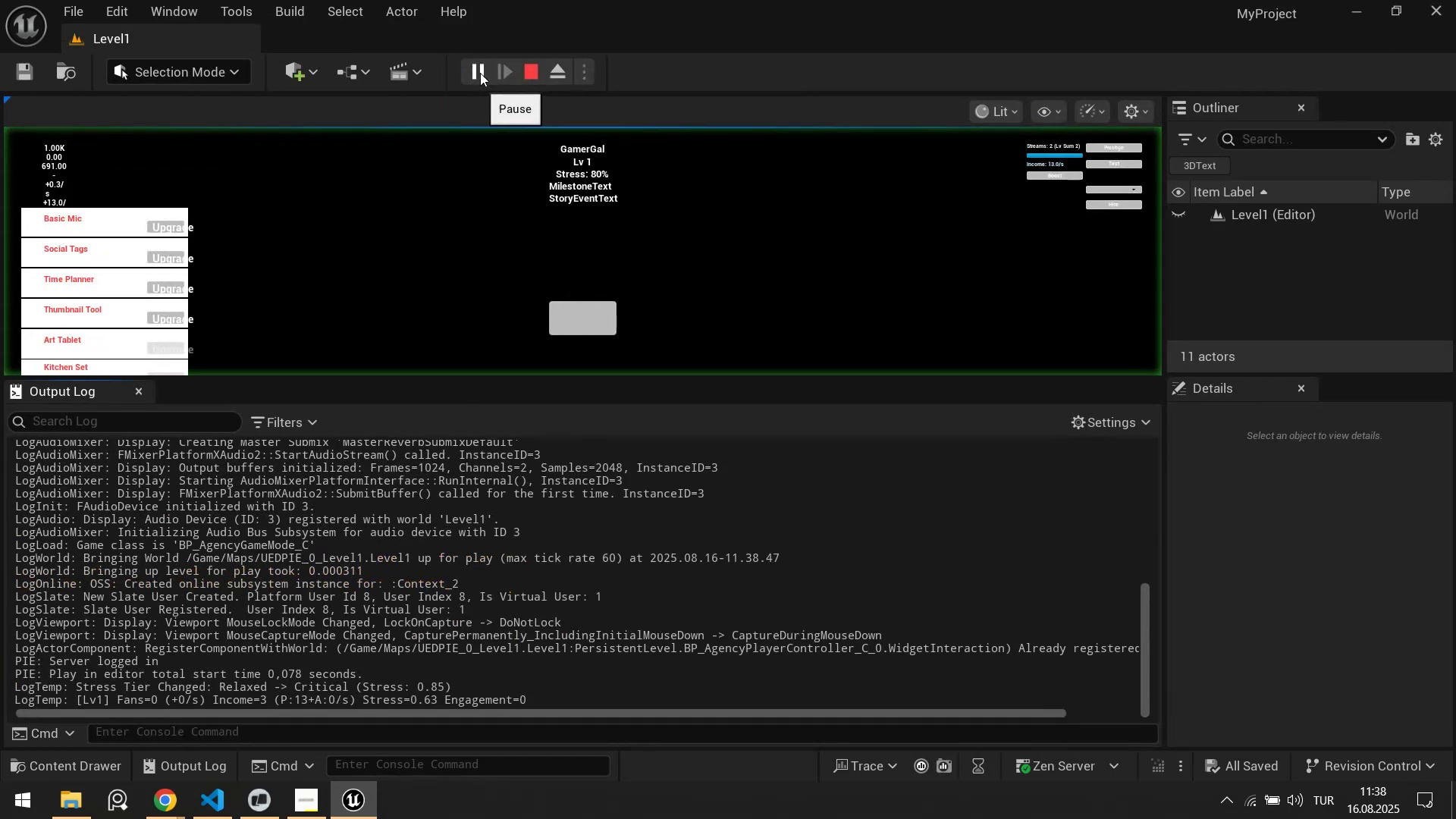 
left_click([480, 68])
 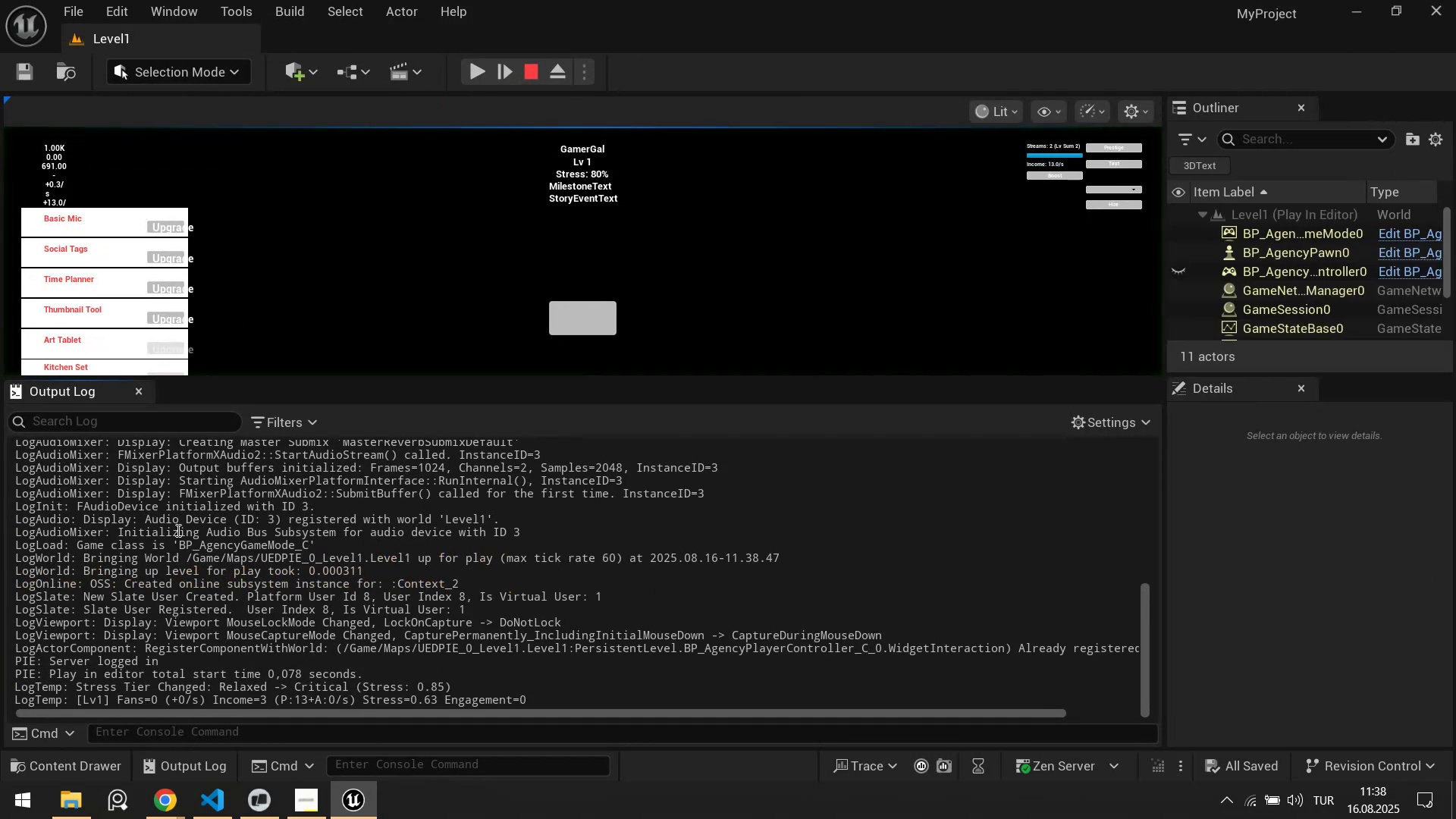 
right_click([188, 540])
 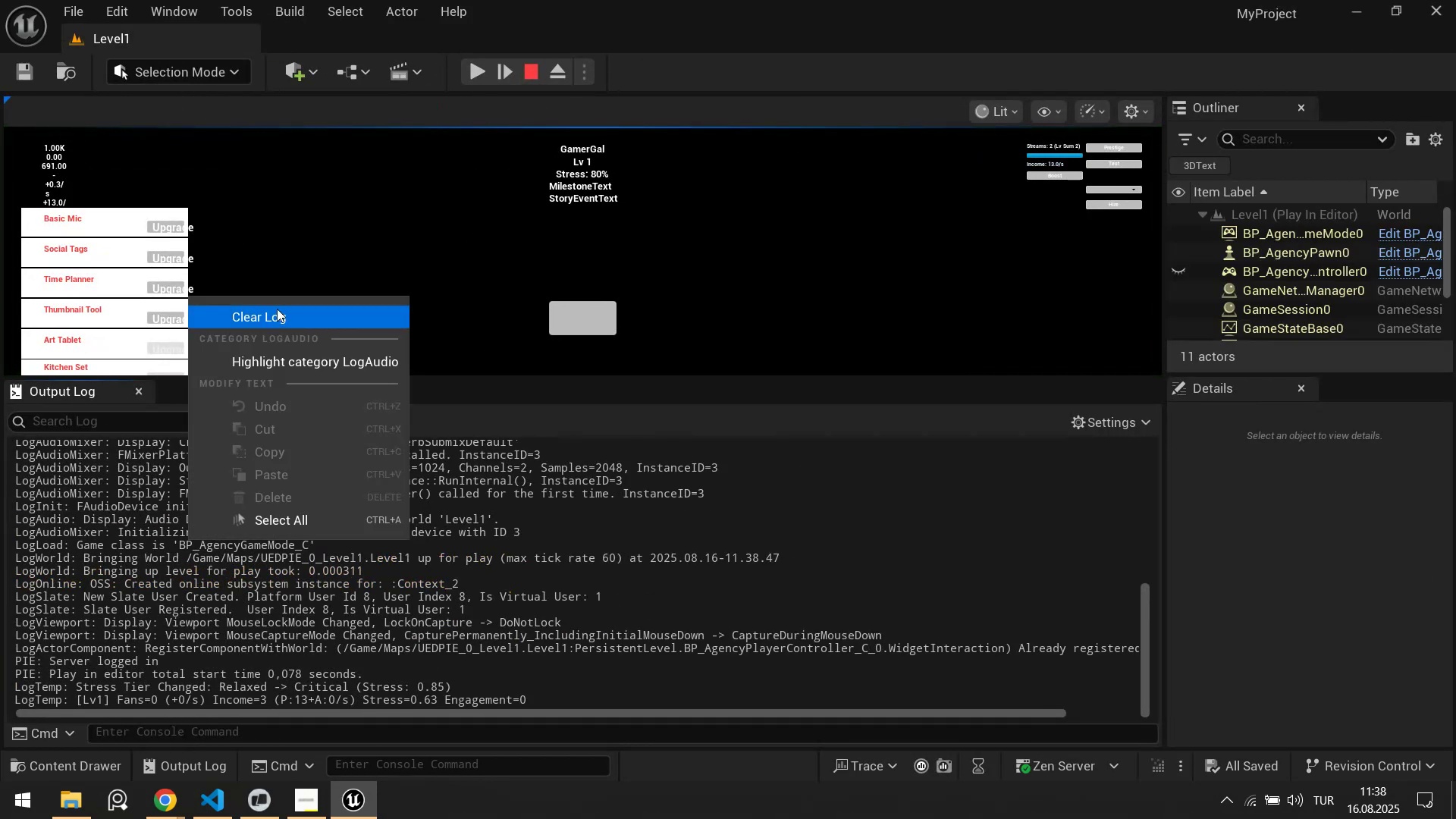 
left_click([278, 310])
 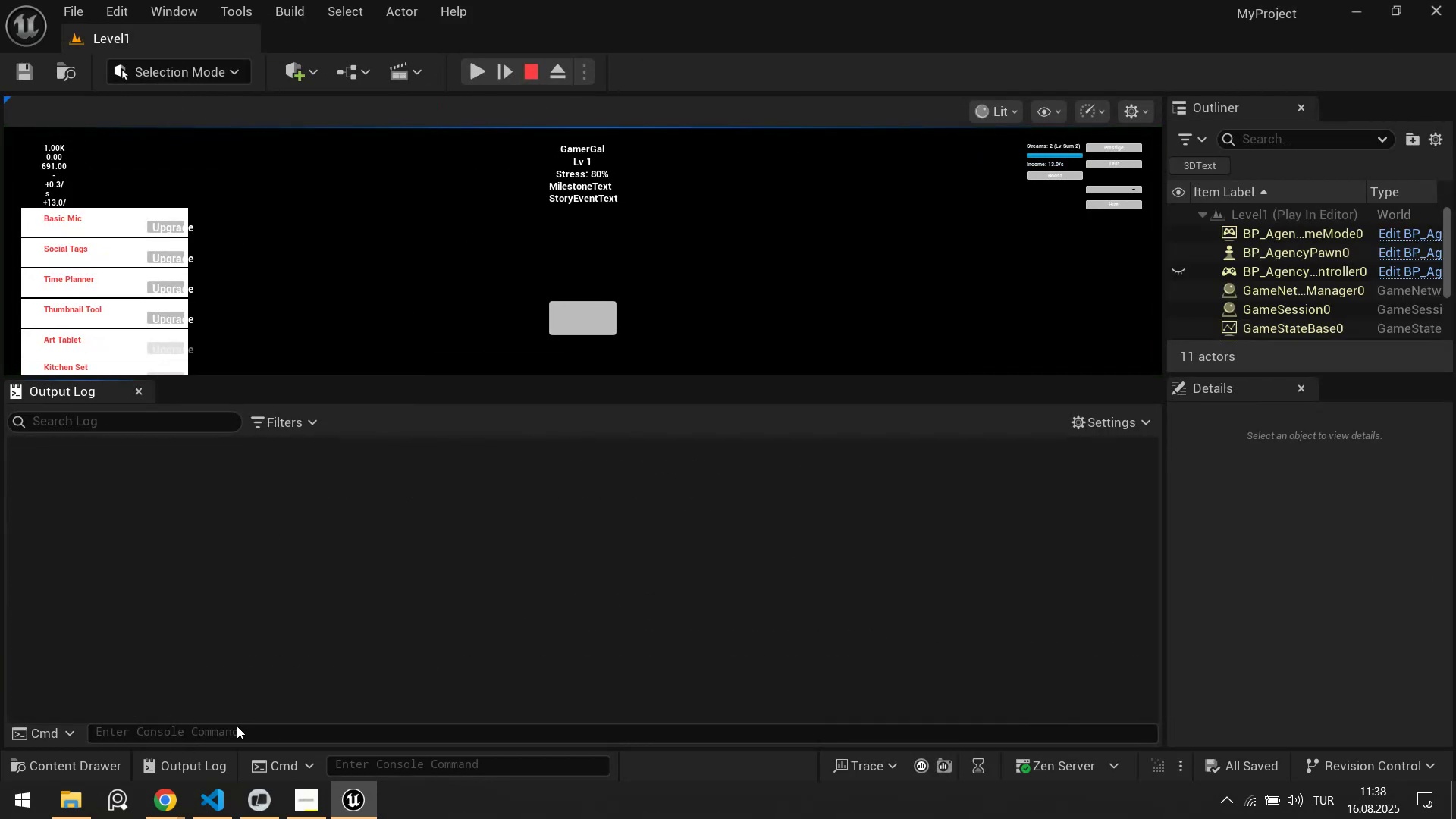 
left_click([237, 723])
 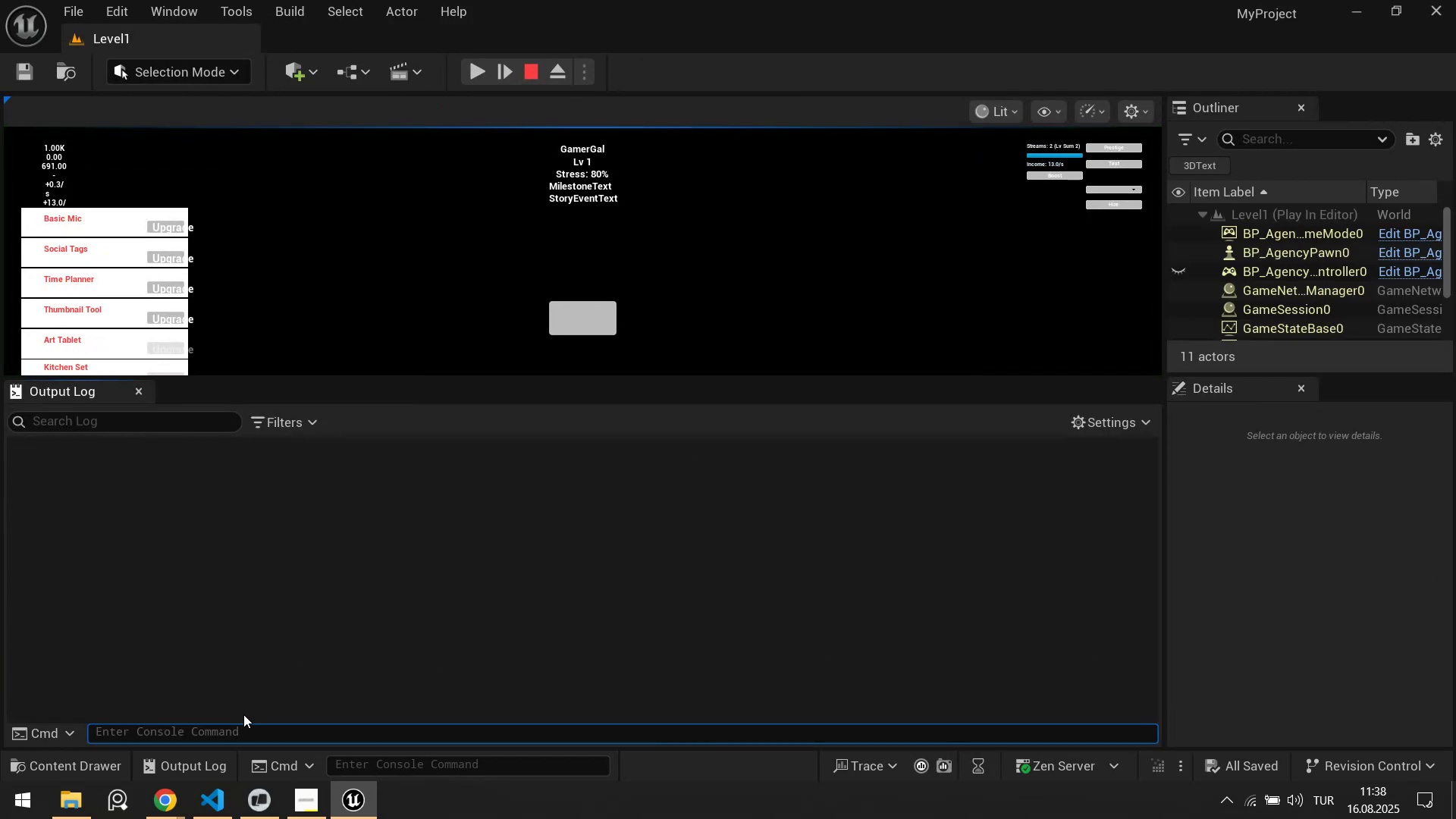 
type(myad)
key(Backspace)
key(Backspace)
 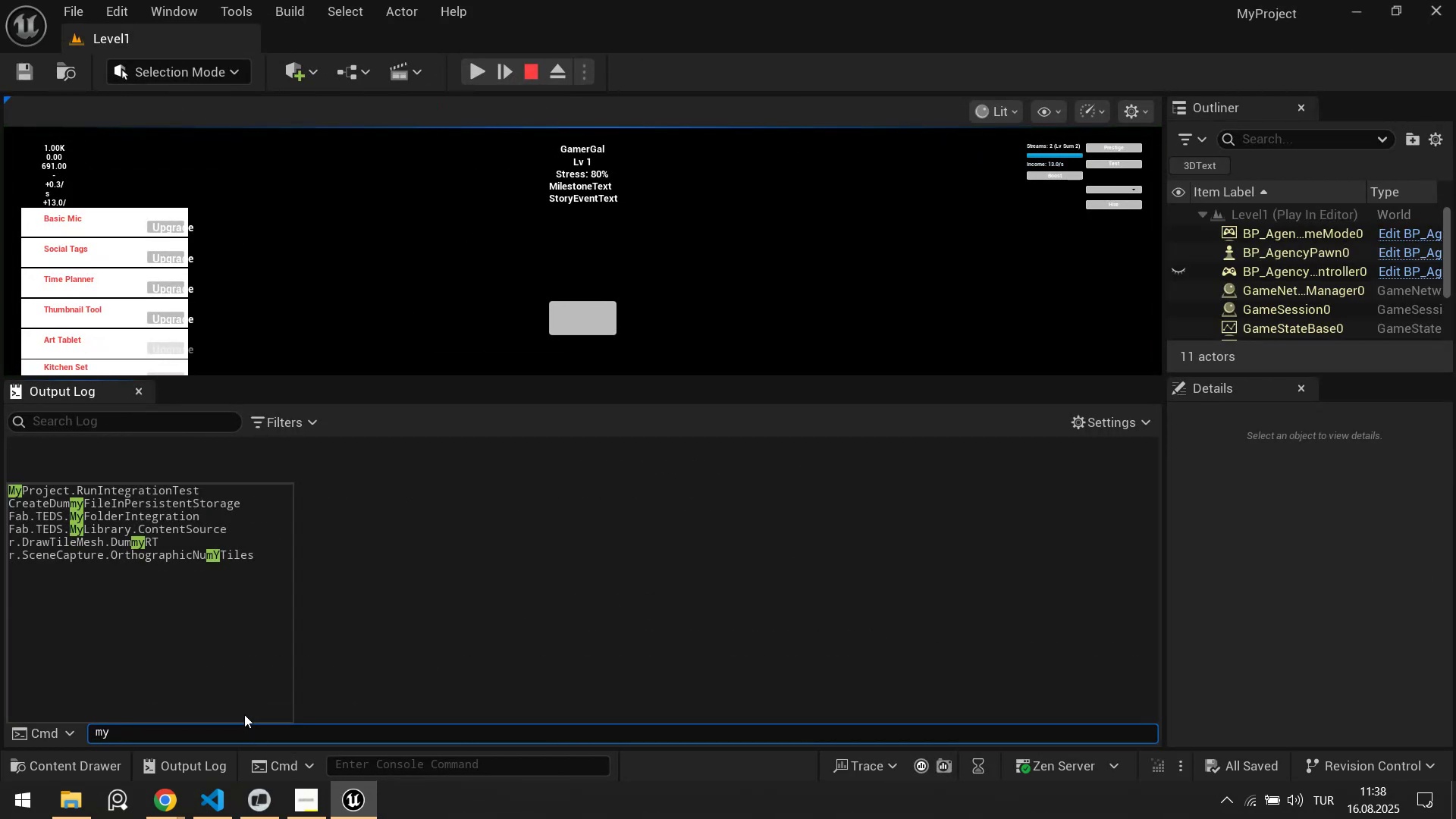 
key(ArrowDown)
 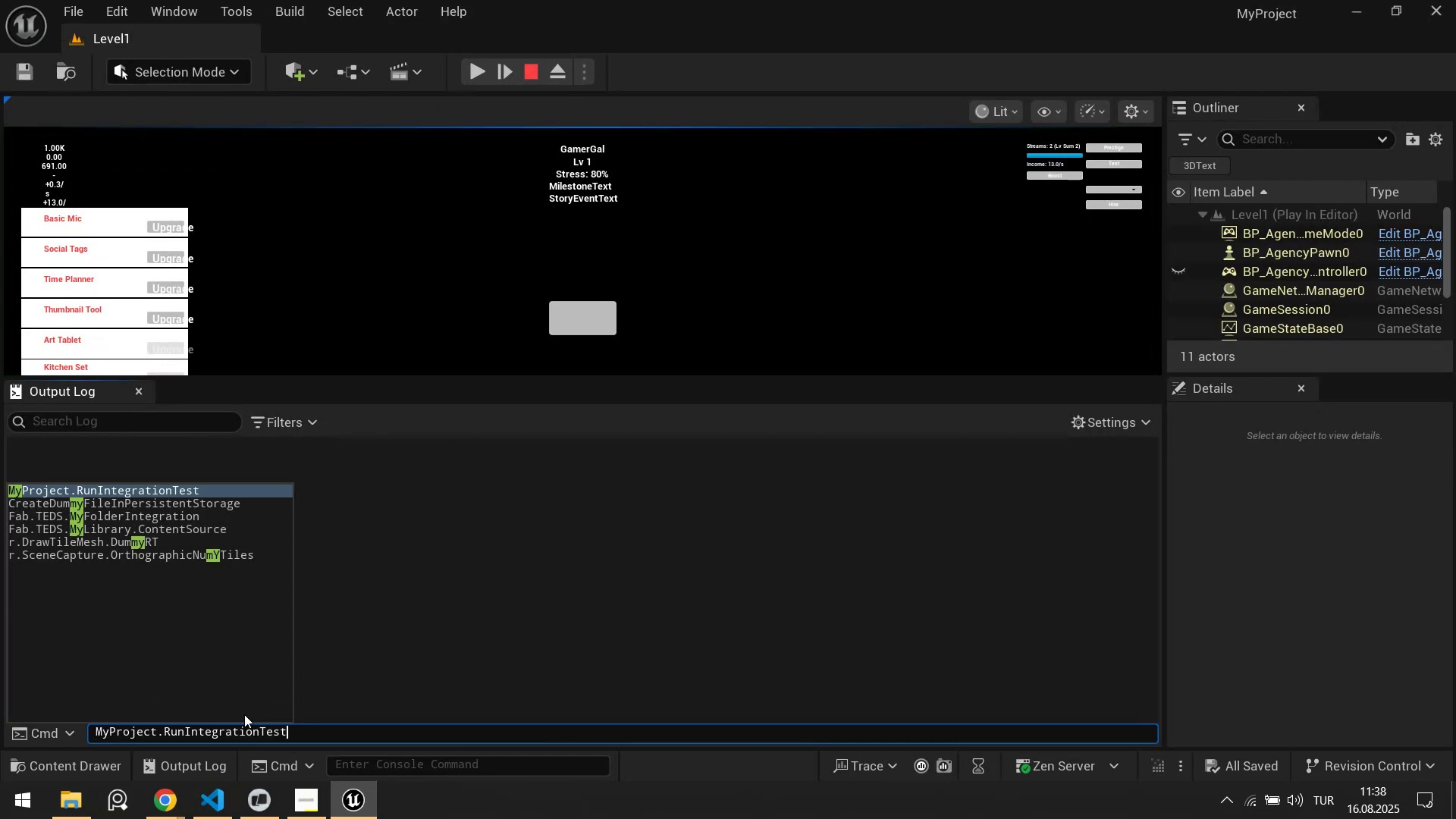 
key(Enter)
 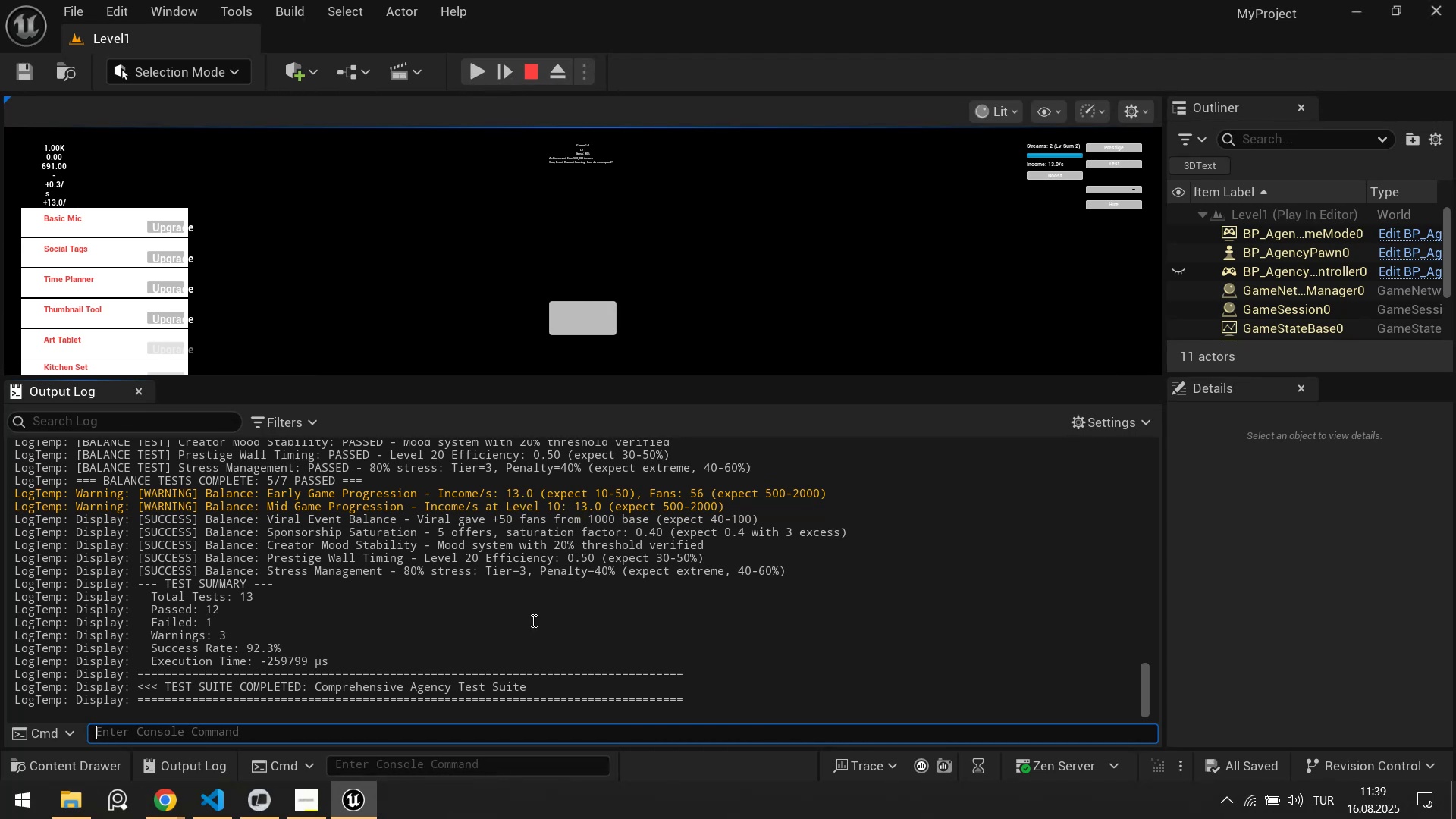 
wait(14.87)
 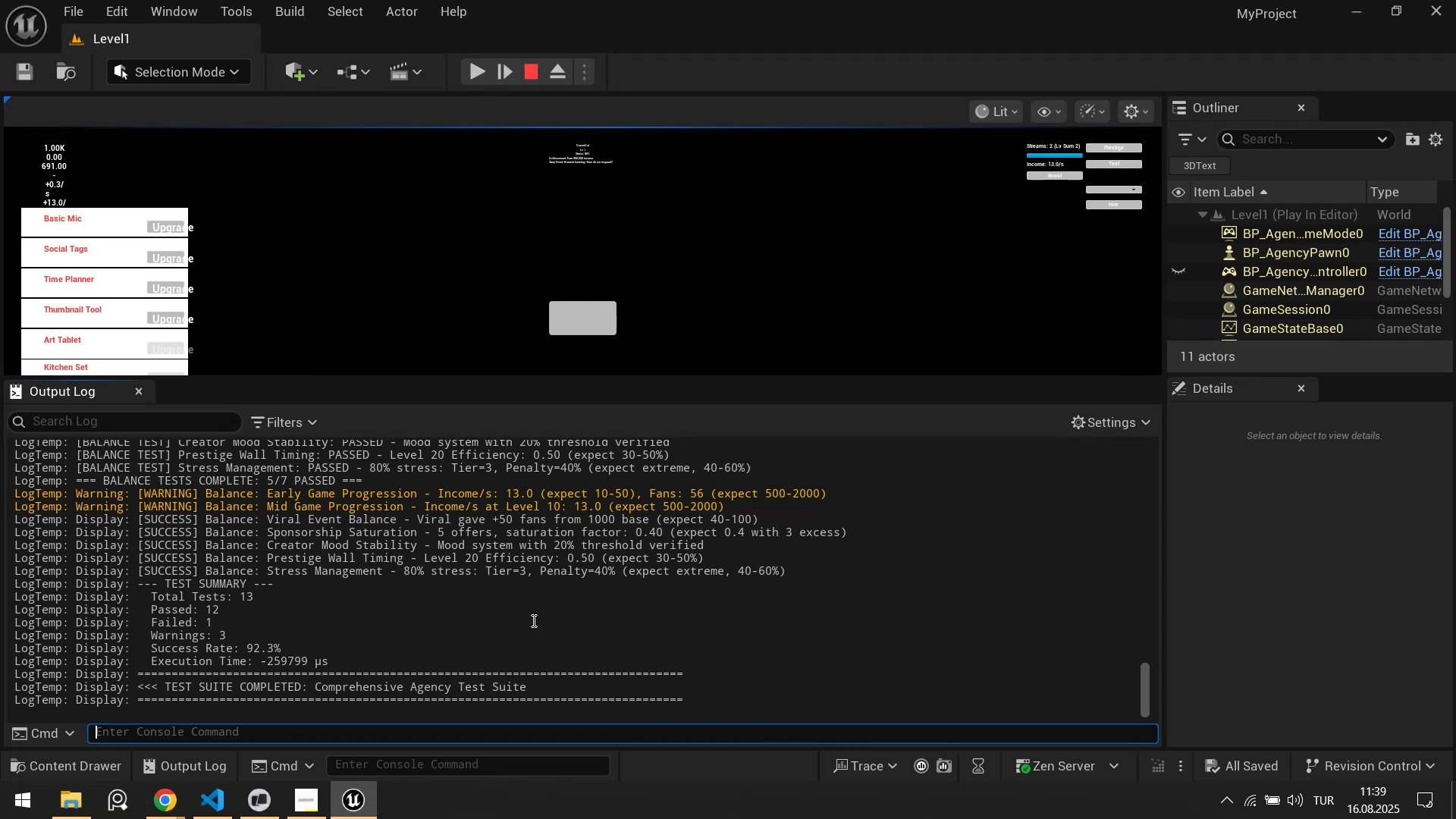 
left_click([362, 816])
 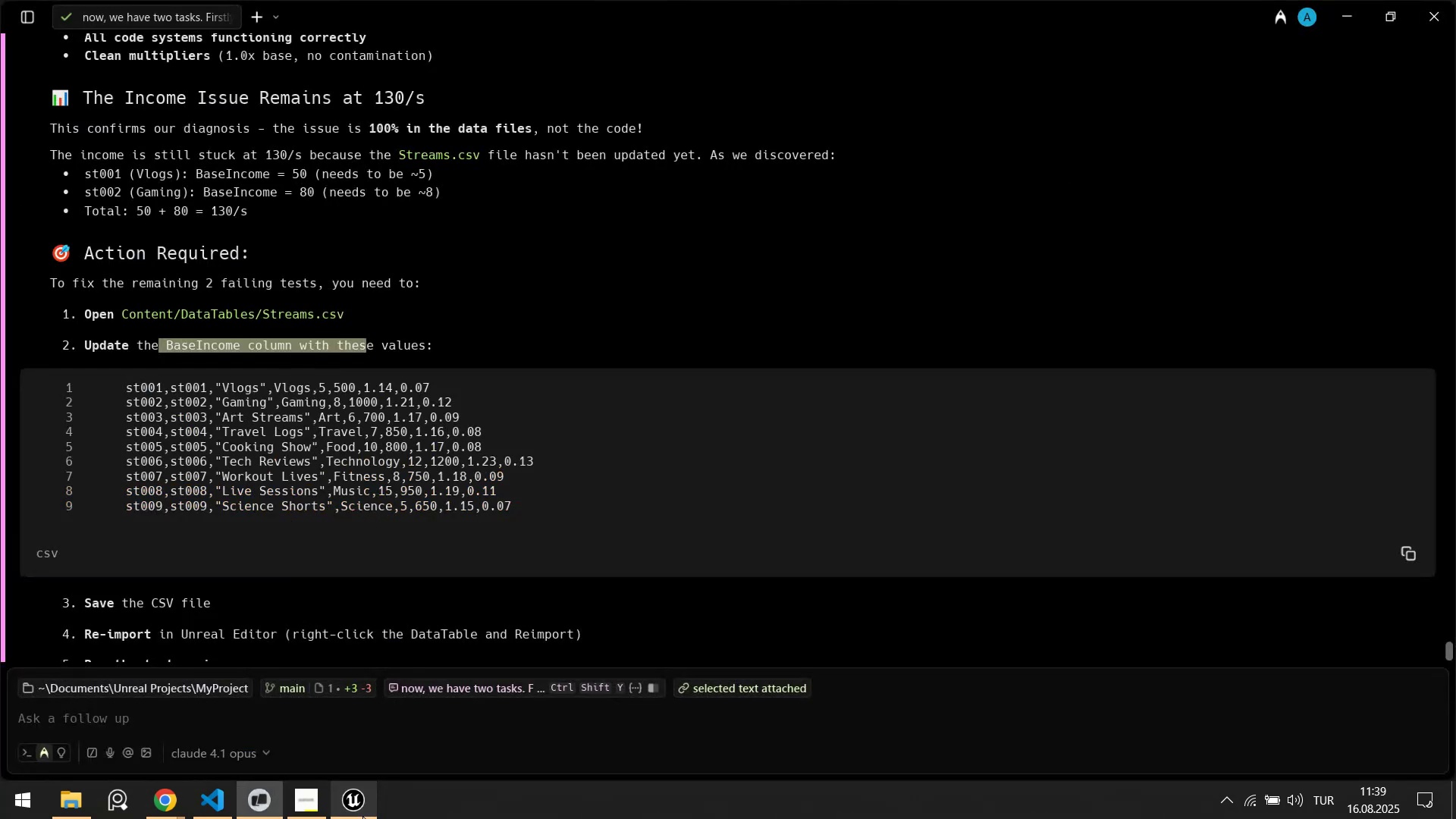 
scroll: coordinate [398, 582], scroll_direction: down, amount: 6.0
 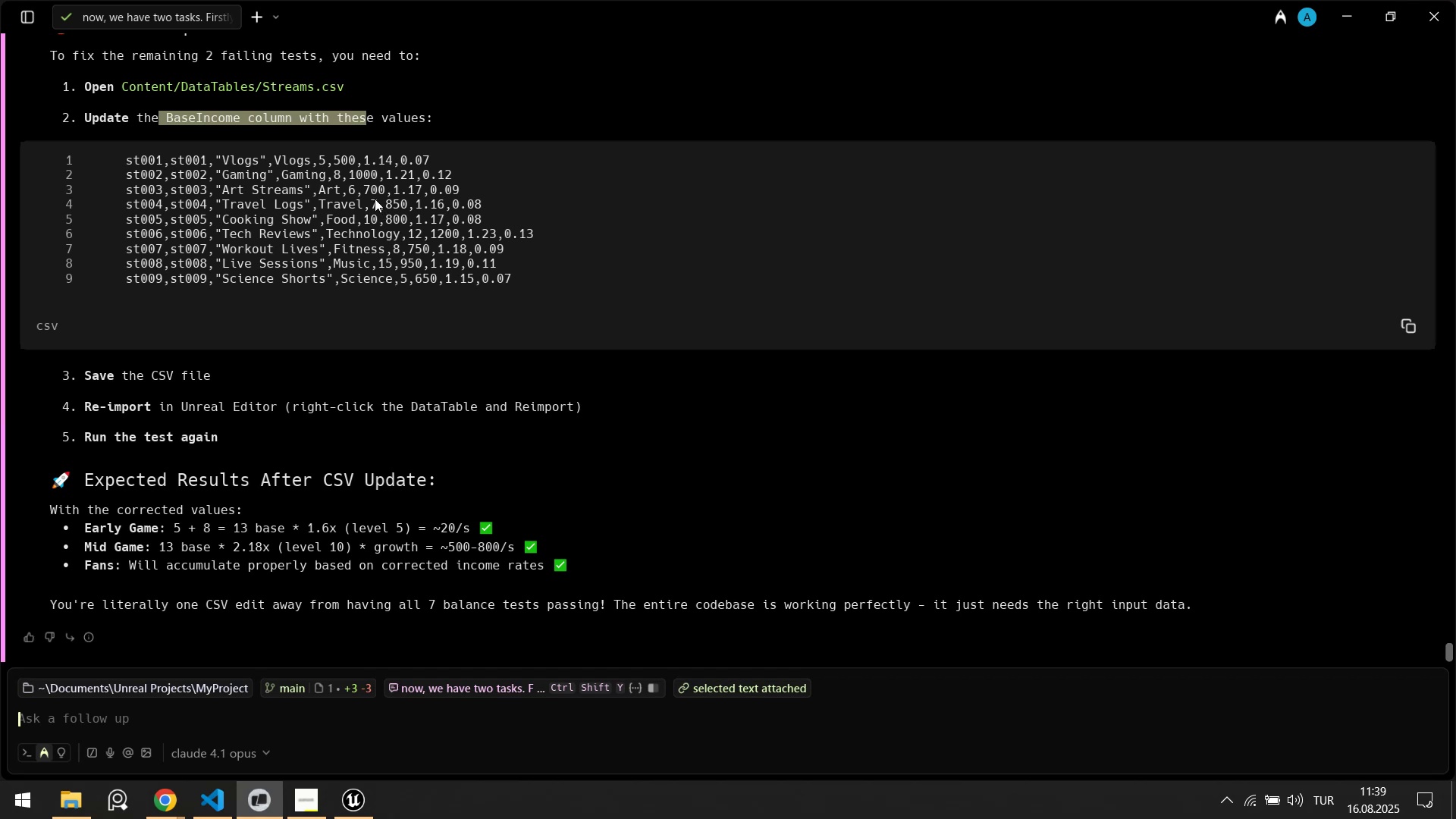 
left_click([348, 797])
 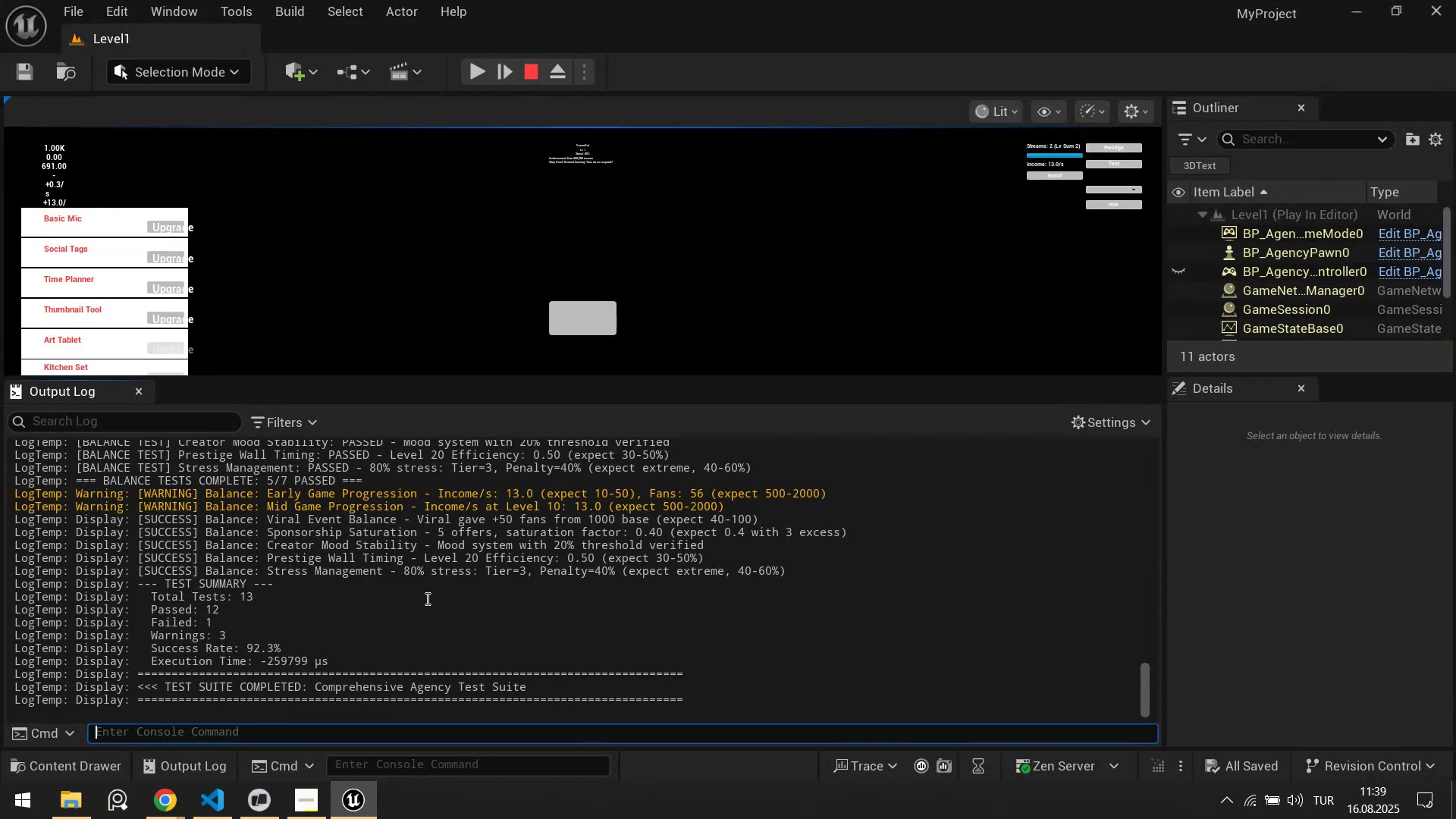 
left_click([422, 590])
 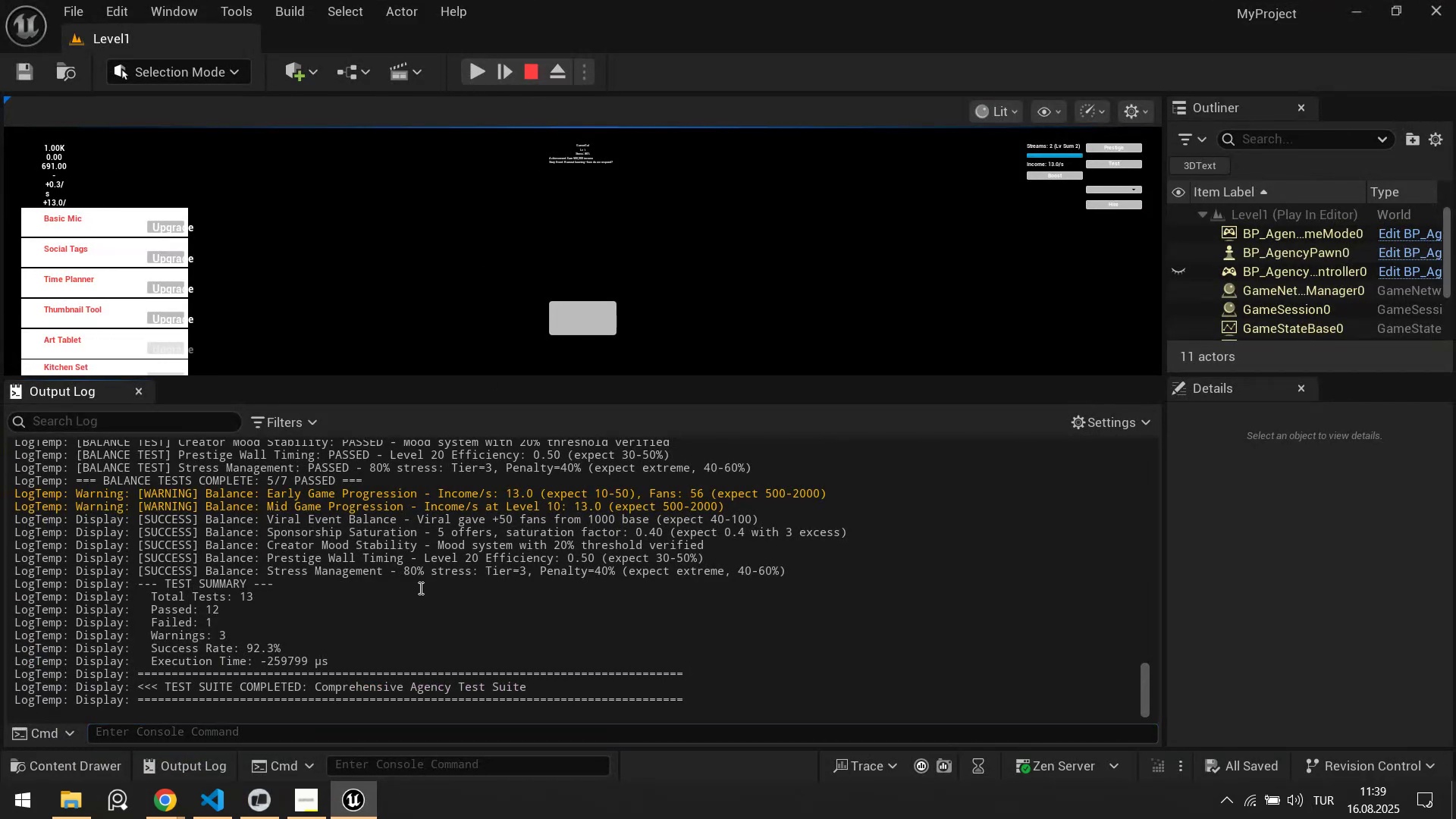 
key(Control+A)
 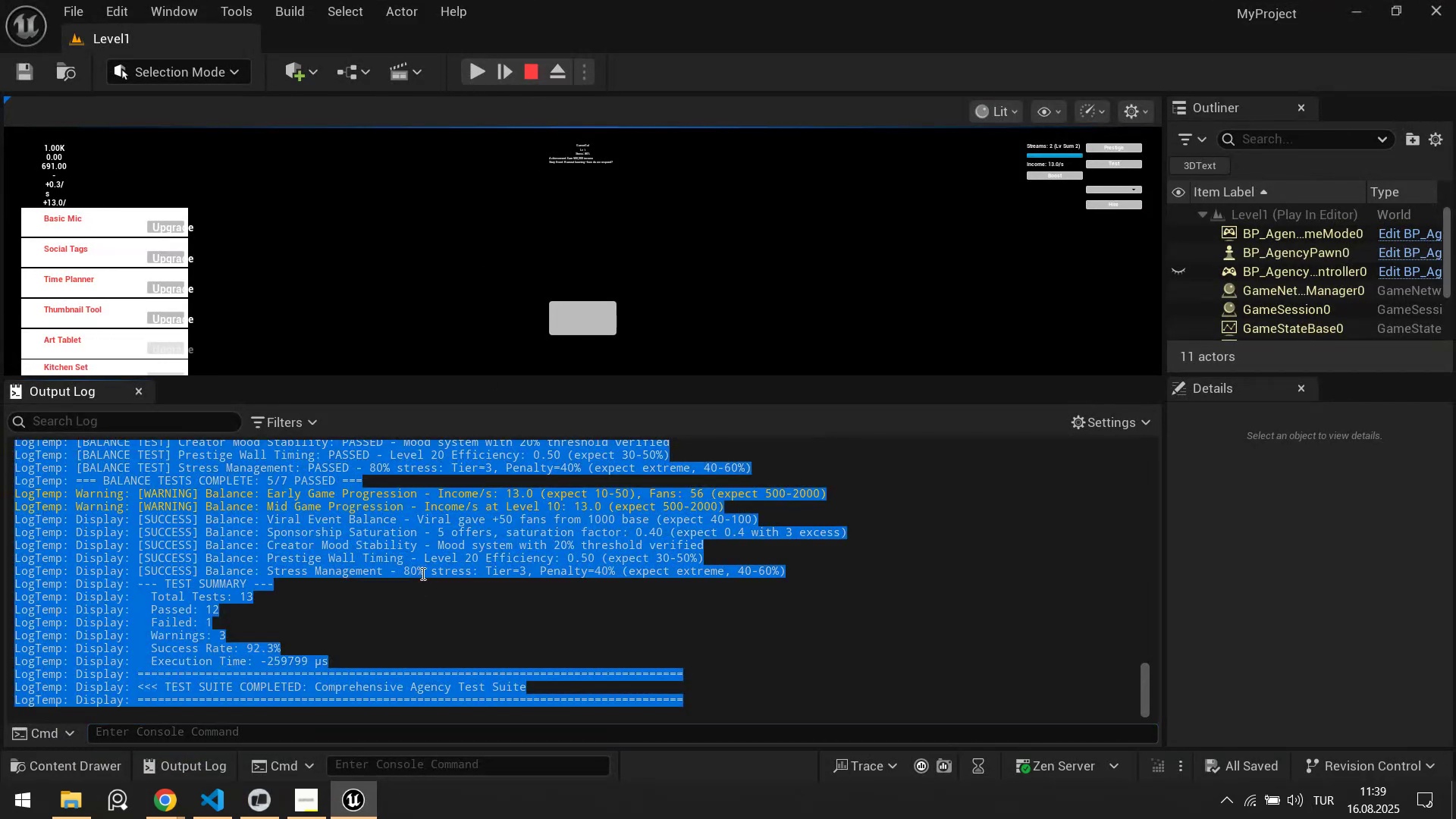 
key(Control+C)
 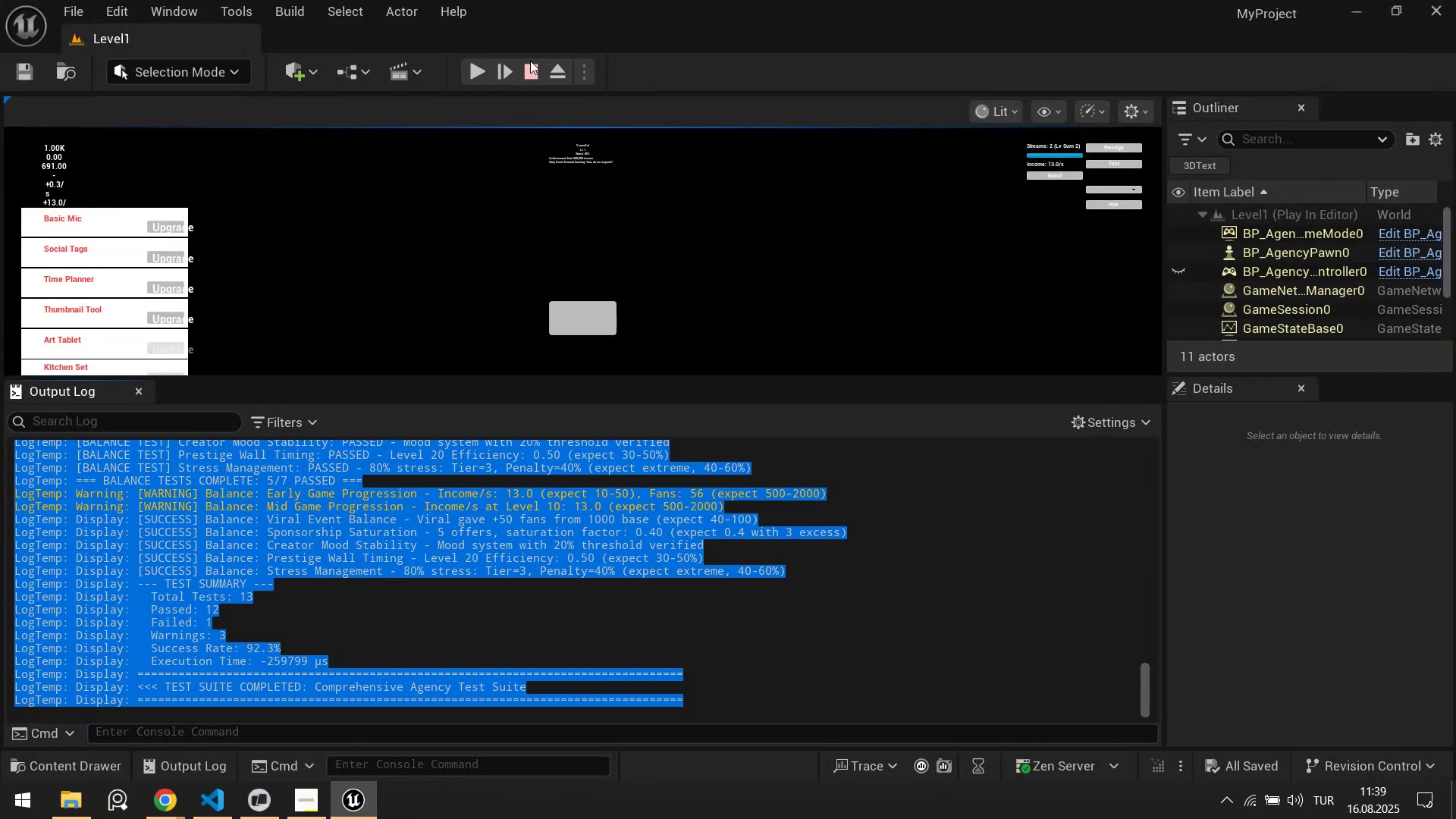 
left_click([532, 73])
 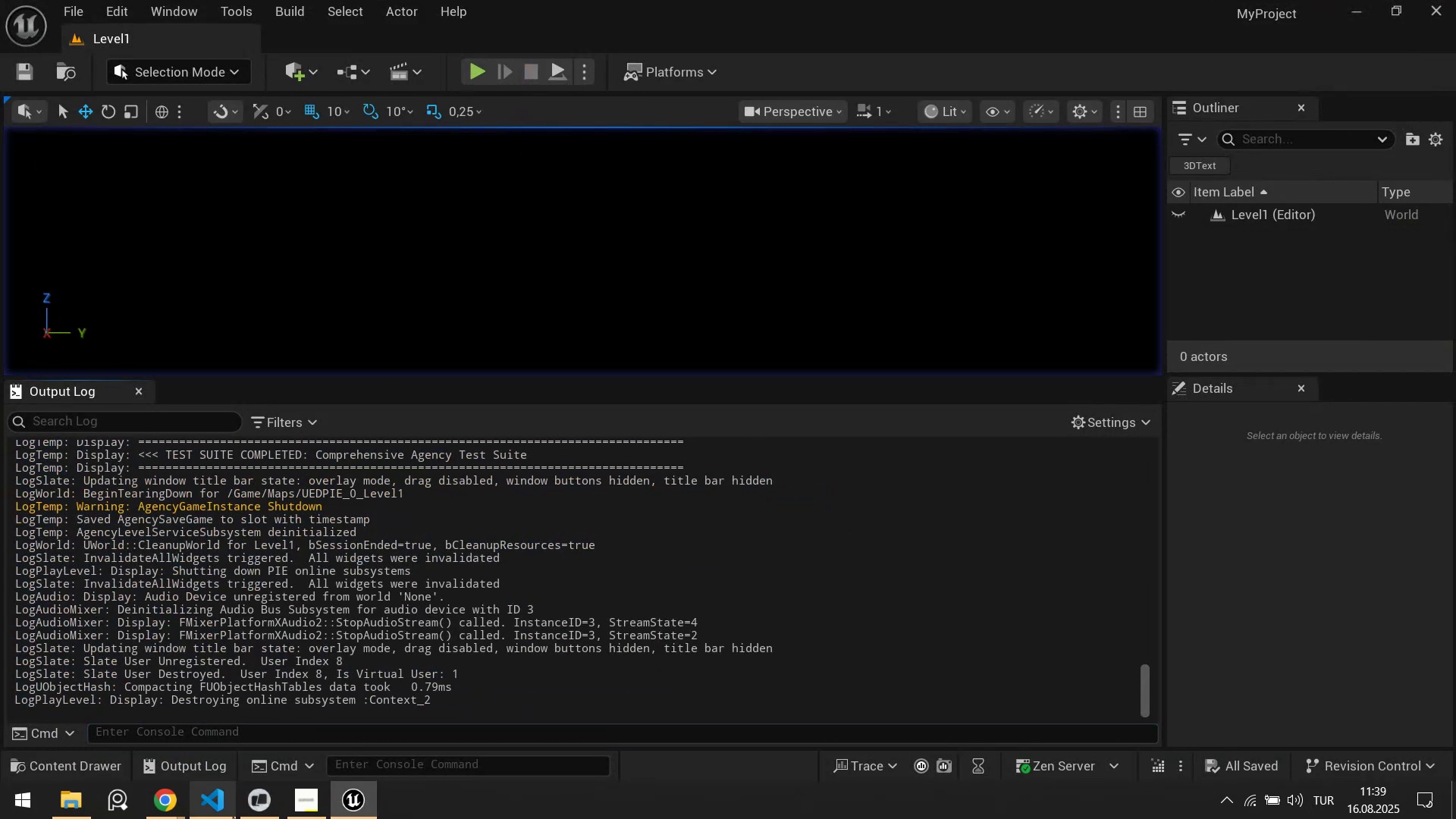 
left_click([246, 818])
 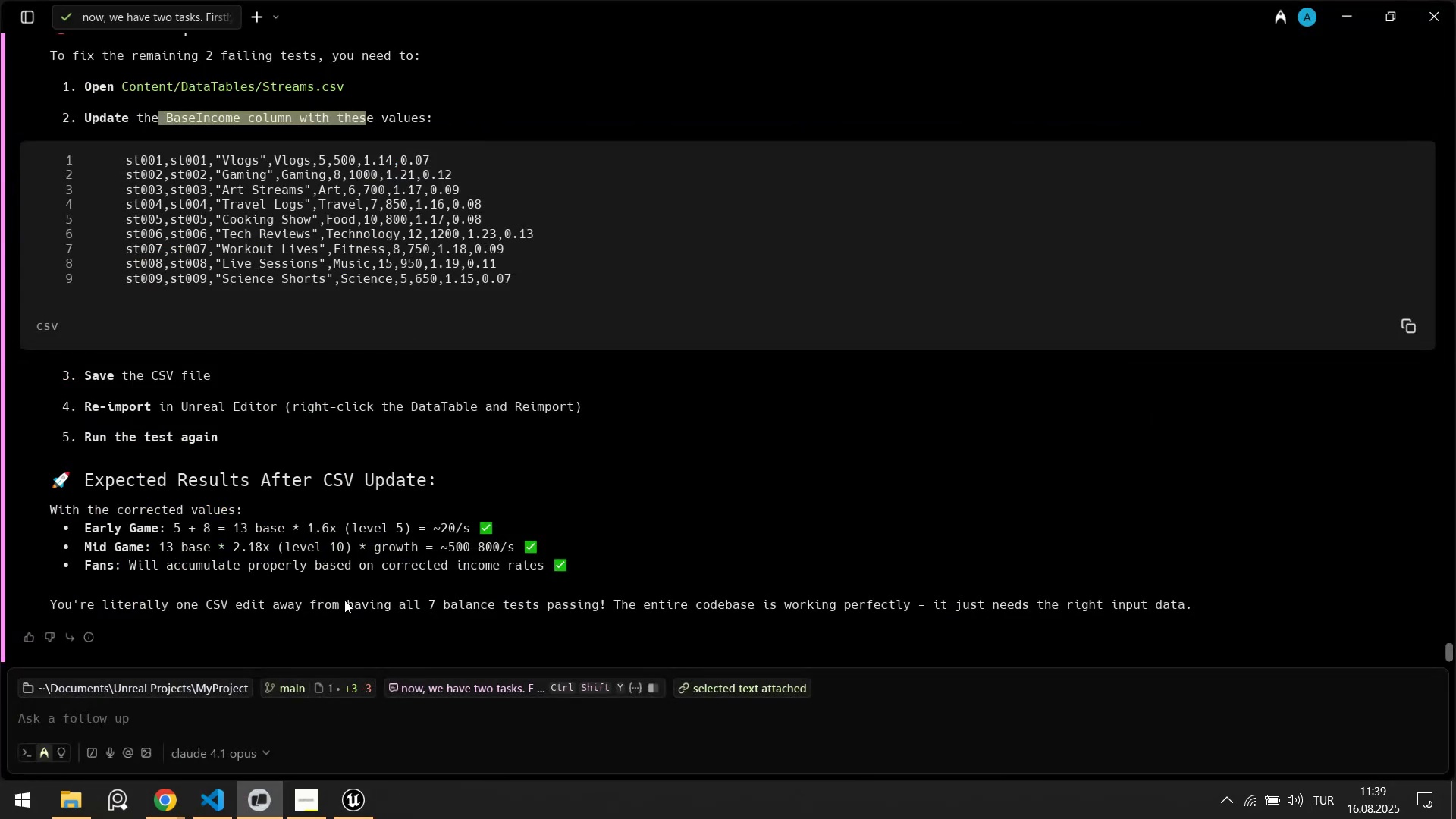 
left_click([0, 818])
 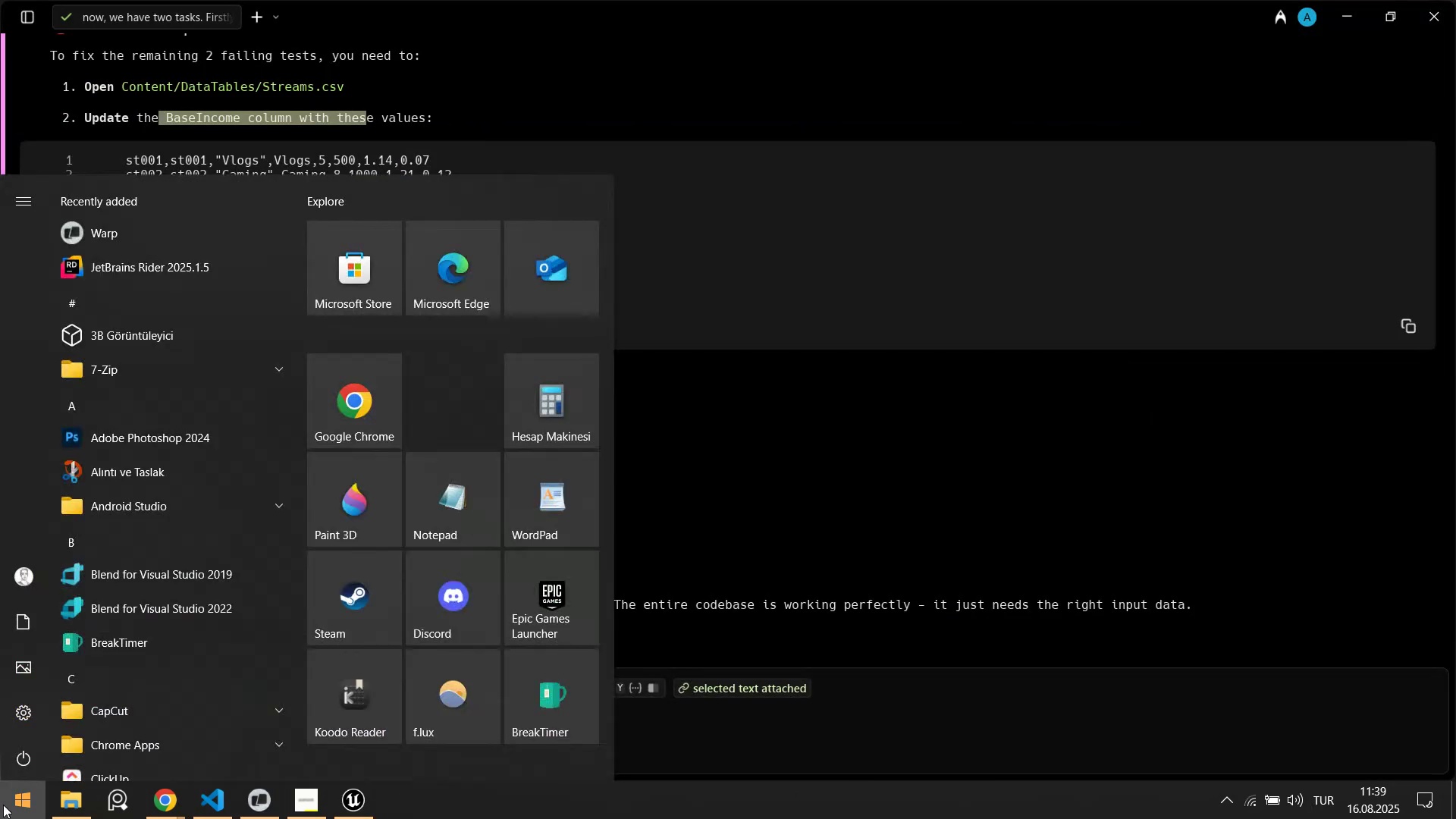 
type(wor)
 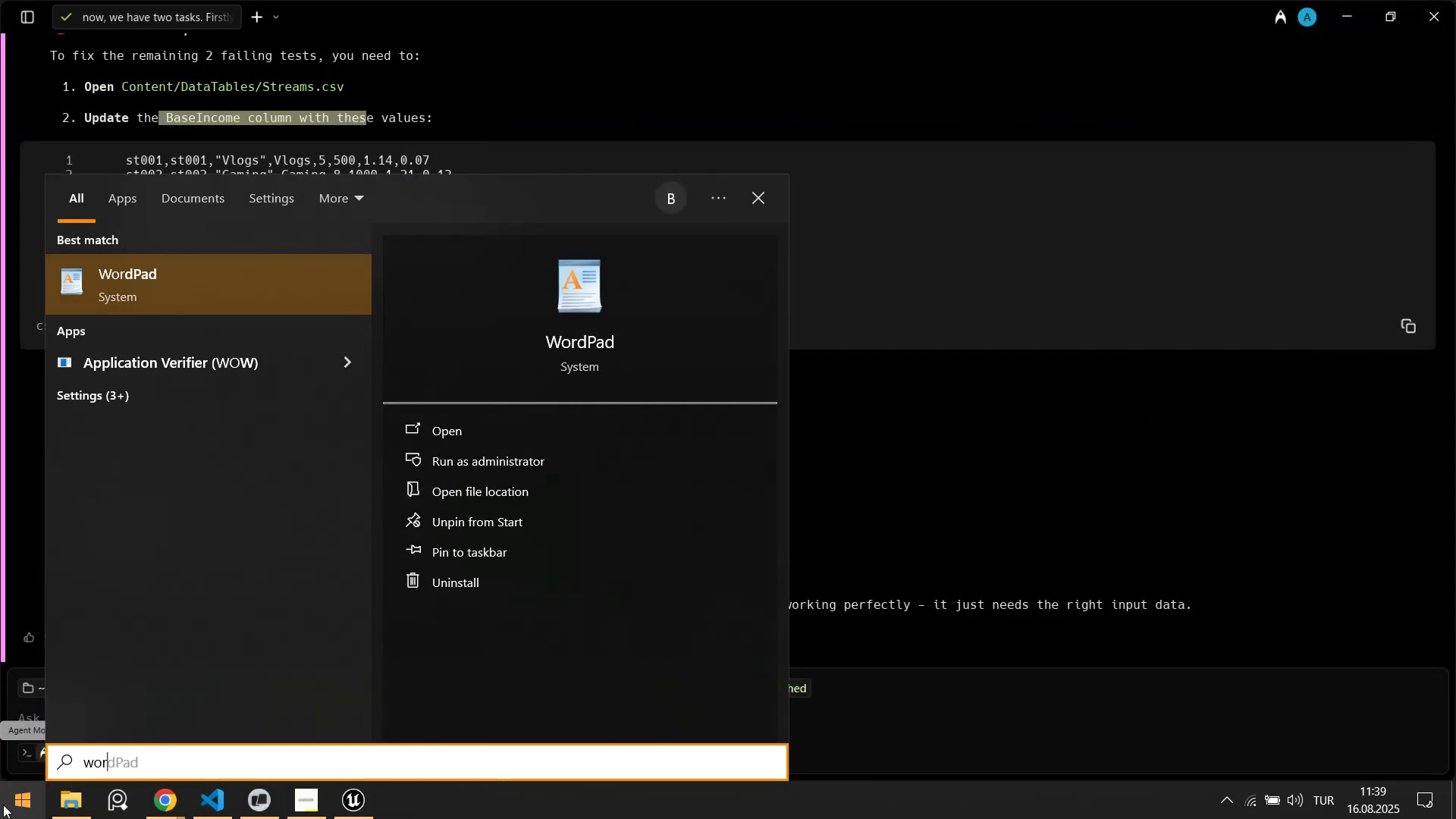 
key(Enter)
 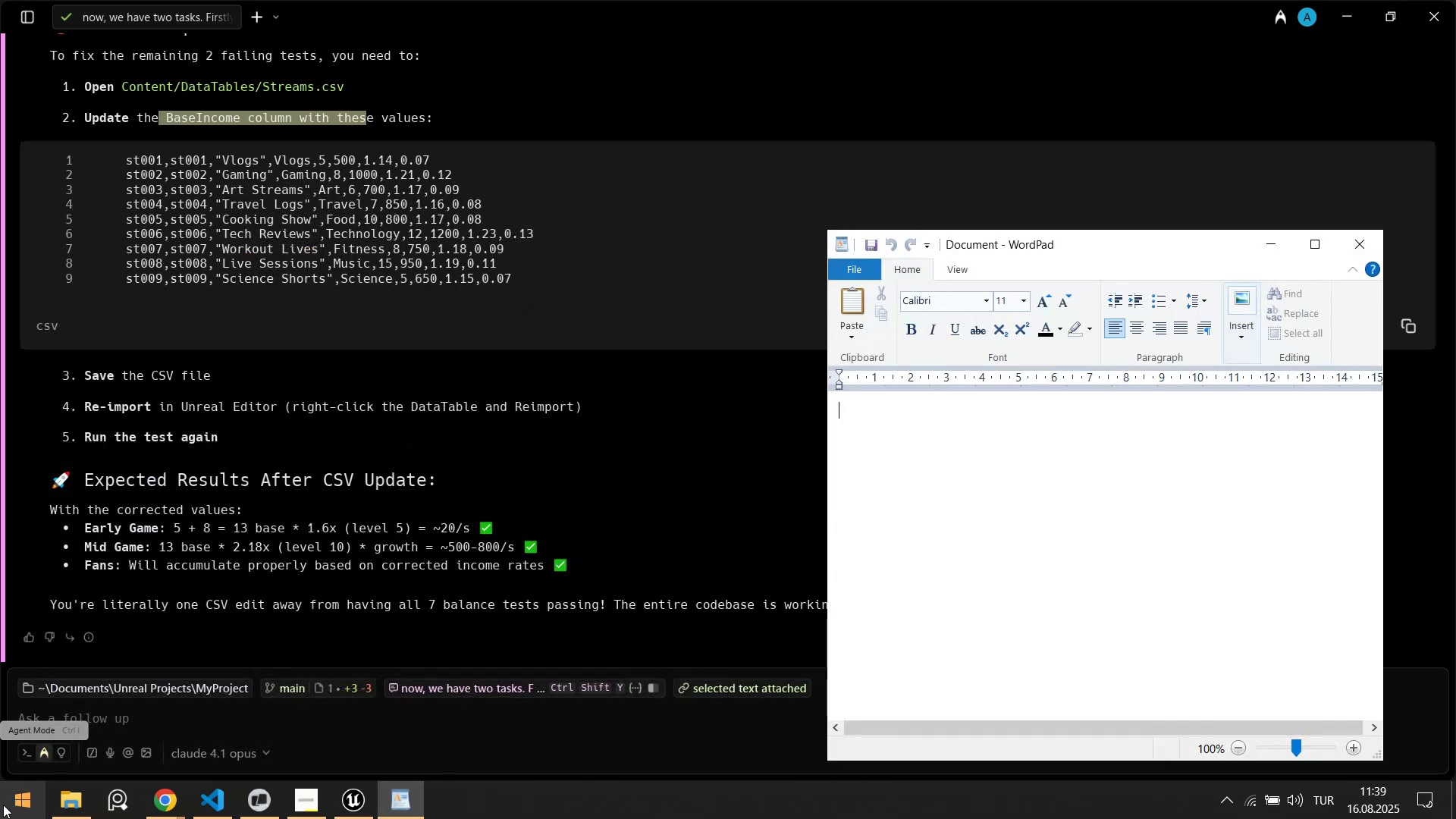 
key(Control+ControlLeft)
 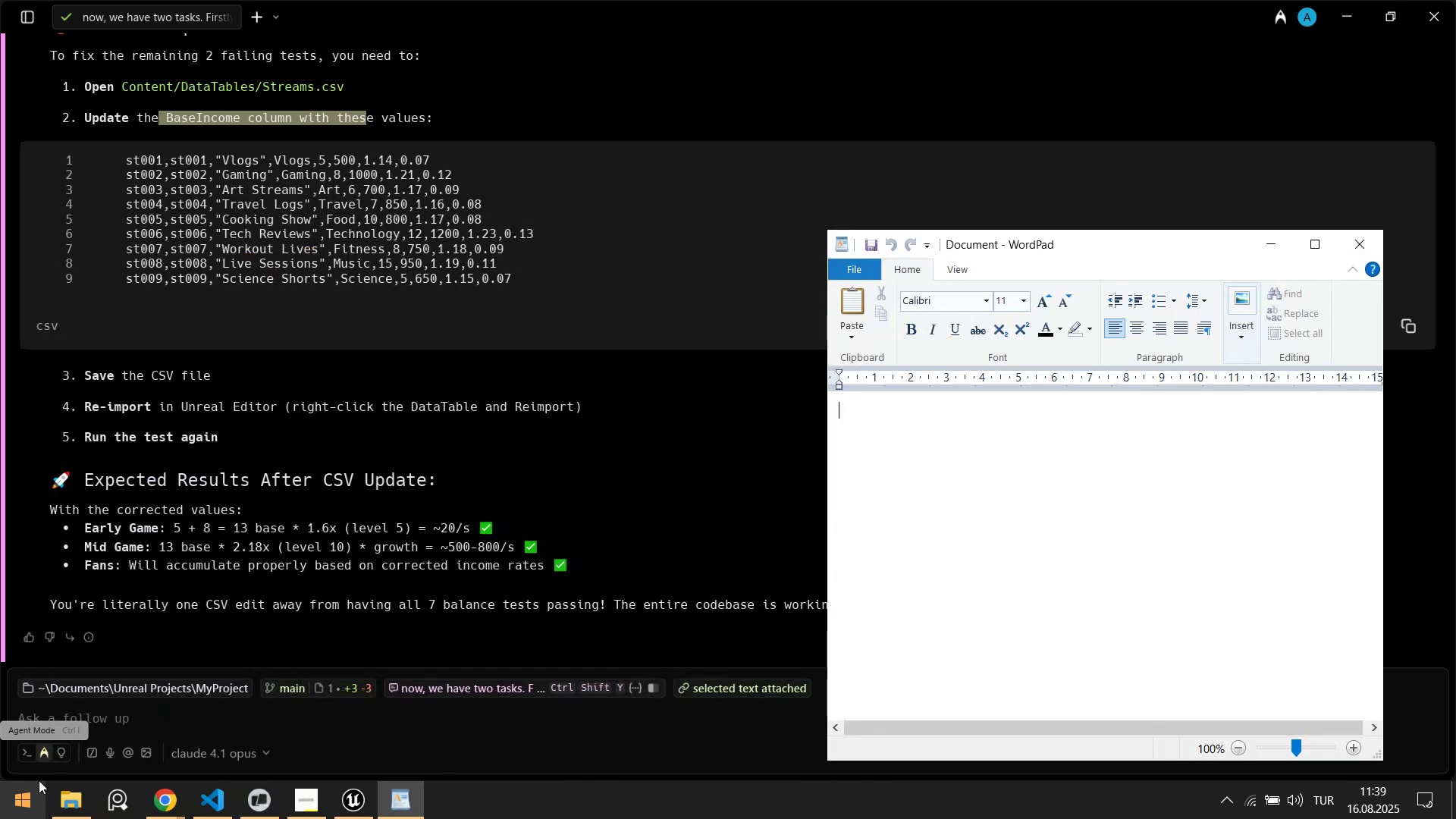 
key(Control+V)
 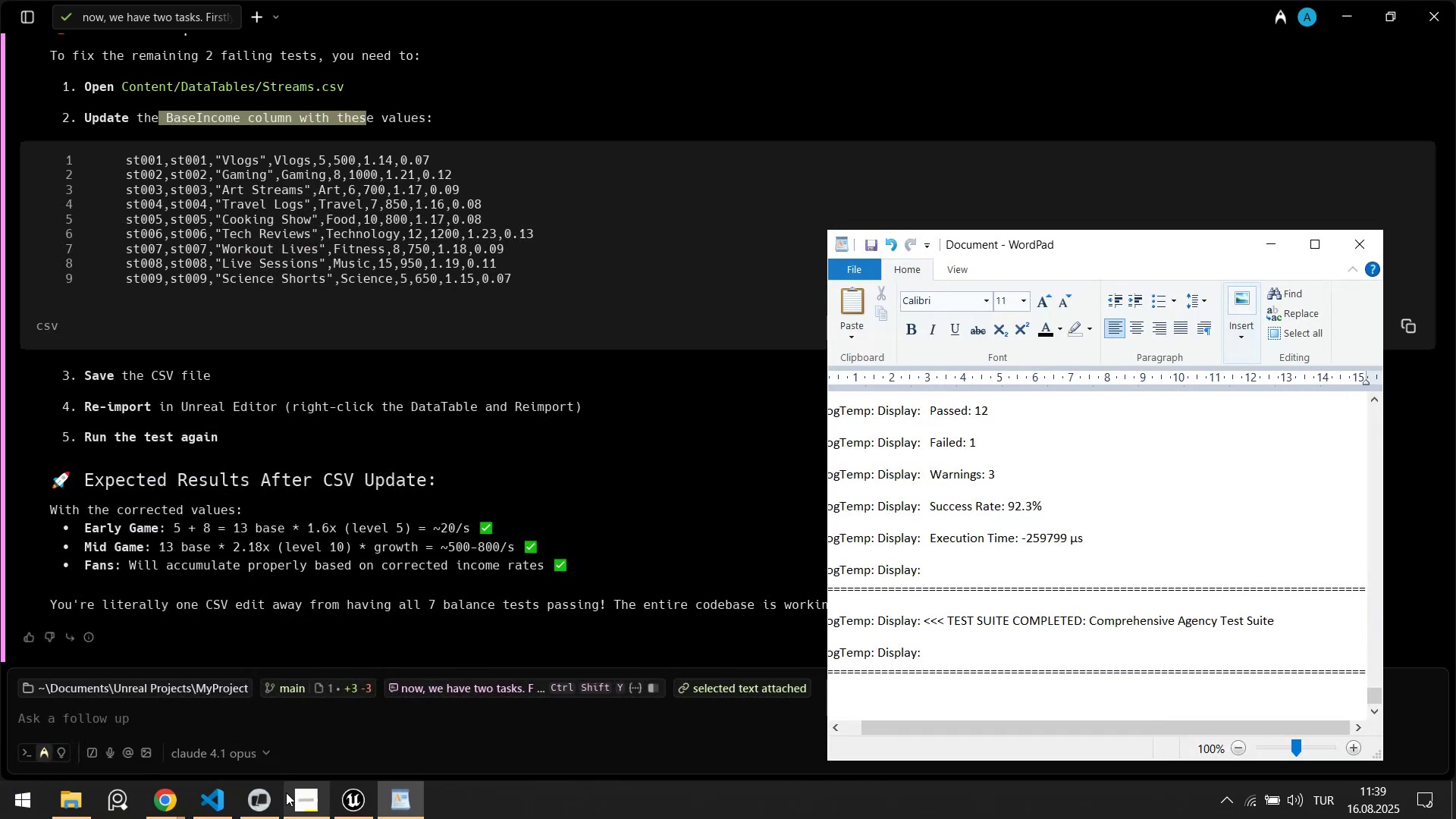 
left_click([229, 789])
 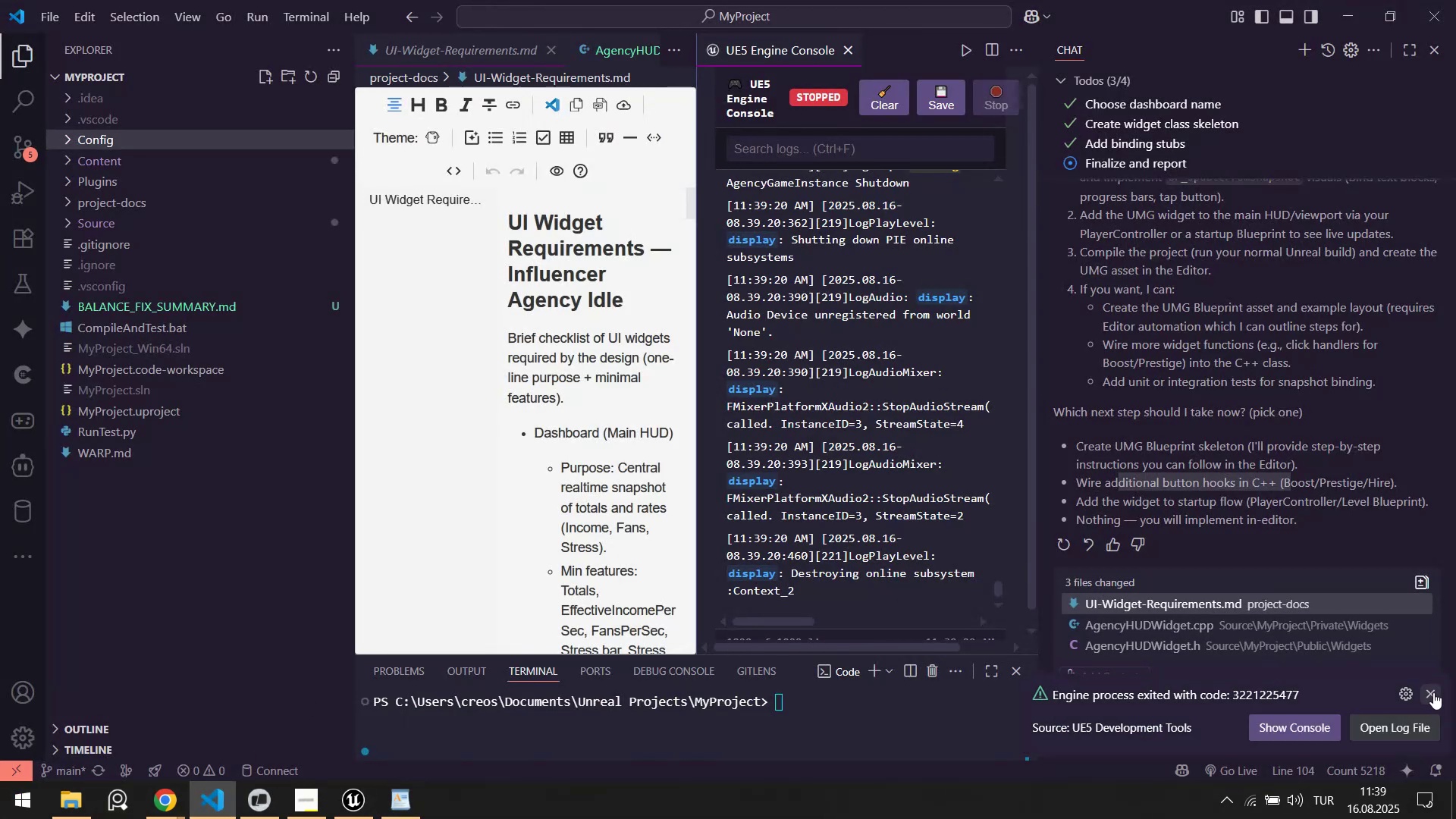 
left_click([1433, 692])
 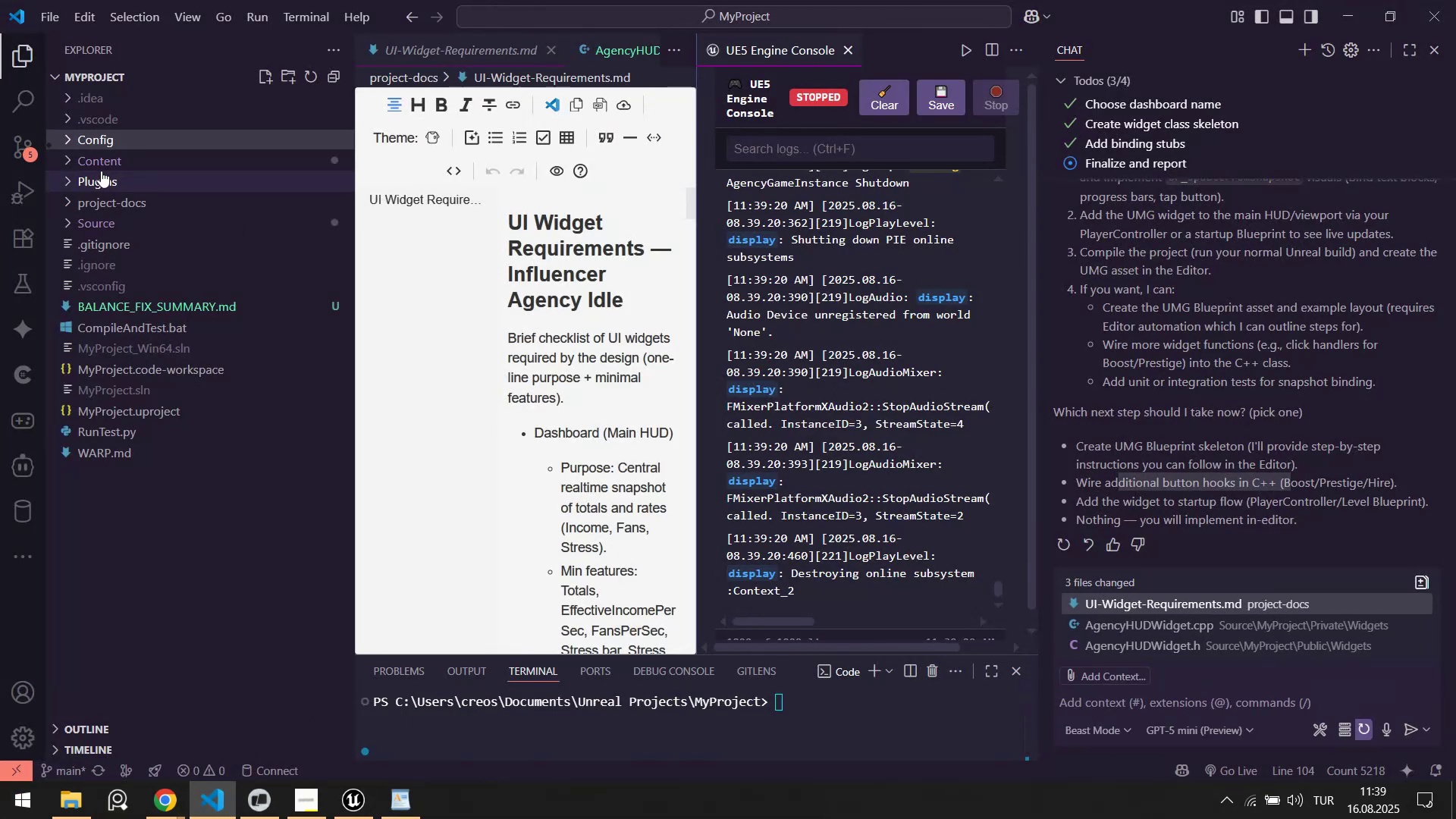 
left_click([111, 164])
 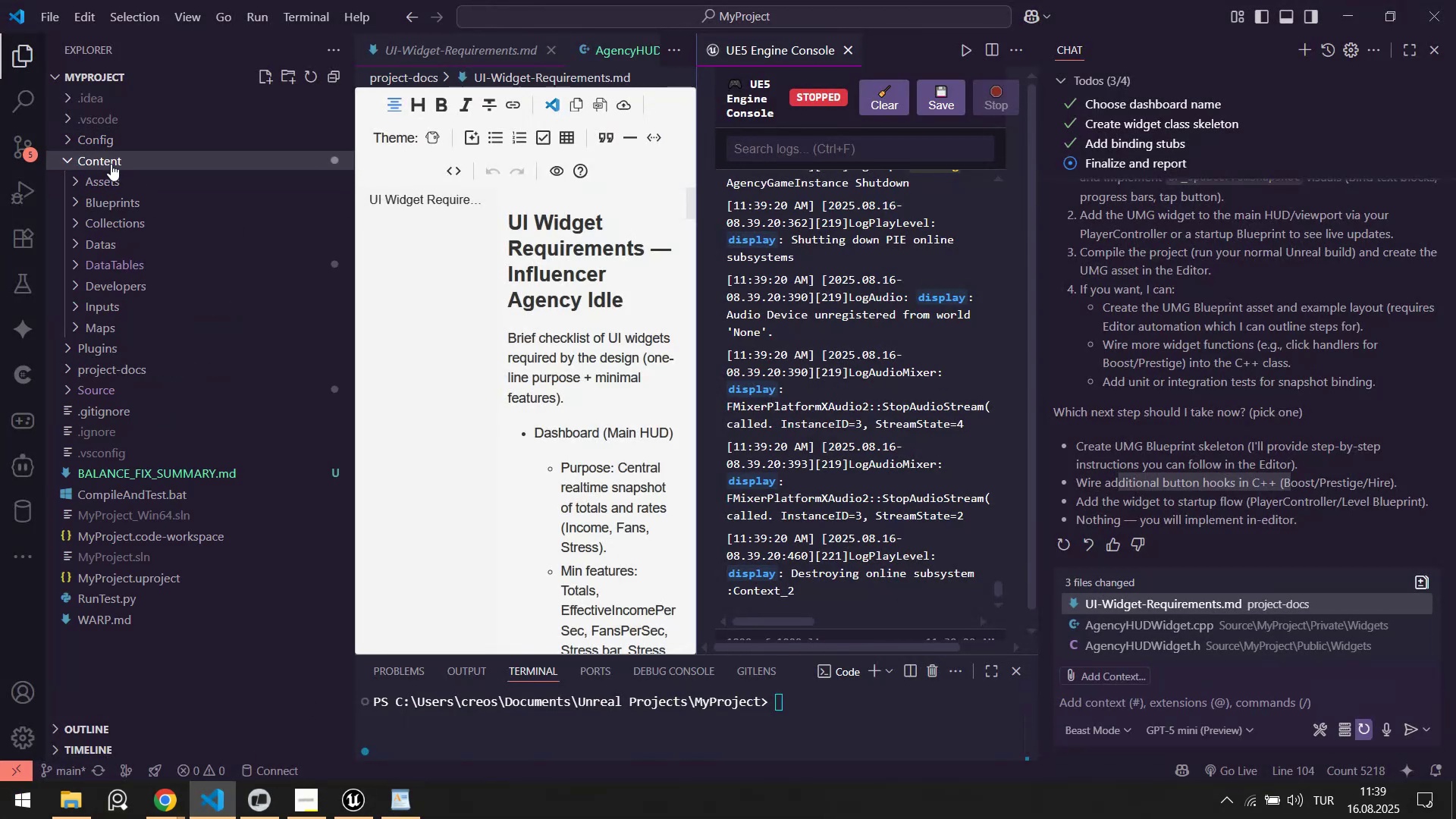 
double_click([111, 164])
 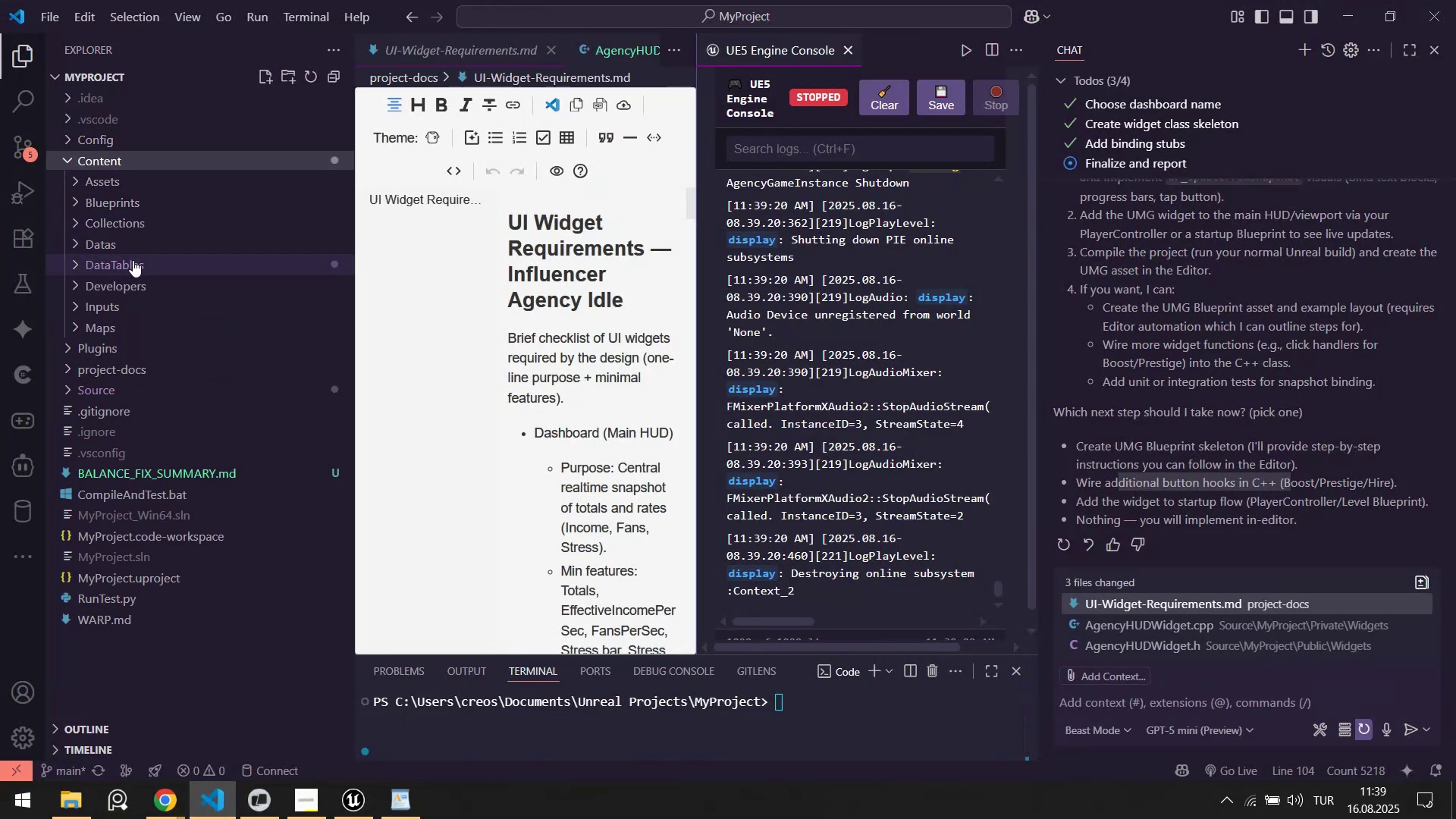 
left_click([133, 268])
 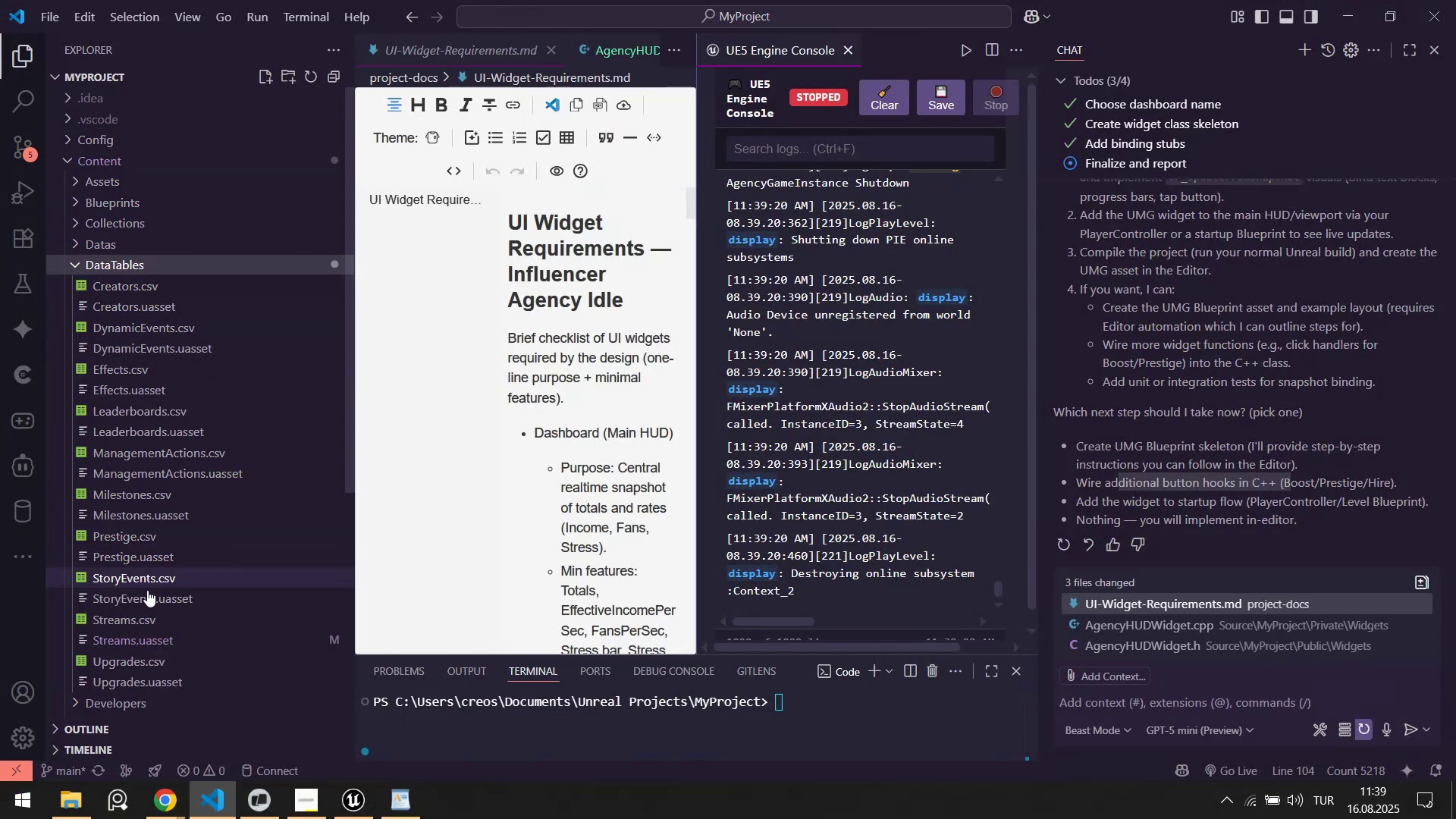 
left_click([143, 623])
 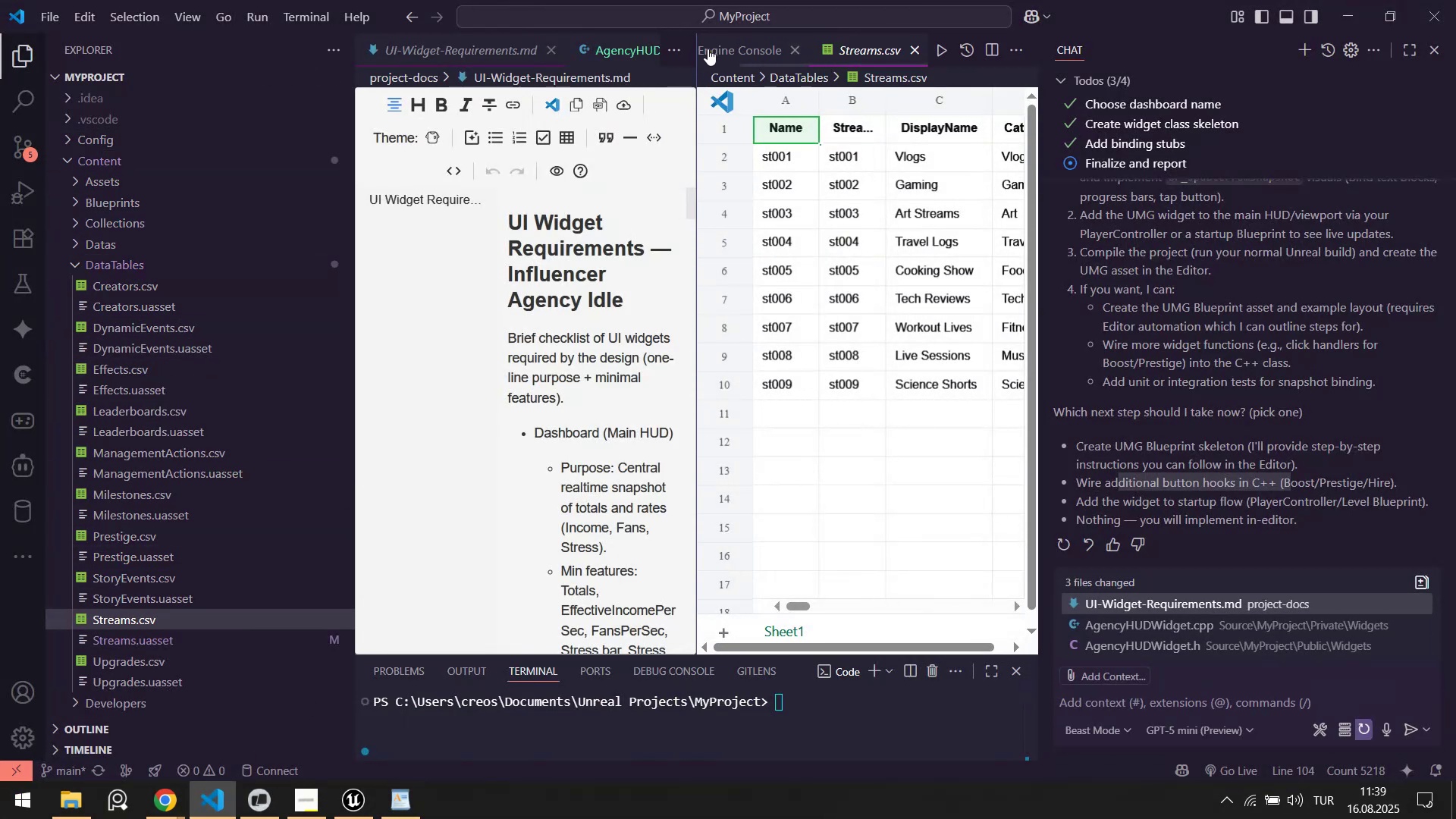 
right_click([594, 50])
 